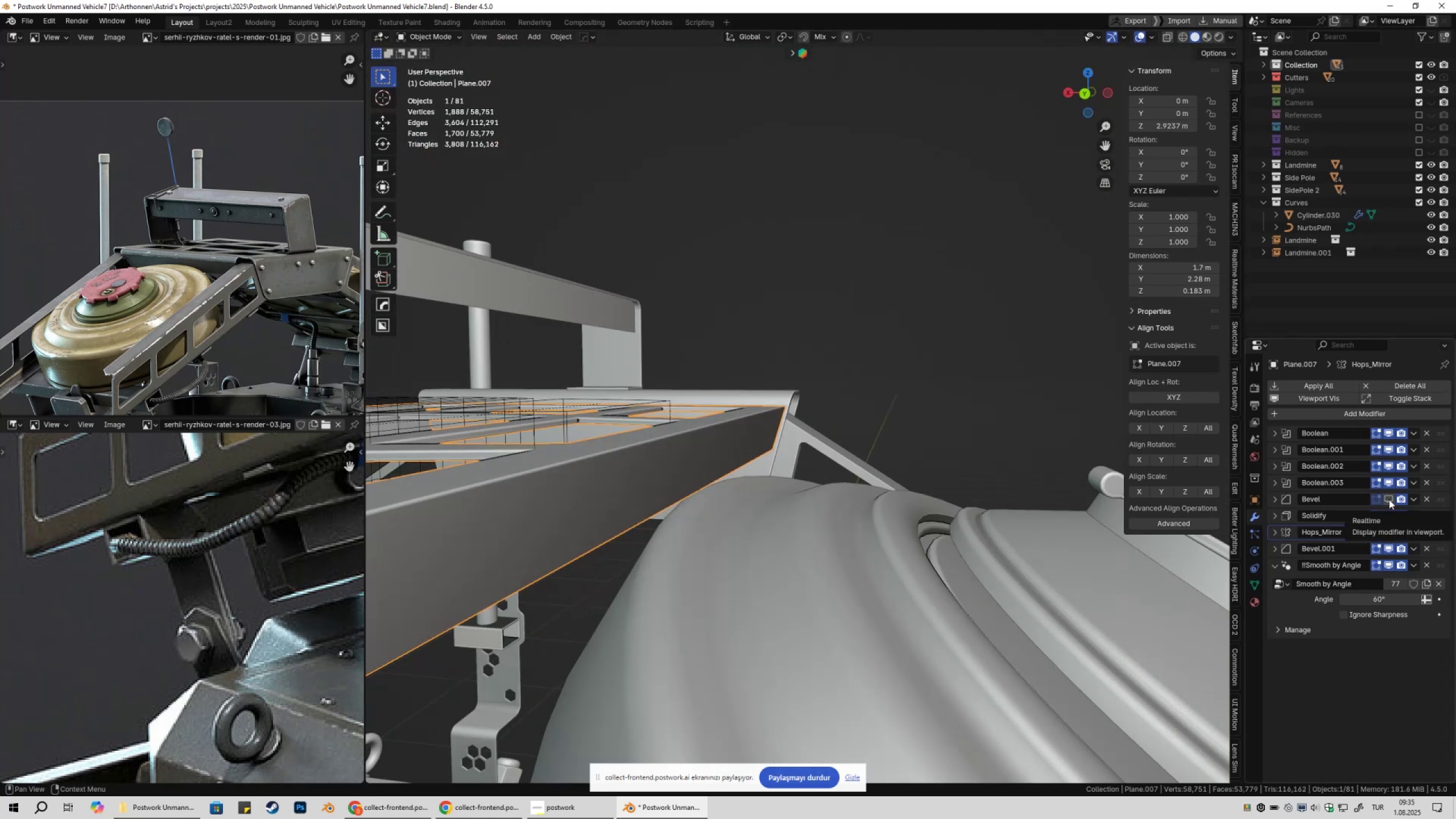 
left_click([1389, 499])
 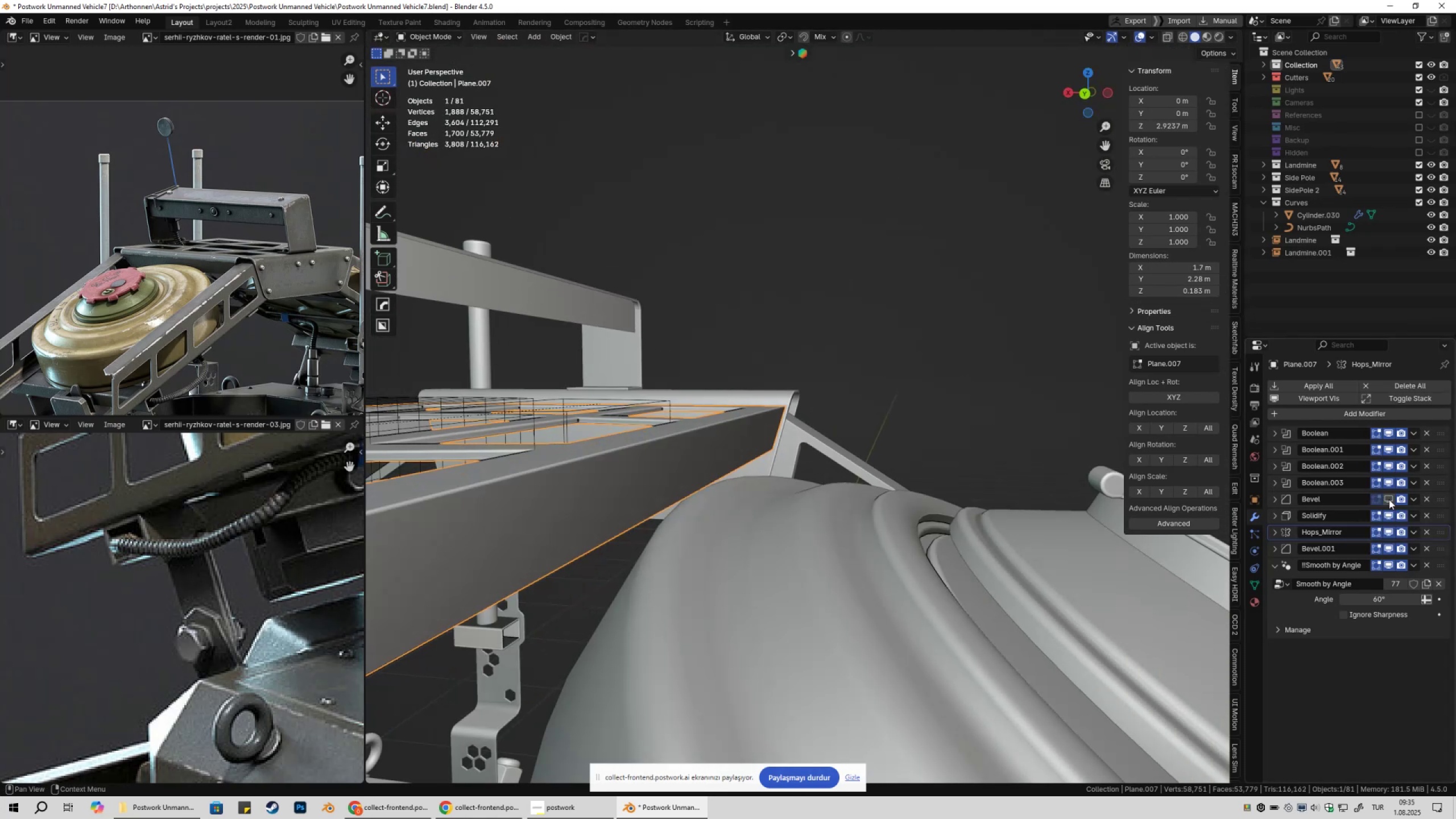 
double_click([1389, 499])
 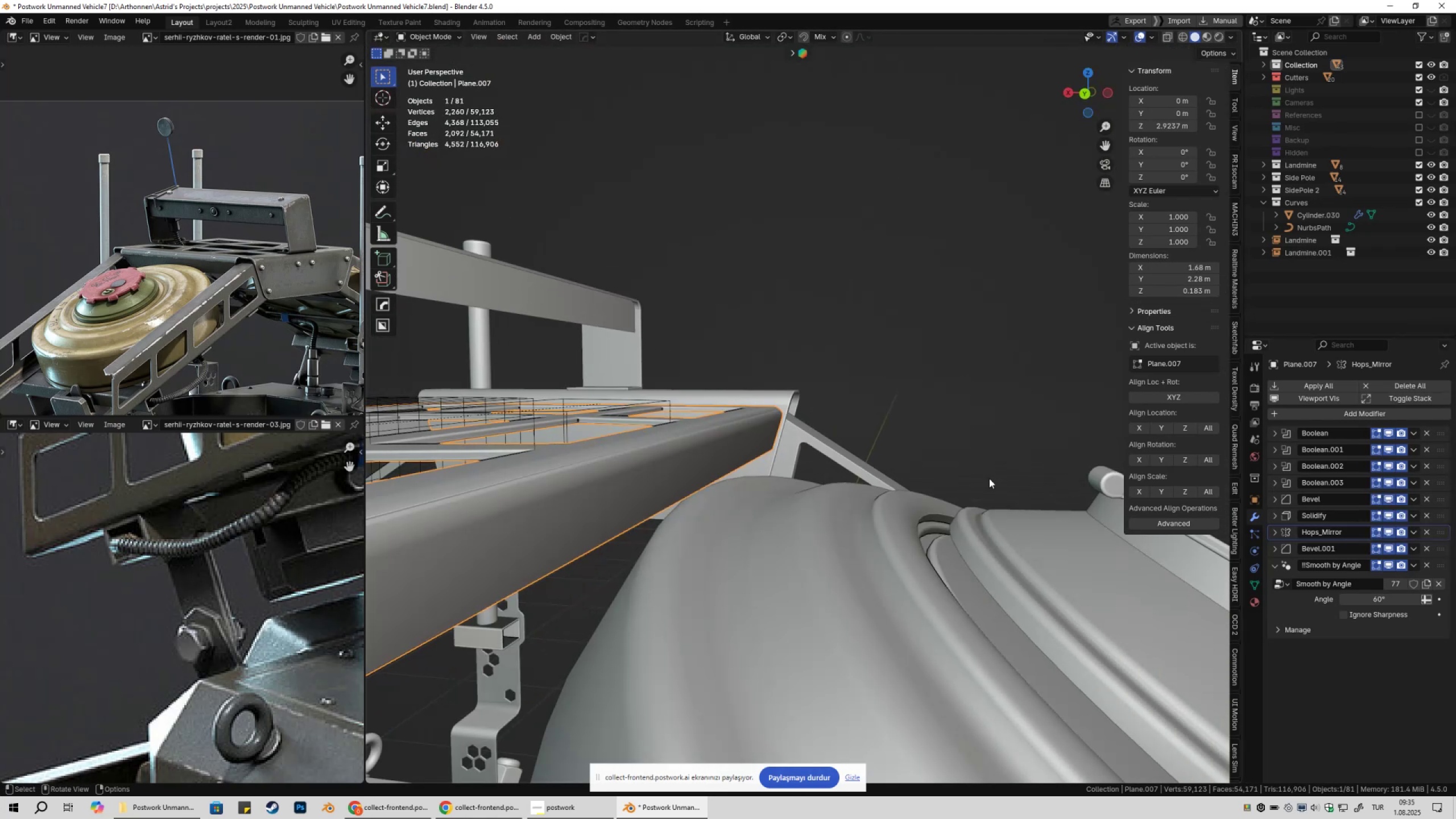 
key(Tab)
 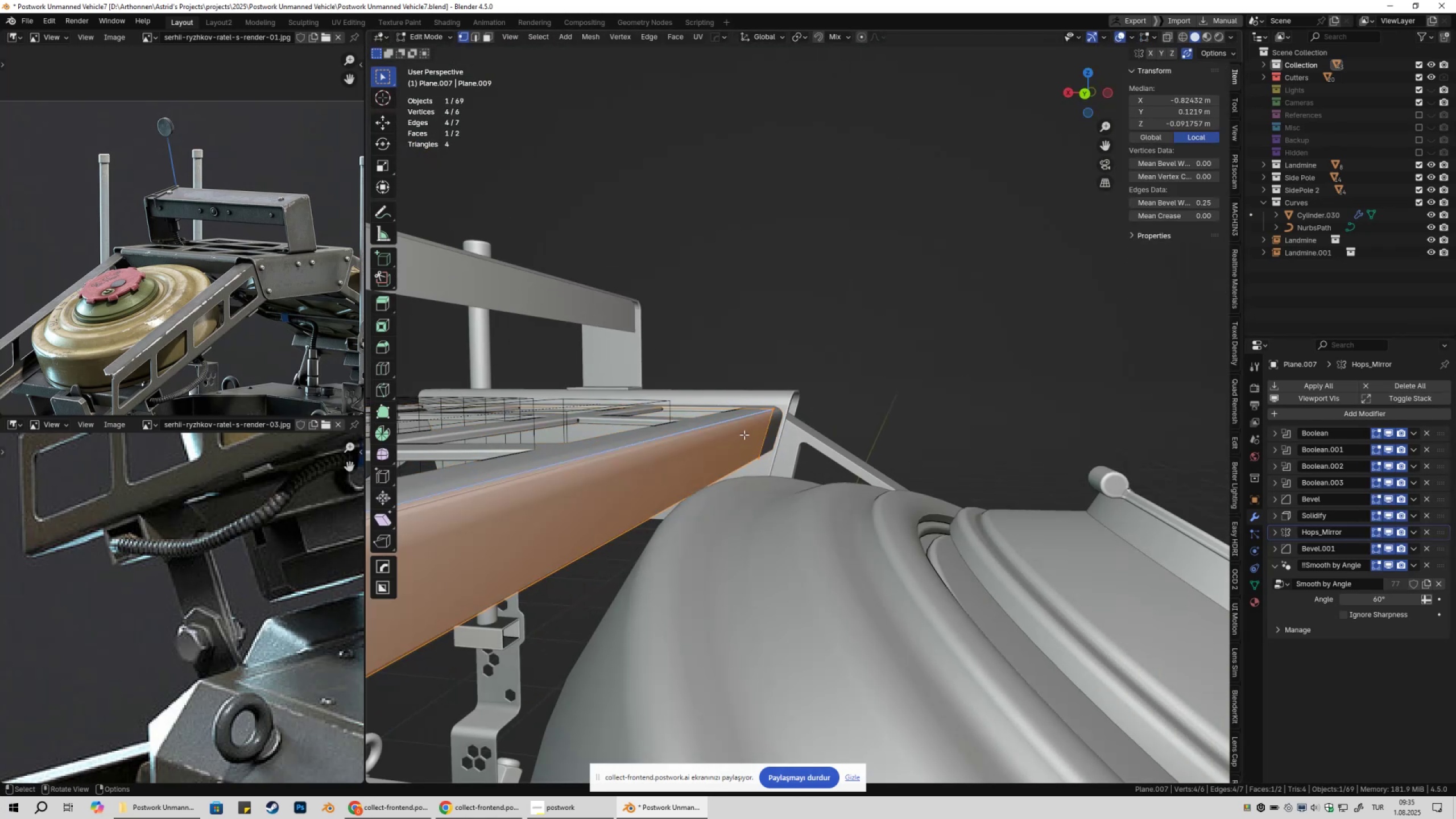 
key(2)
 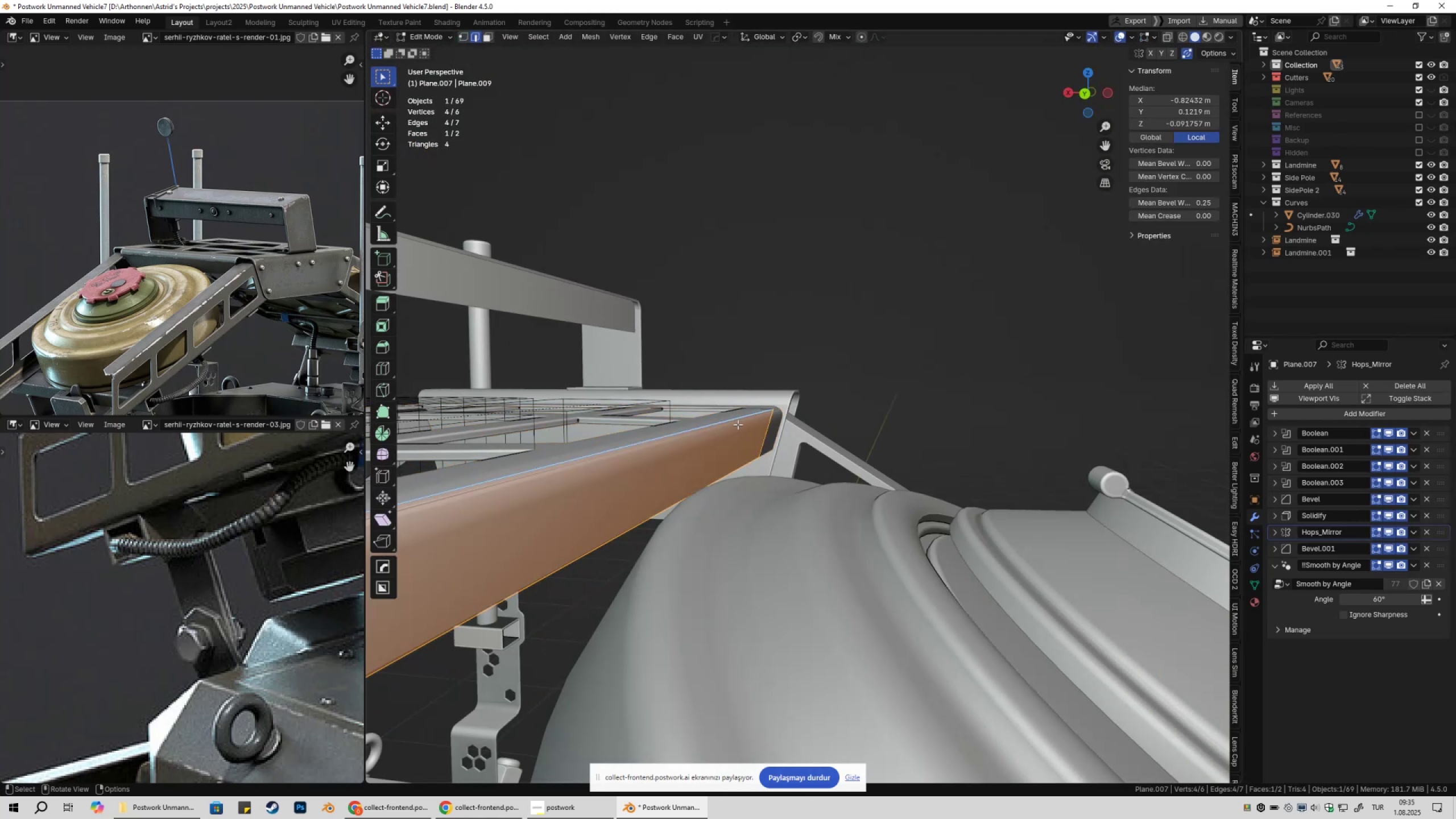 
left_click([738, 424])
 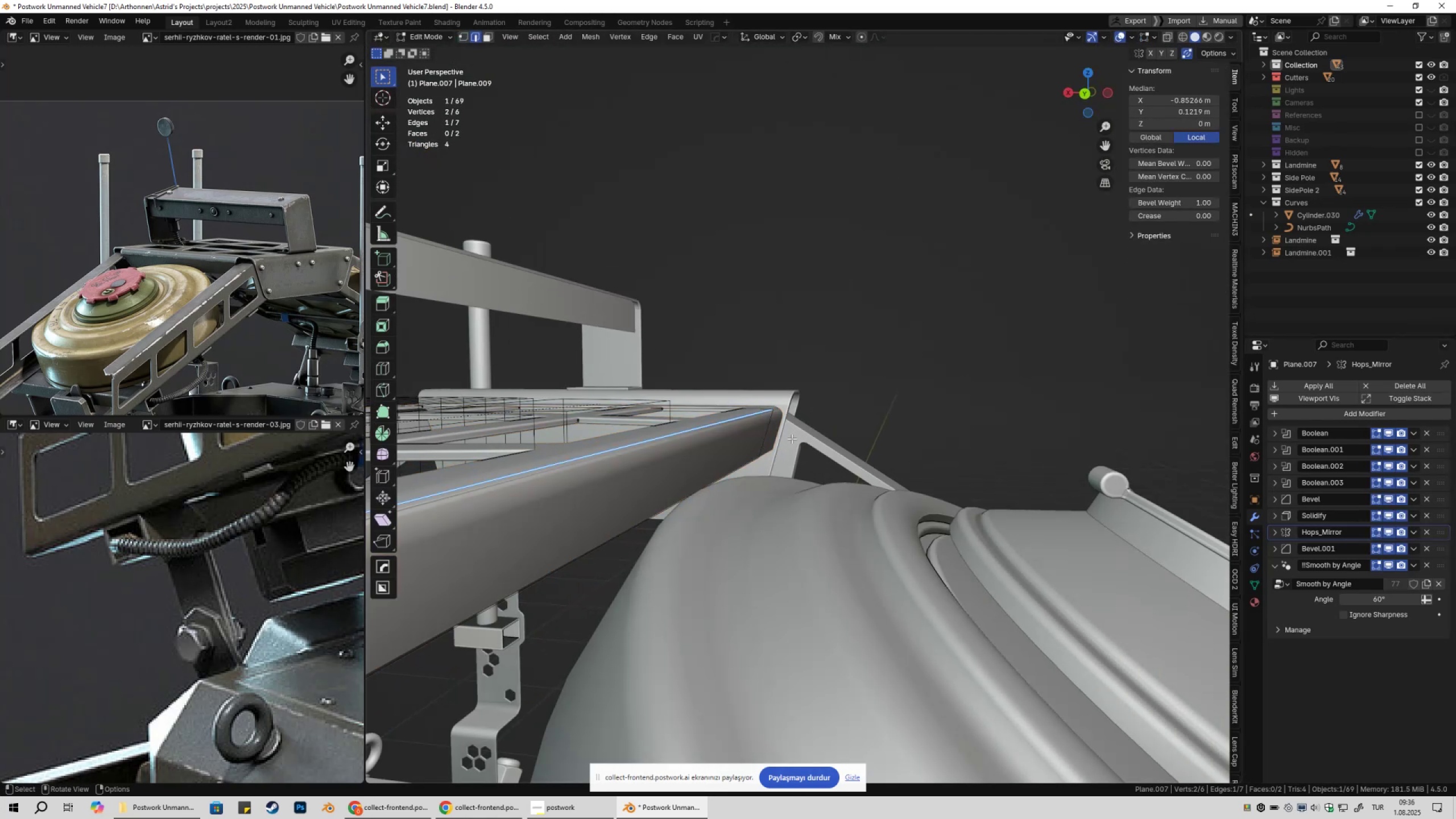 
hold_key(key=ShiftLeft, duration=0.46)
 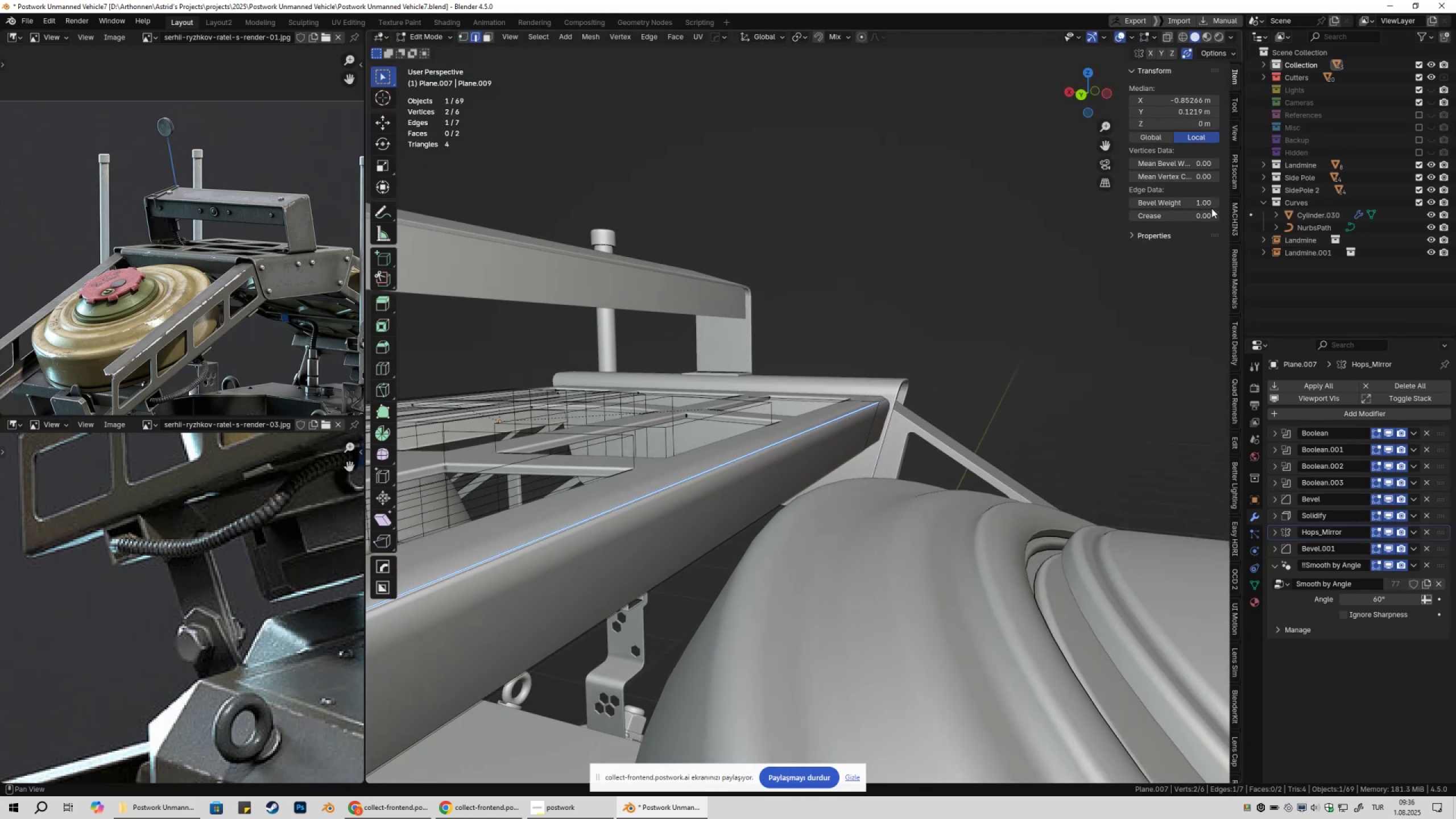 
left_click_drag(start_coordinate=[1196, 202], to_coordinate=[1252, 254])
 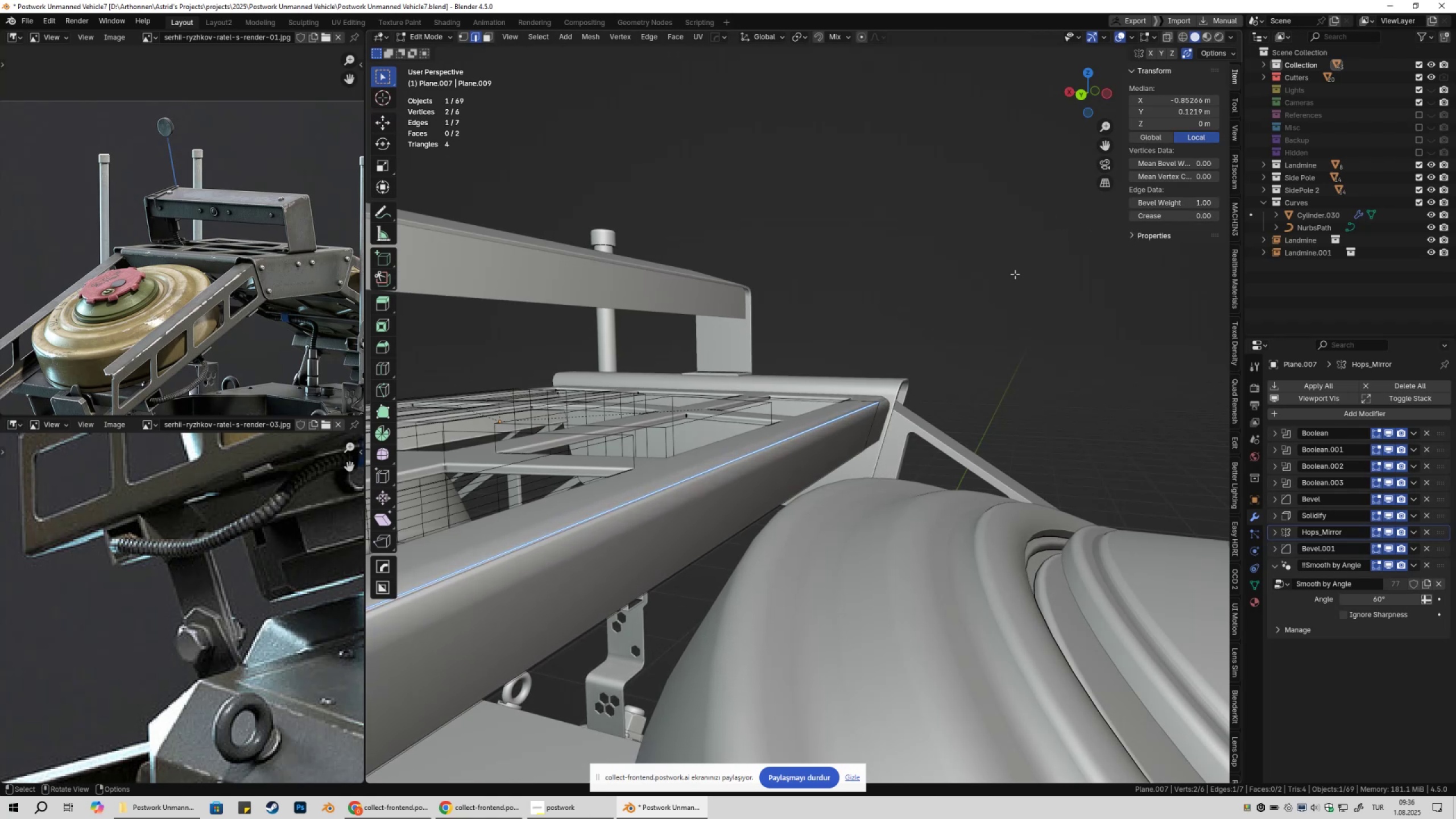 
key(Tab)
 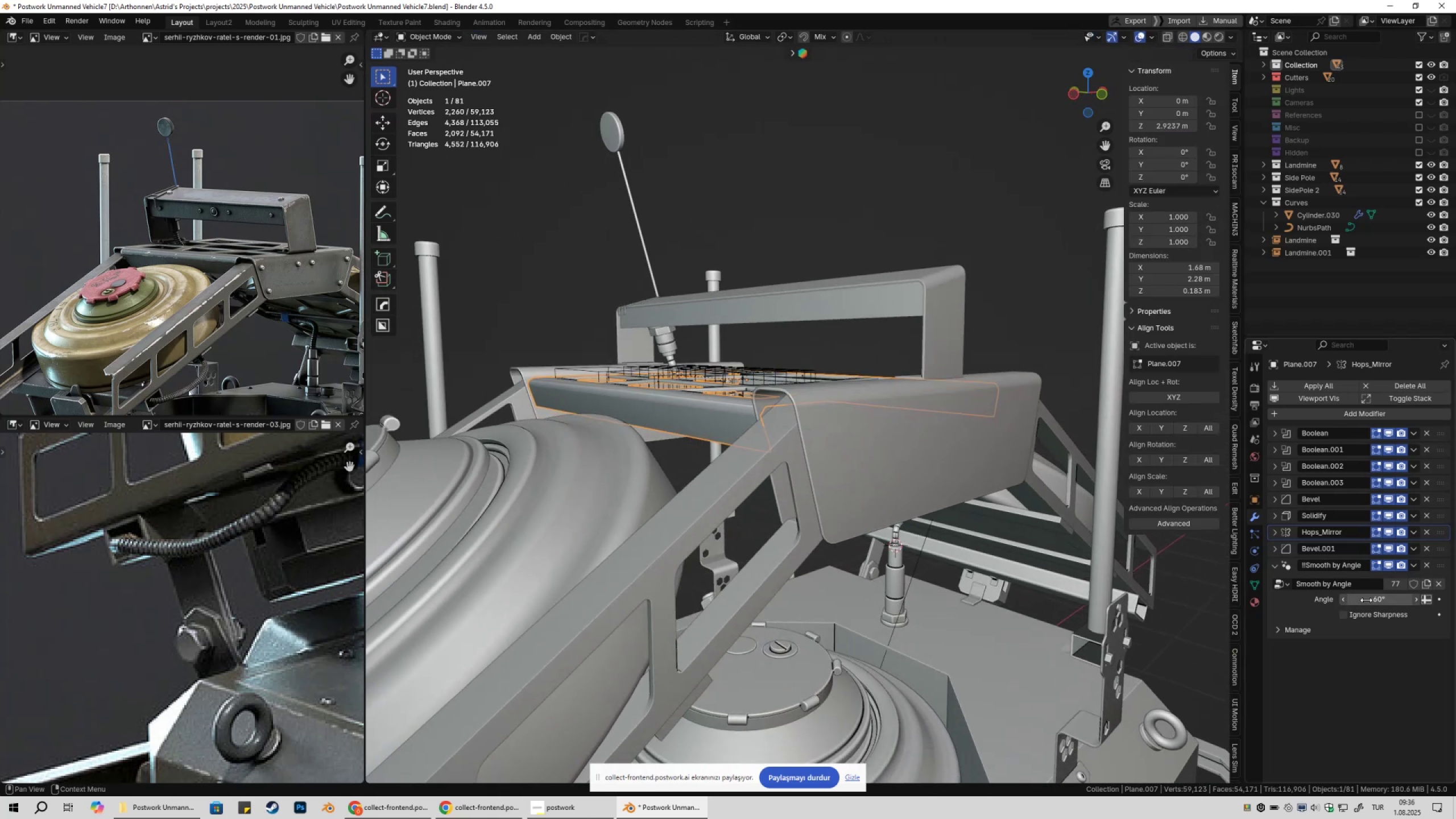 
scroll: coordinate [841, 515], scroll_direction: up, amount: 3.0
 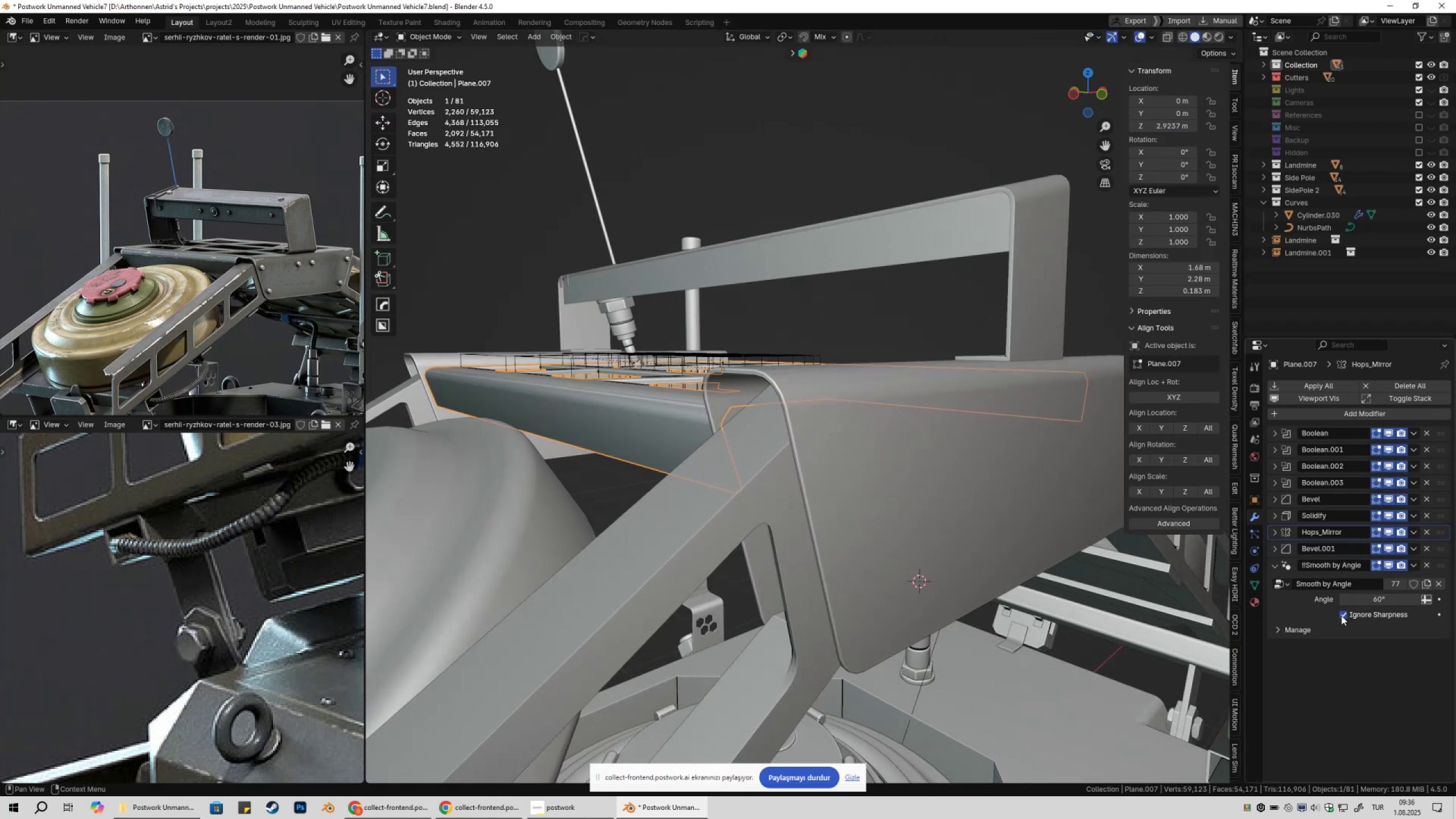 
double_click([1341, 615])
 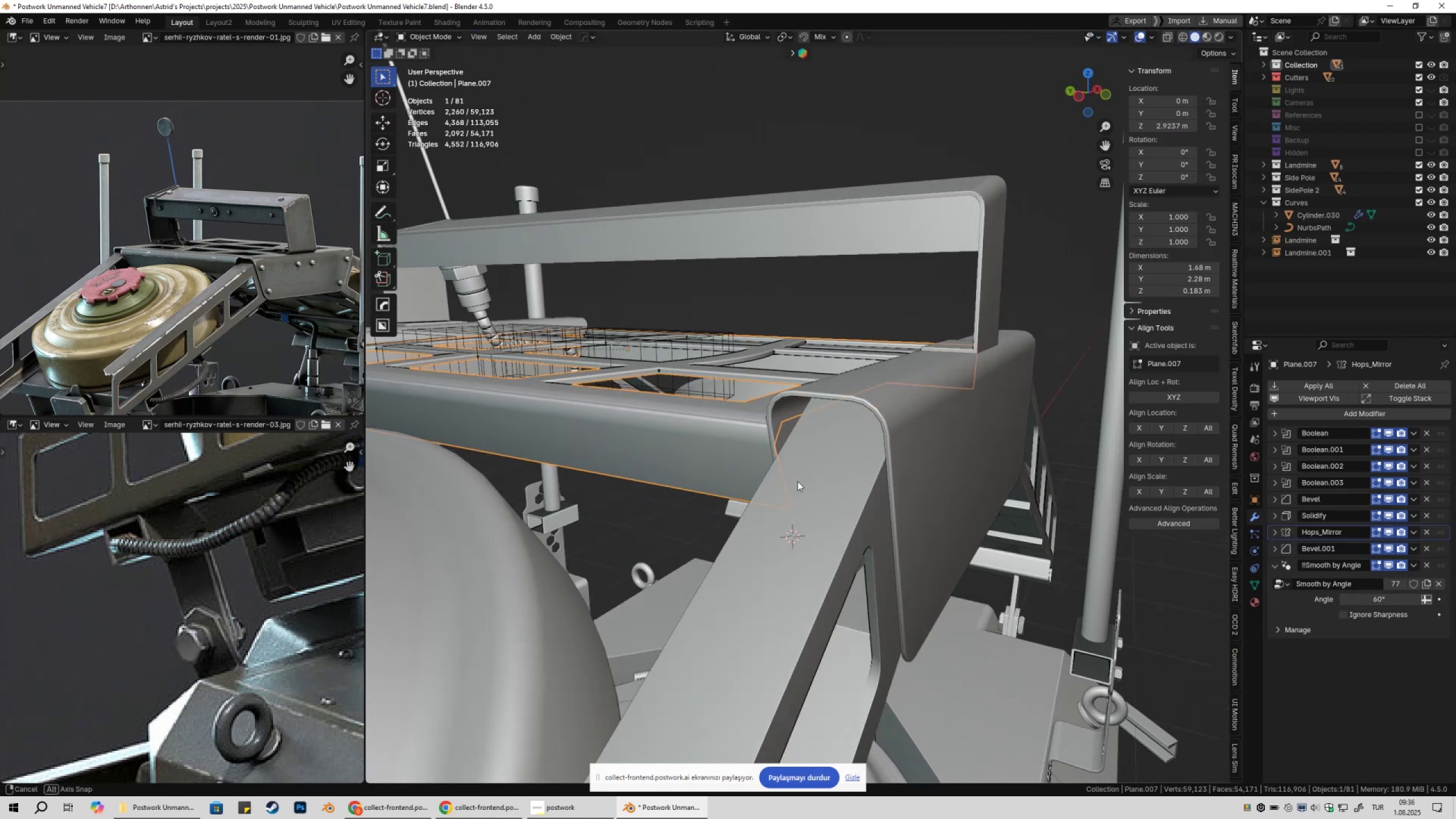 
scroll: coordinate [805, 479], scroll_direction: up, amount: 3.0
 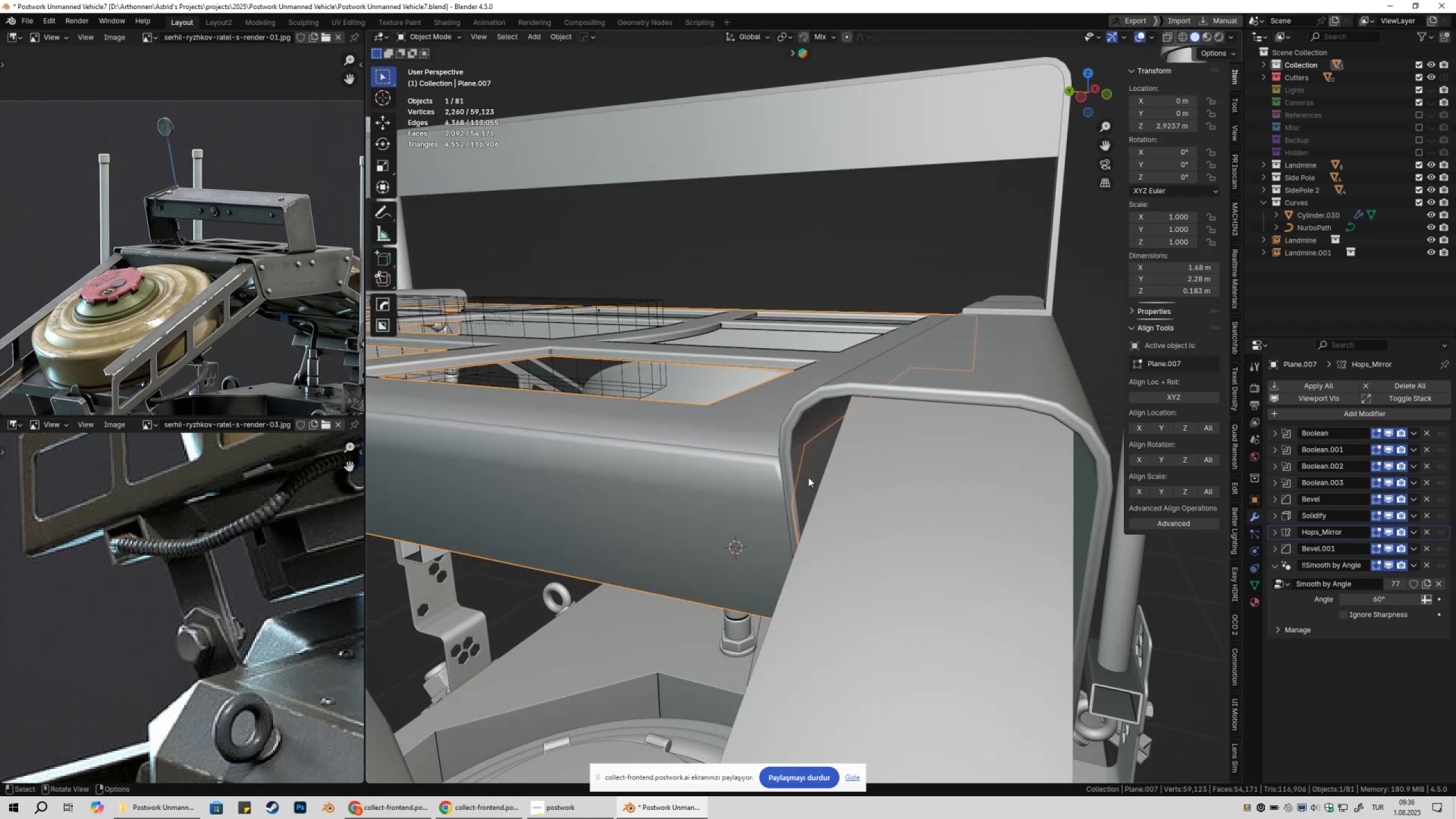 
key(Tab)
 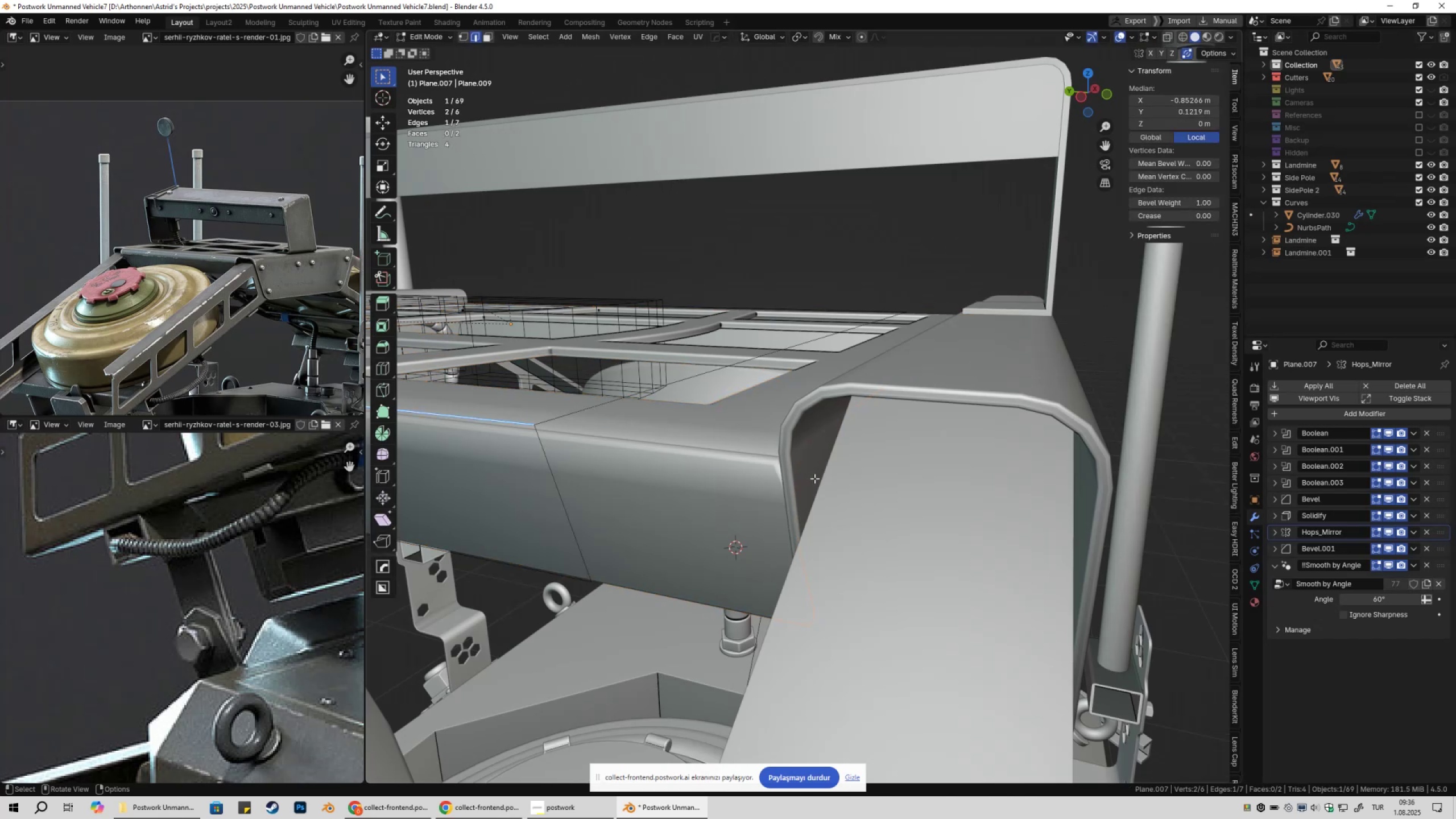 
key(Tab)
 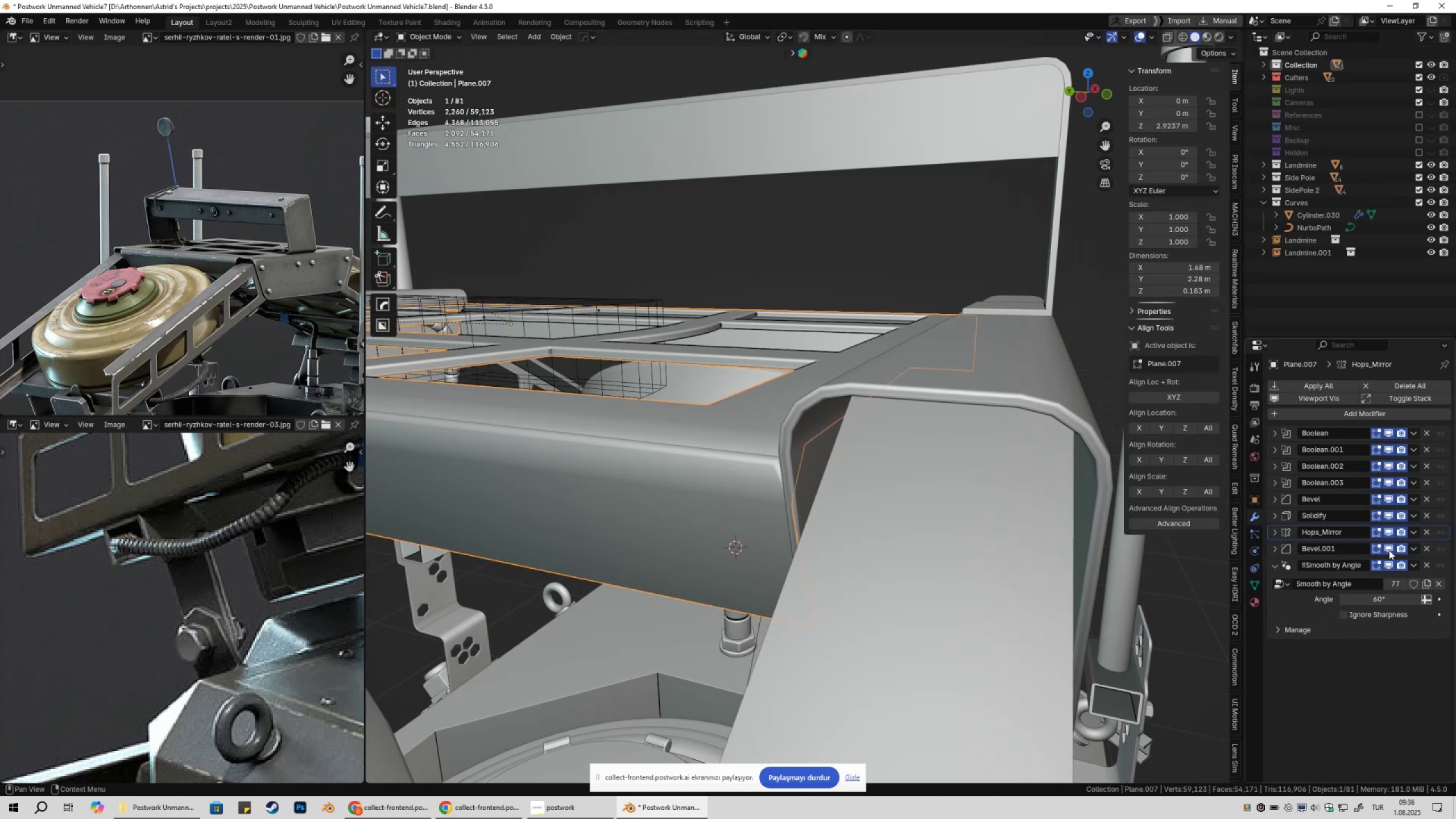 
double_click([1389, 550])
 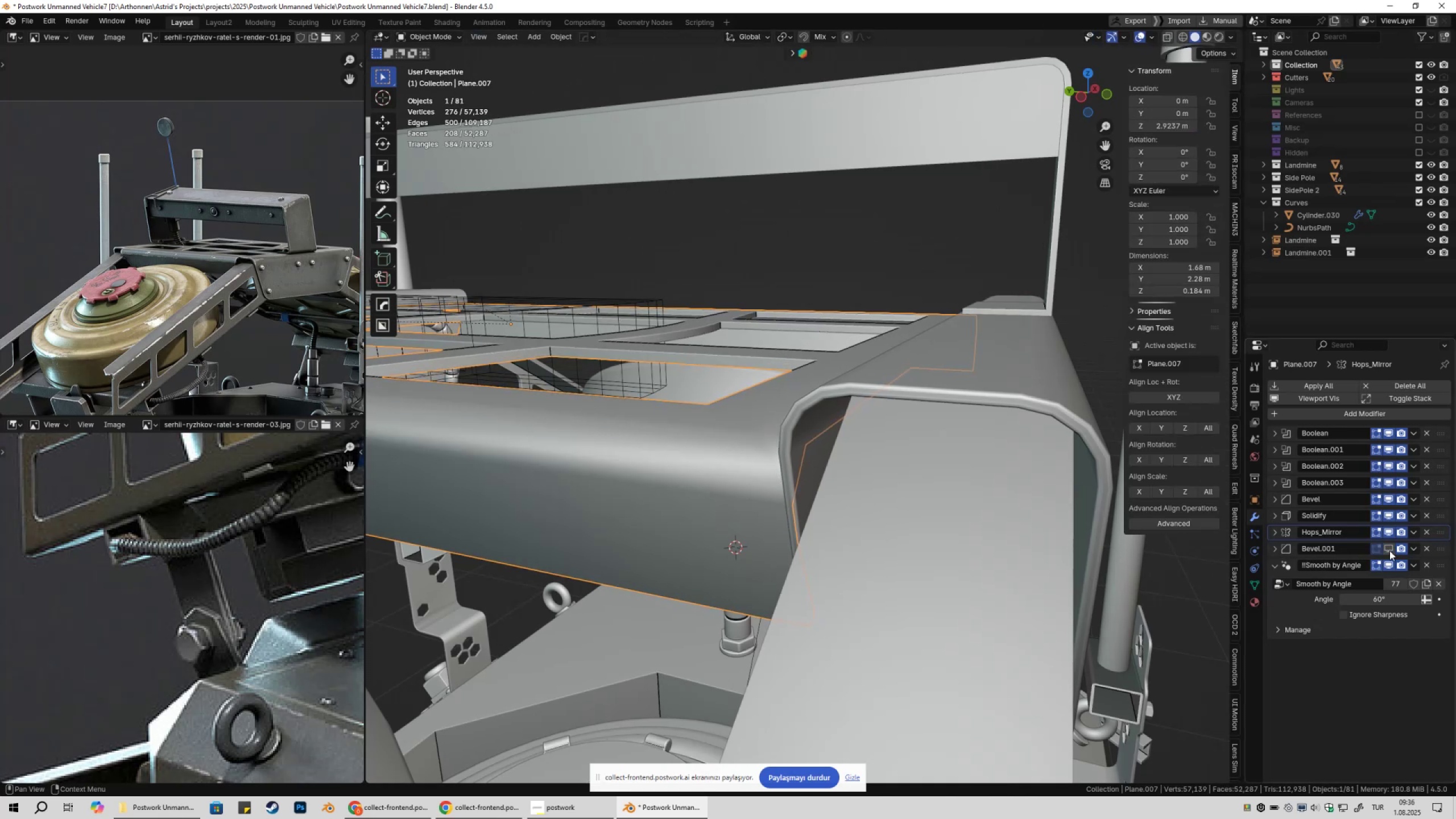 
left_click([1389, 551])
 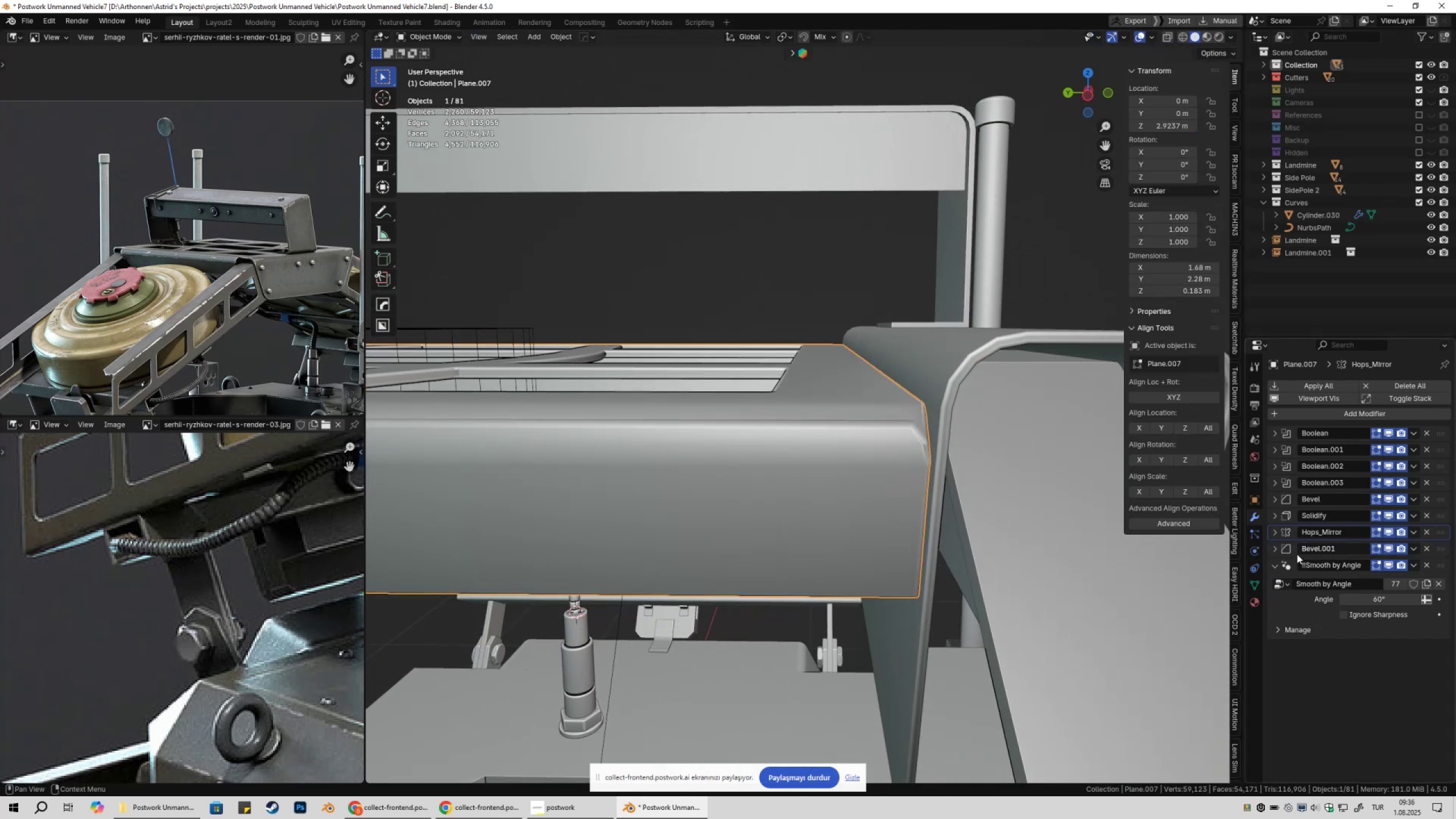 
left_click([1272, 551])
 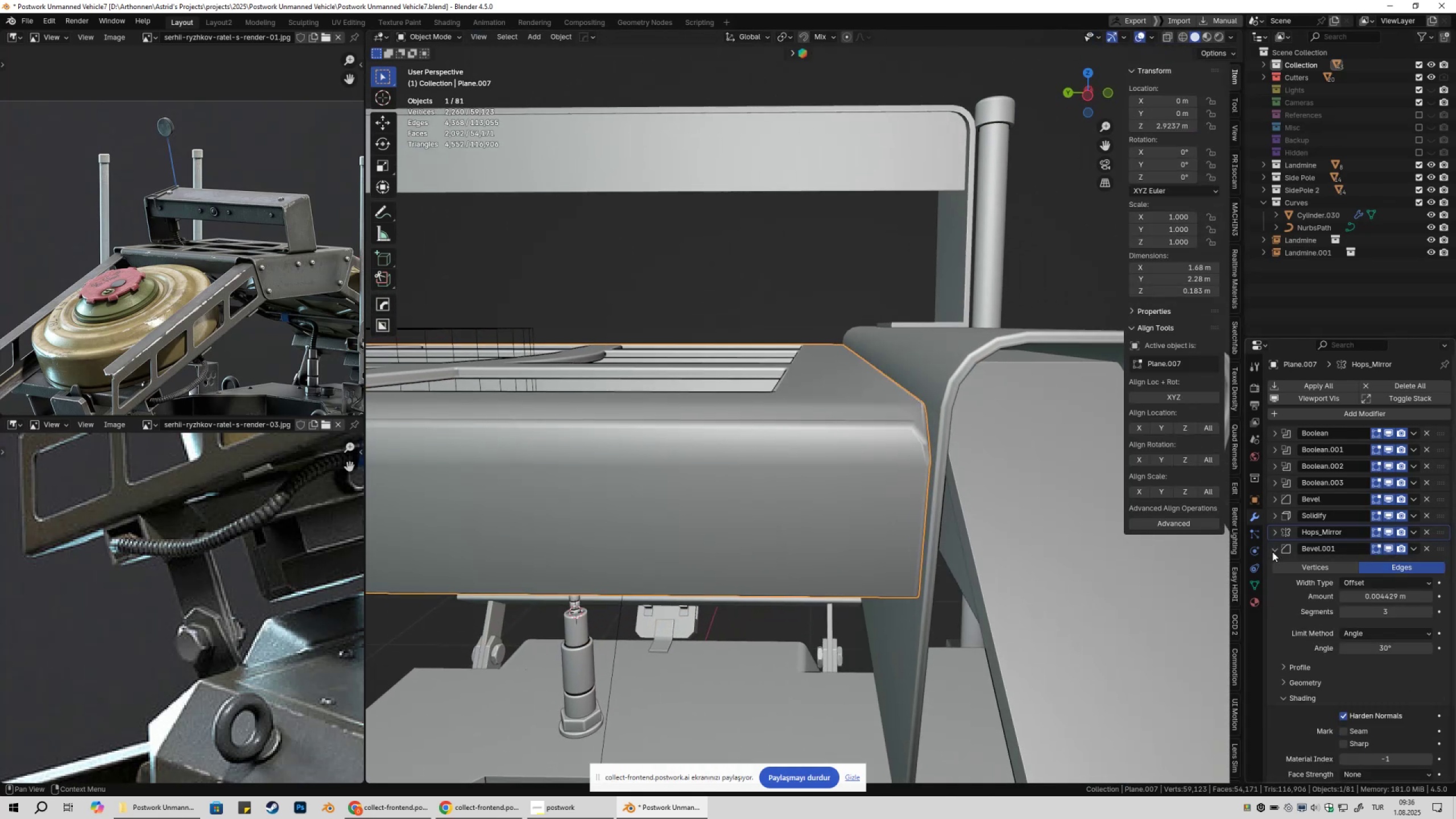 
left_click([1272, 552])
 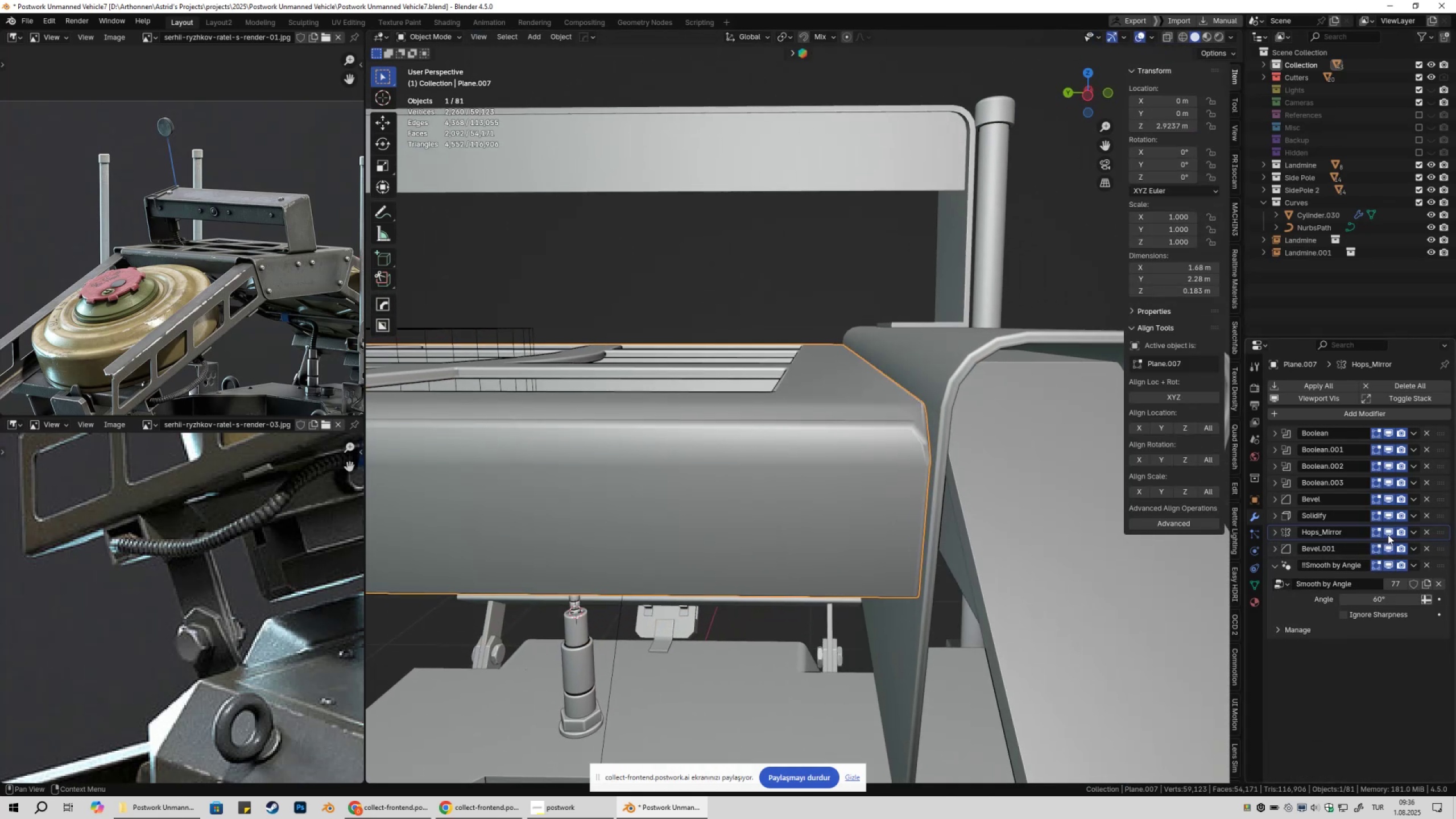 
double_click([1388, 535])
 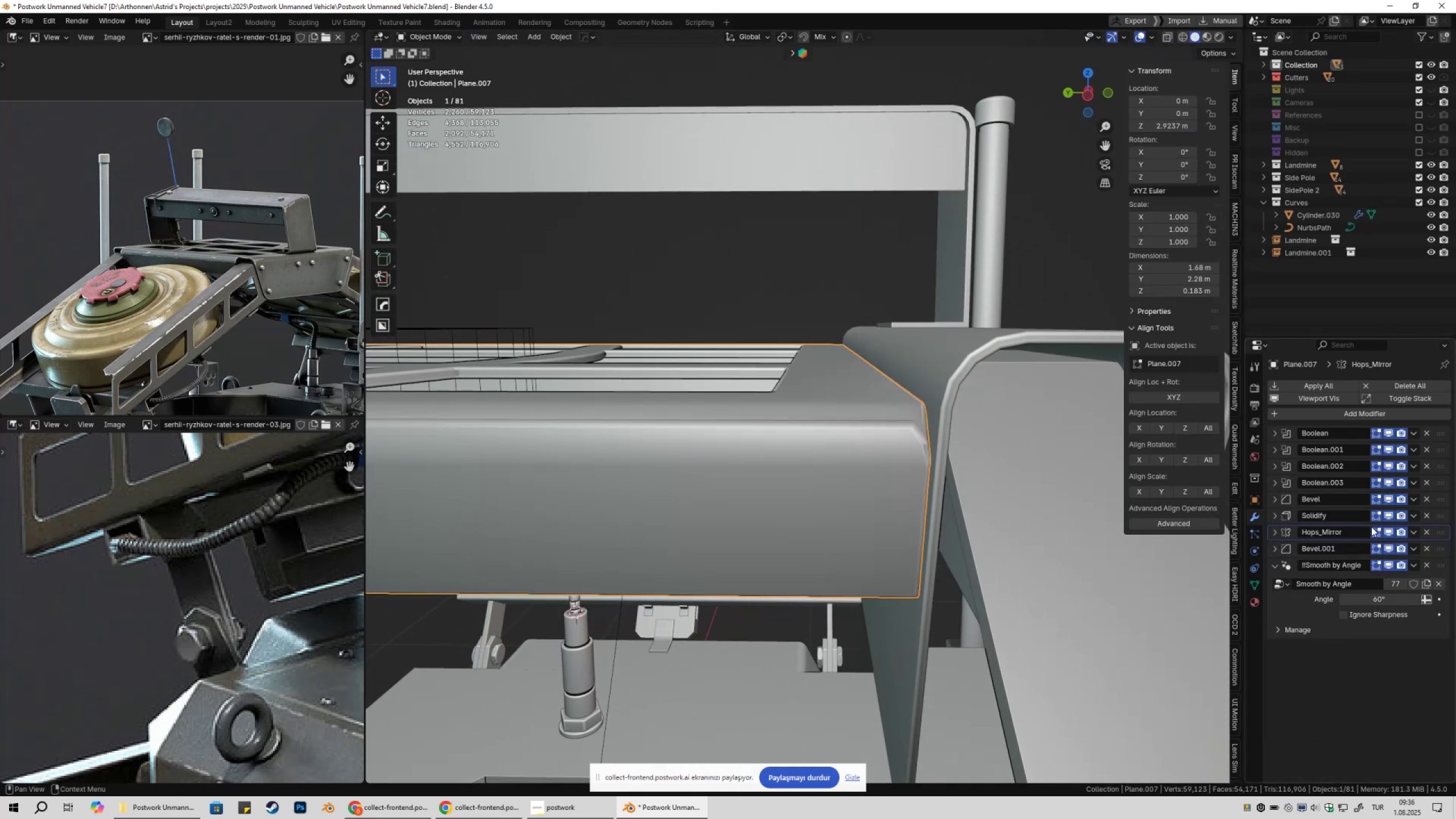 
mouse_move([1348, 514])
 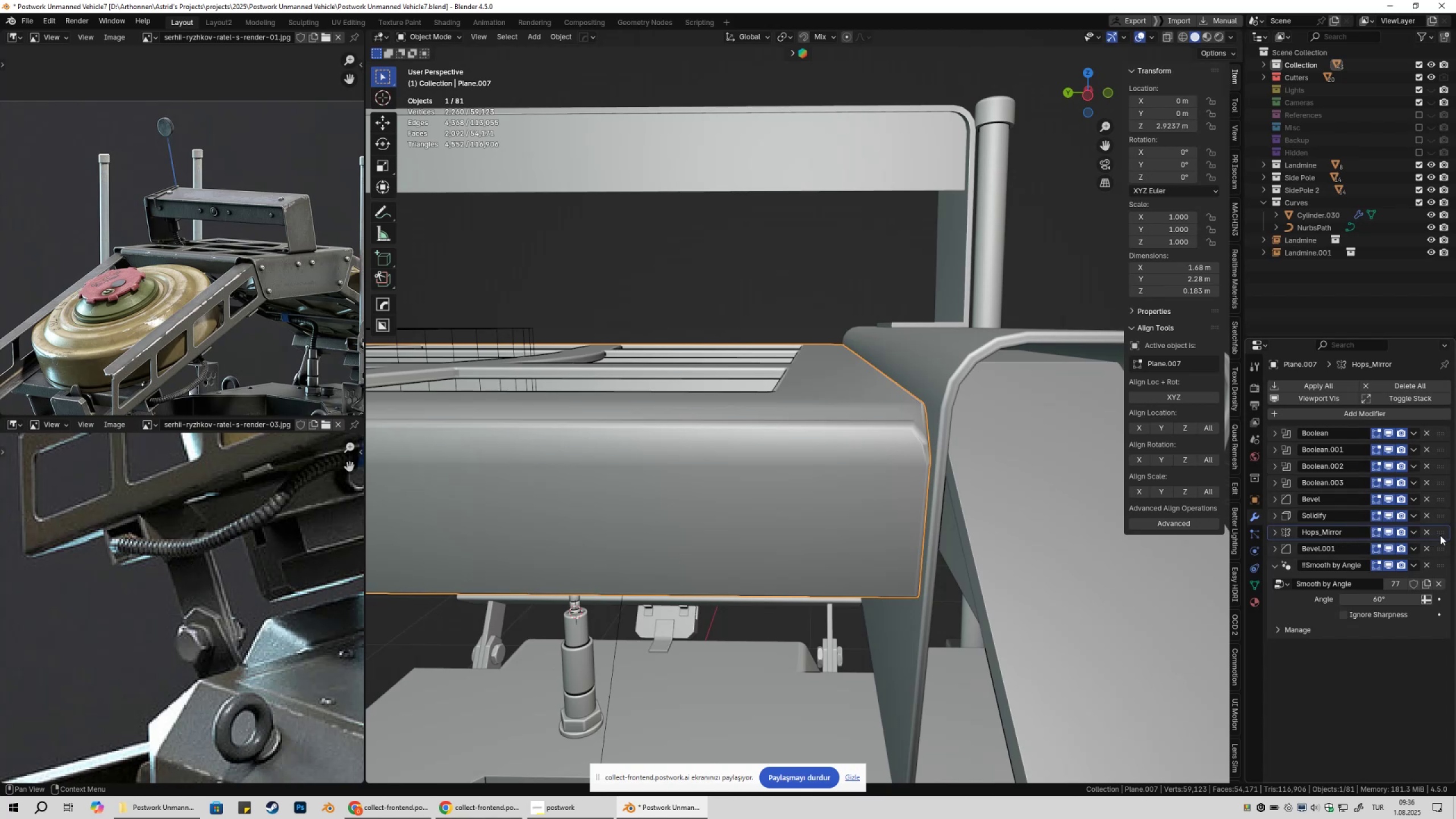 
left_click_drag(start_coordinate=[1440, 535], to_coordinate=[1435, 430])
 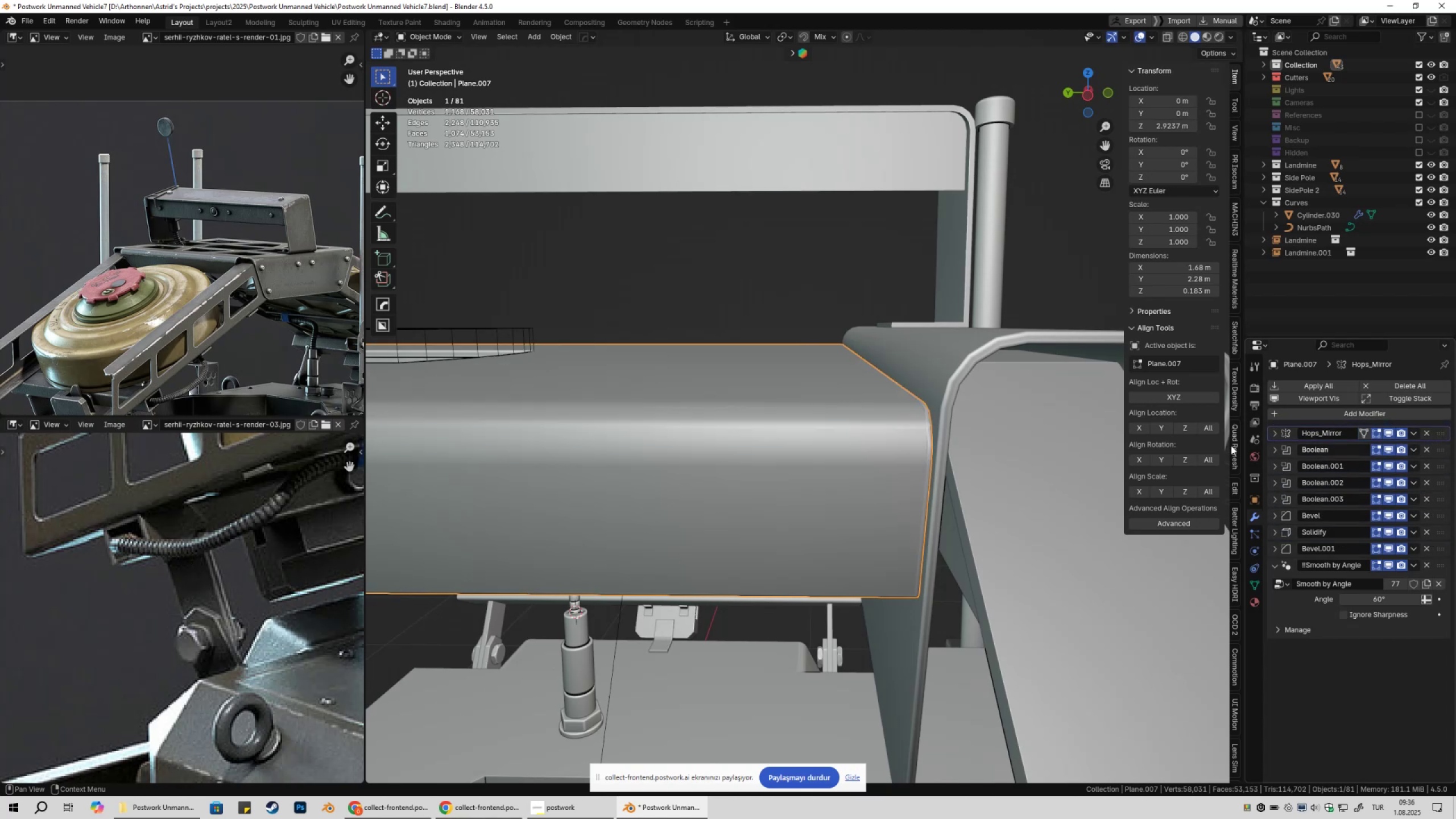 
scroll: coordinate [899, 457], scroll_direction: down, amount: 2.0
 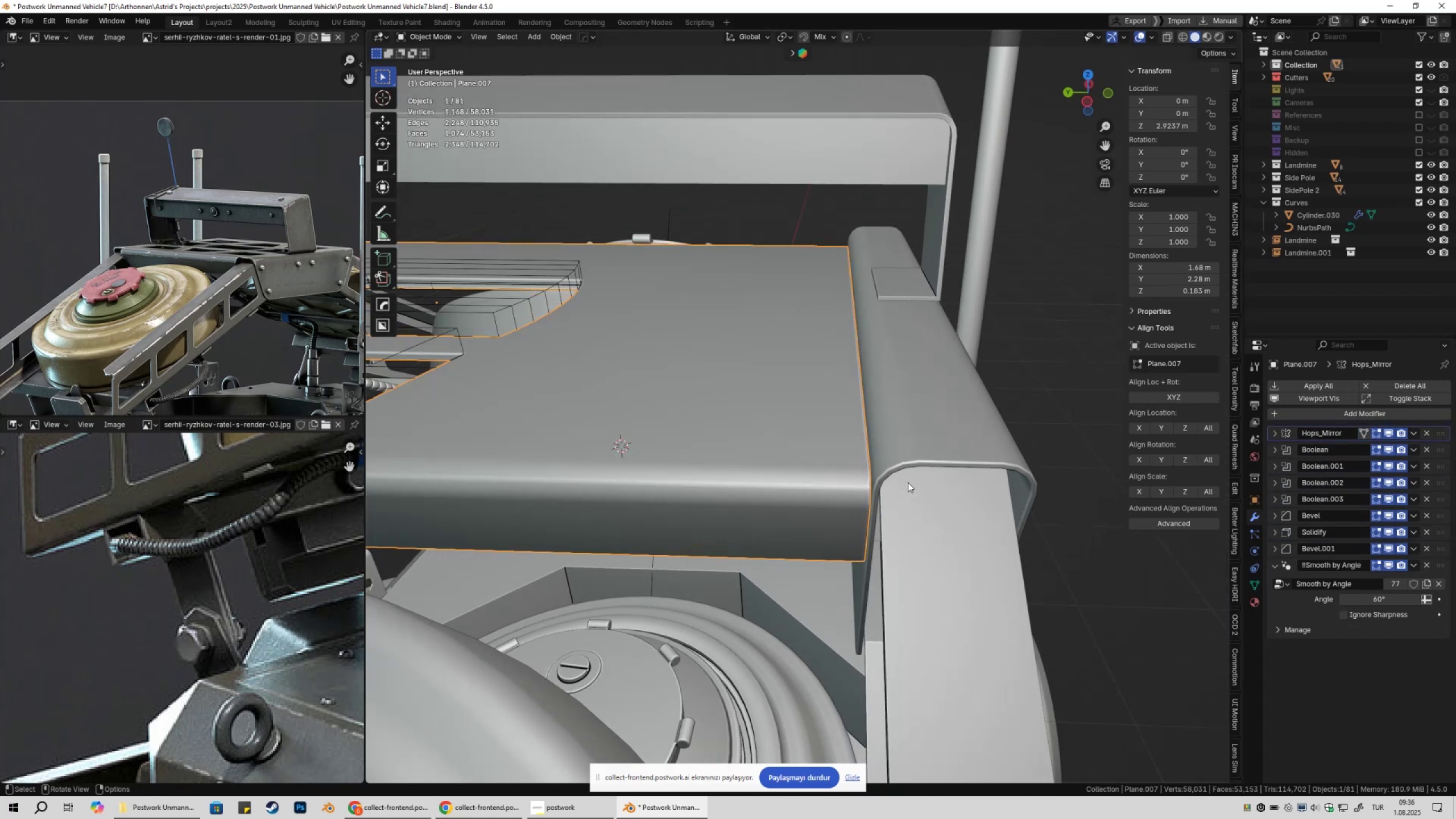 
key(Control+ControlLeft)
 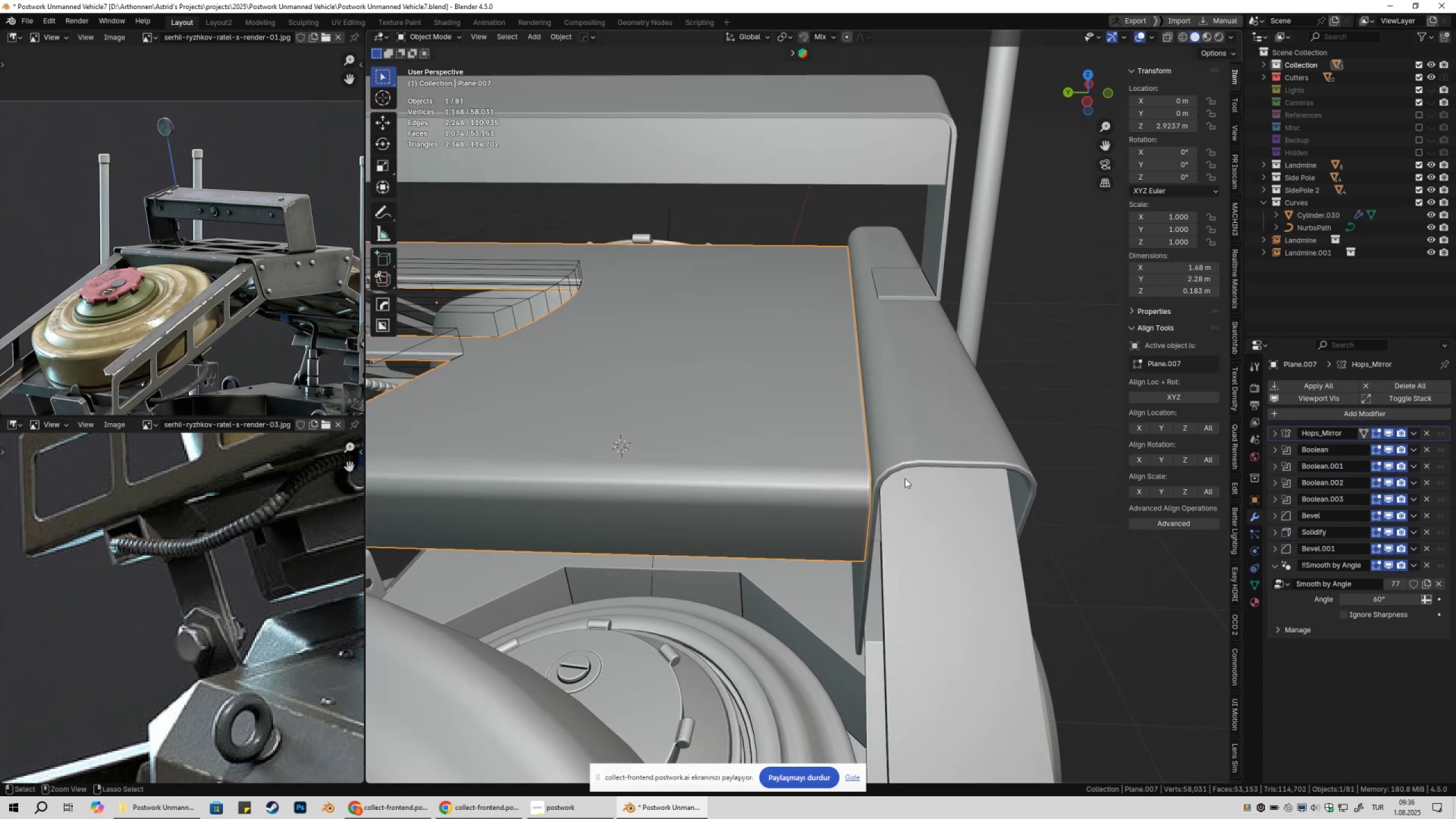 
key(Control+Z)
 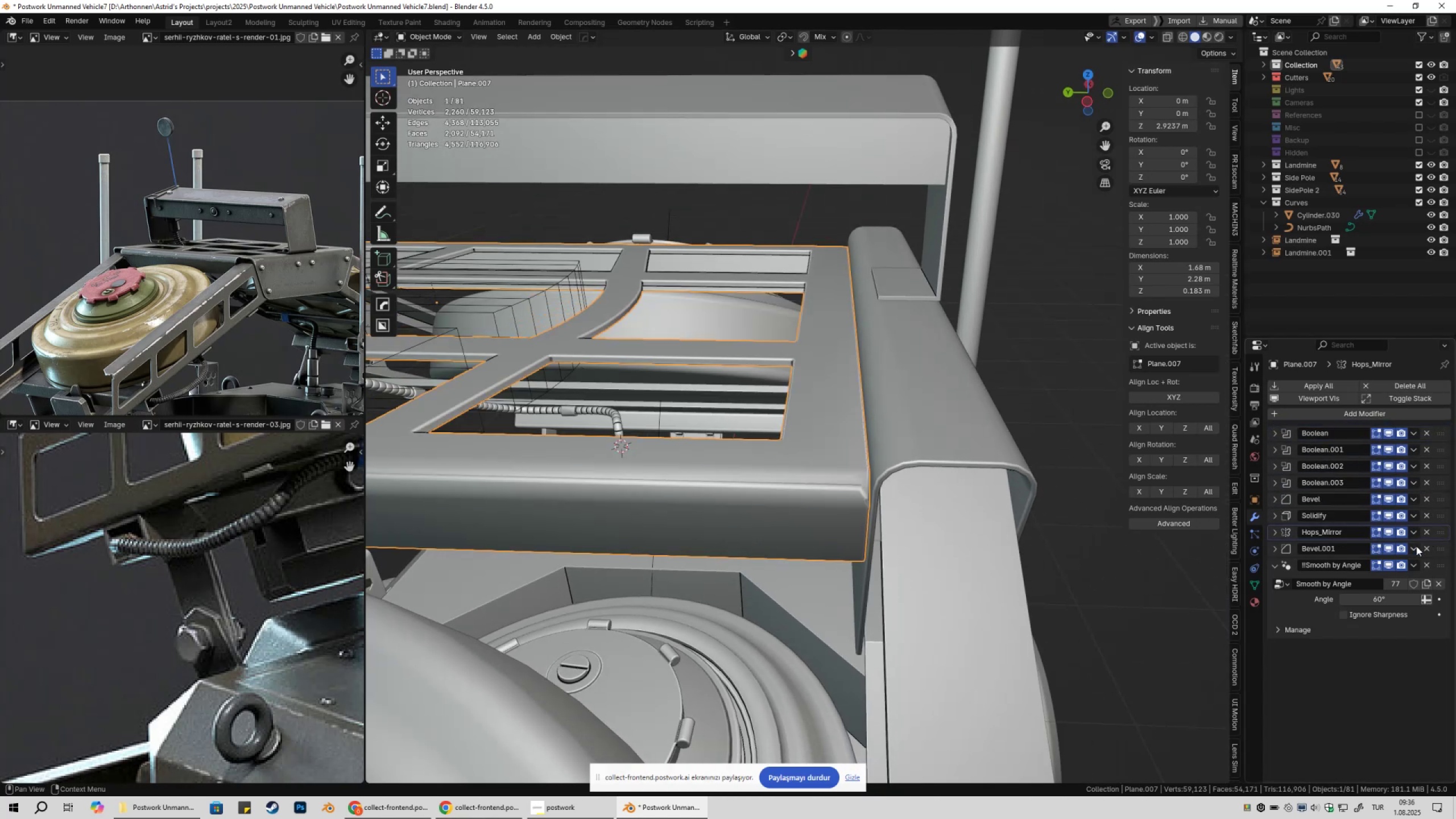 
left_click_drag(start_coordinate=[1440, 533], to_coordinate=[1443, 510])
 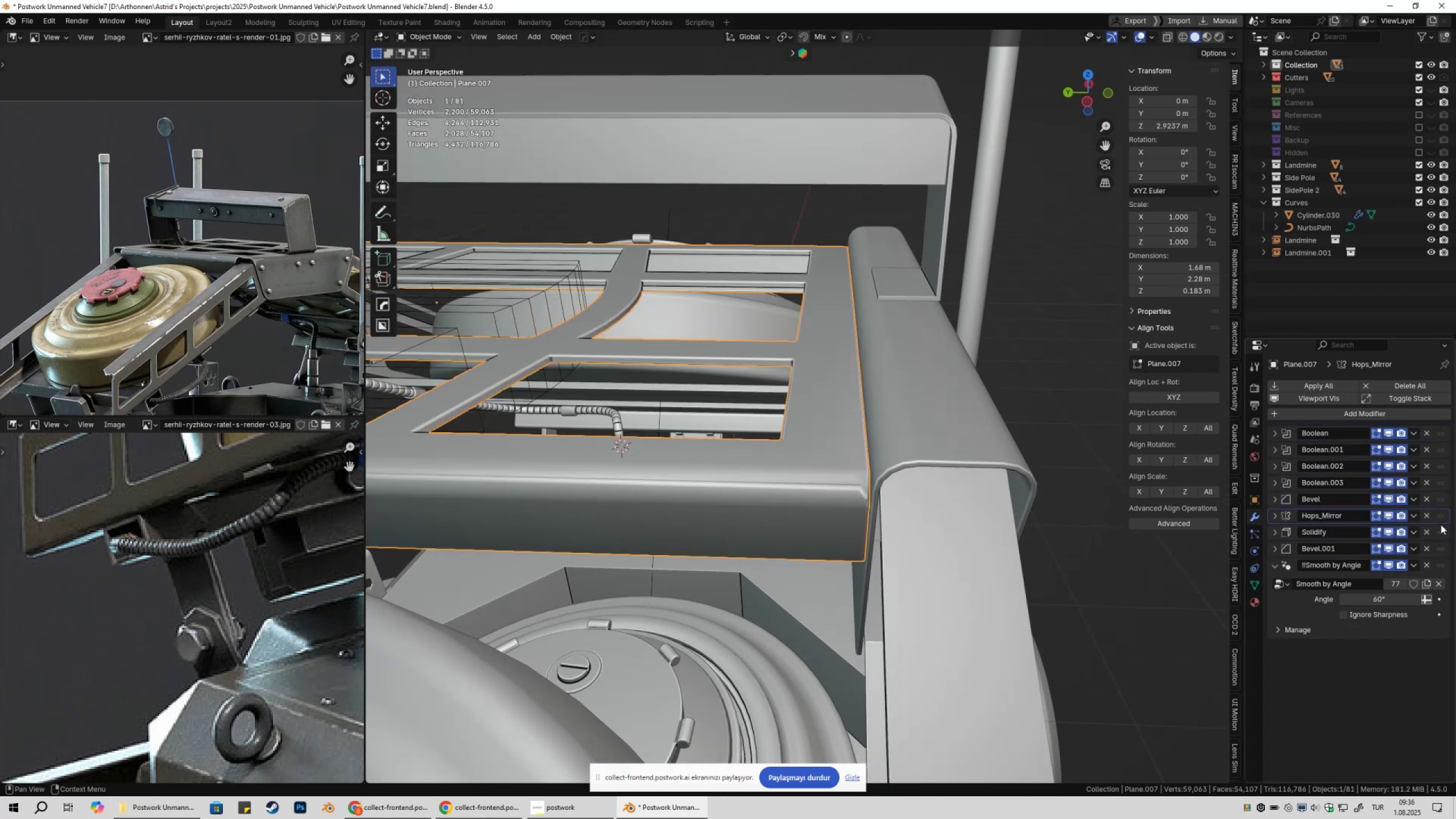 
left_click_drag(start_coordinate=[1439, 516], to_coordinate=[1442, 496])
 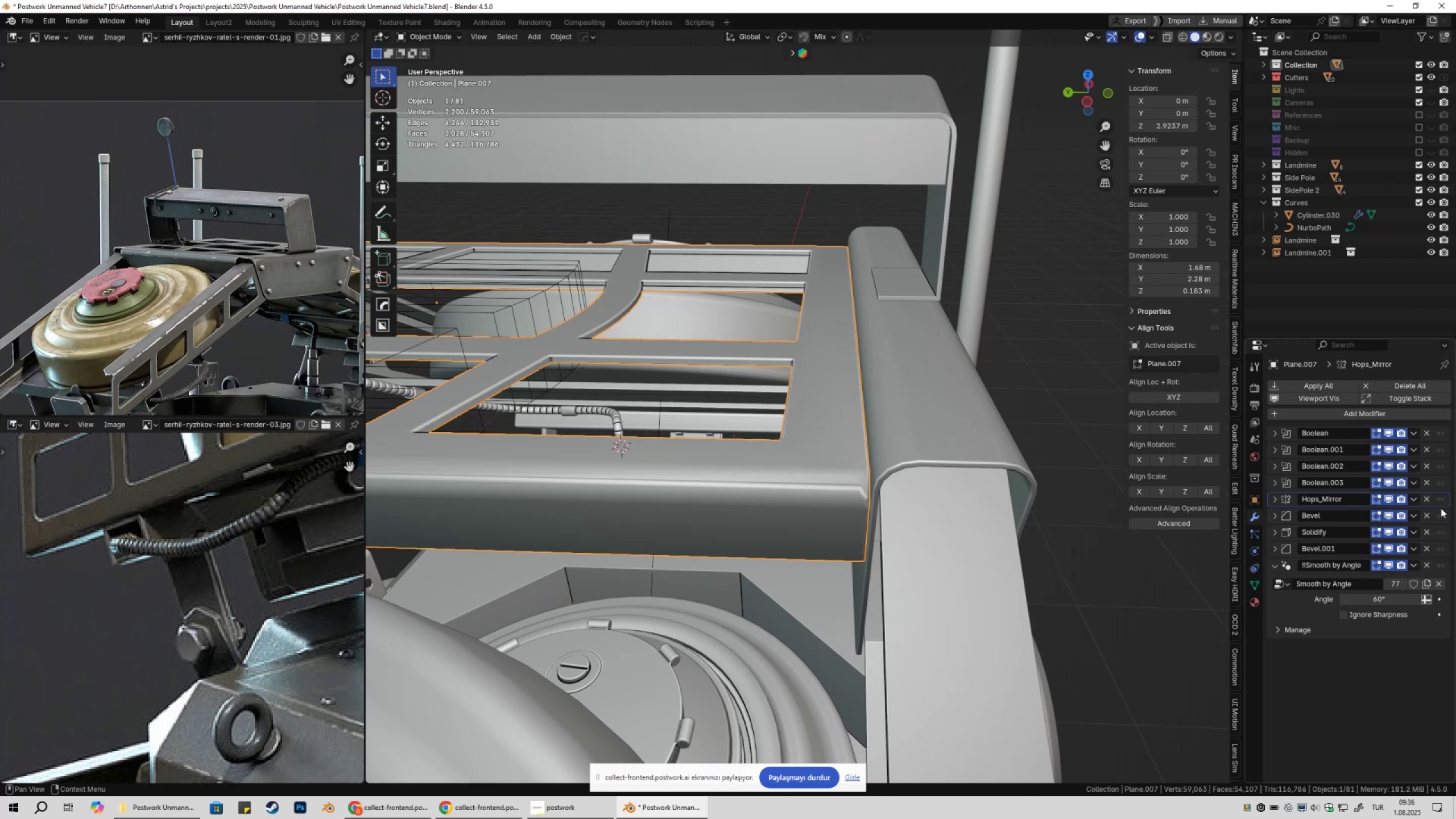 
left_click_drag(start_coordinate=[1441, 501], to_coordinate=[1443, 541])
 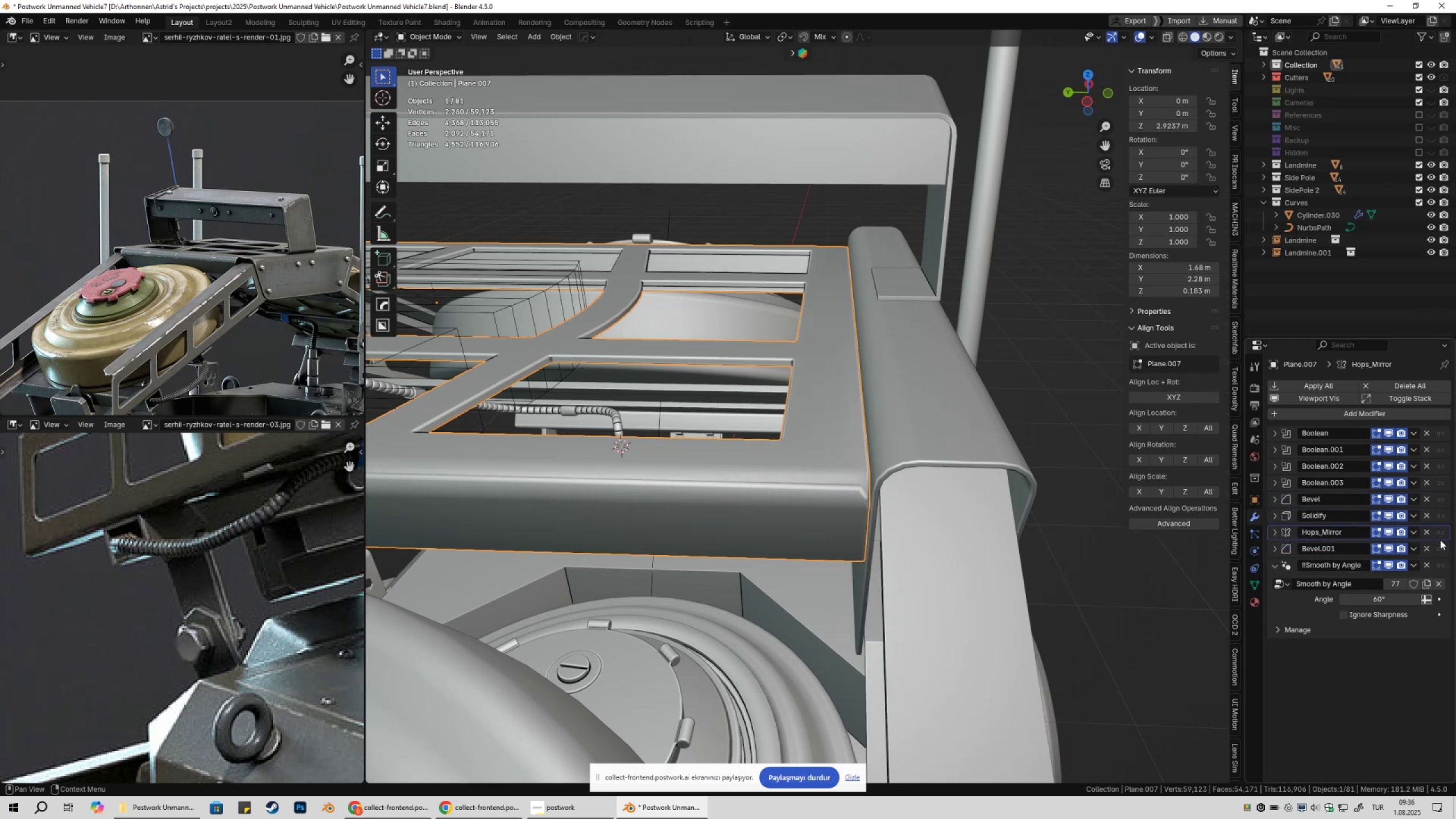 
left_click_drag(start_coordinate=[1440, 530], to_coordinate=[1441, 551])
 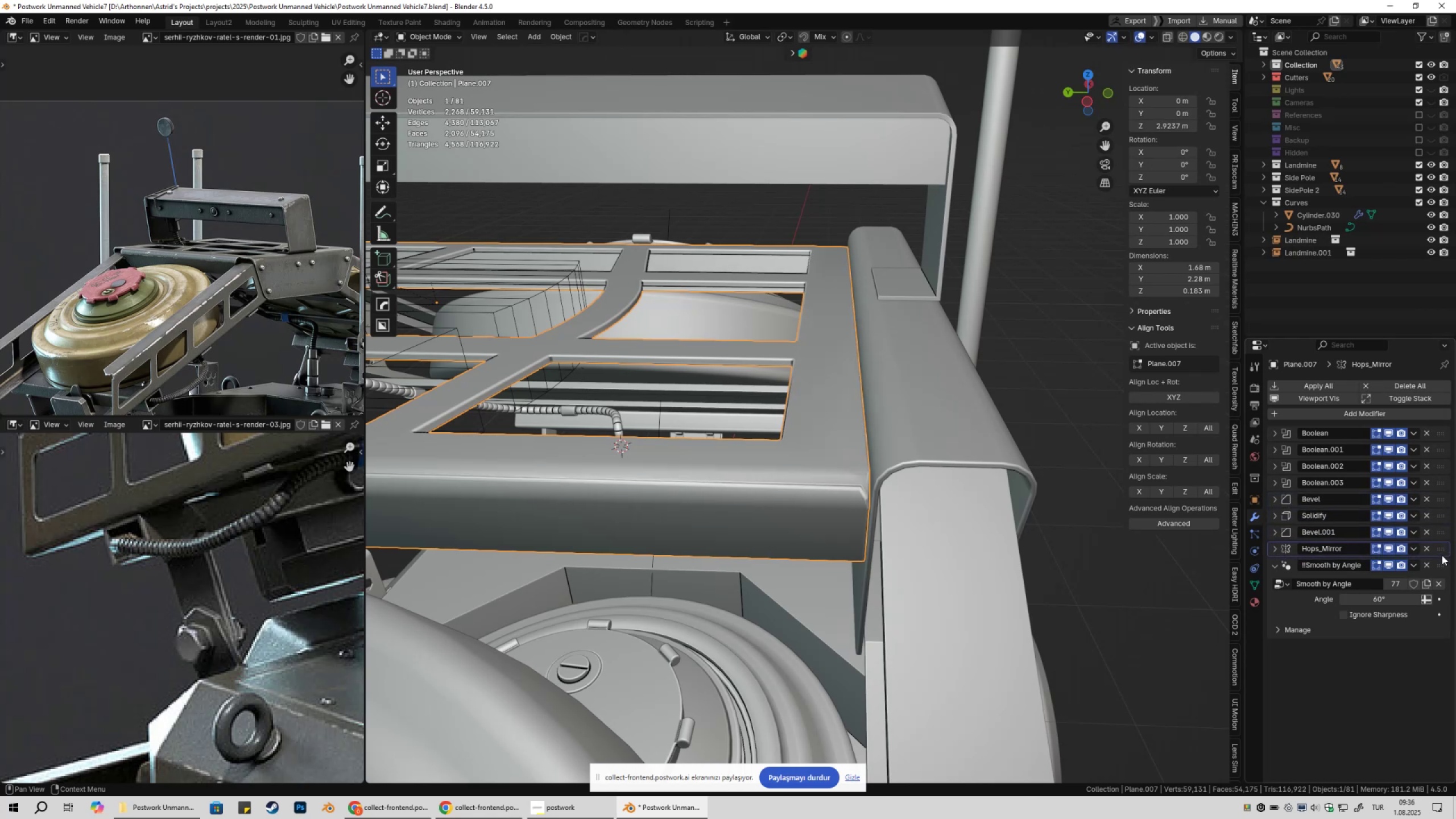 
left_click_drag(start_coordinate=[1443, 548], to_coordinate=[1440, 526])
 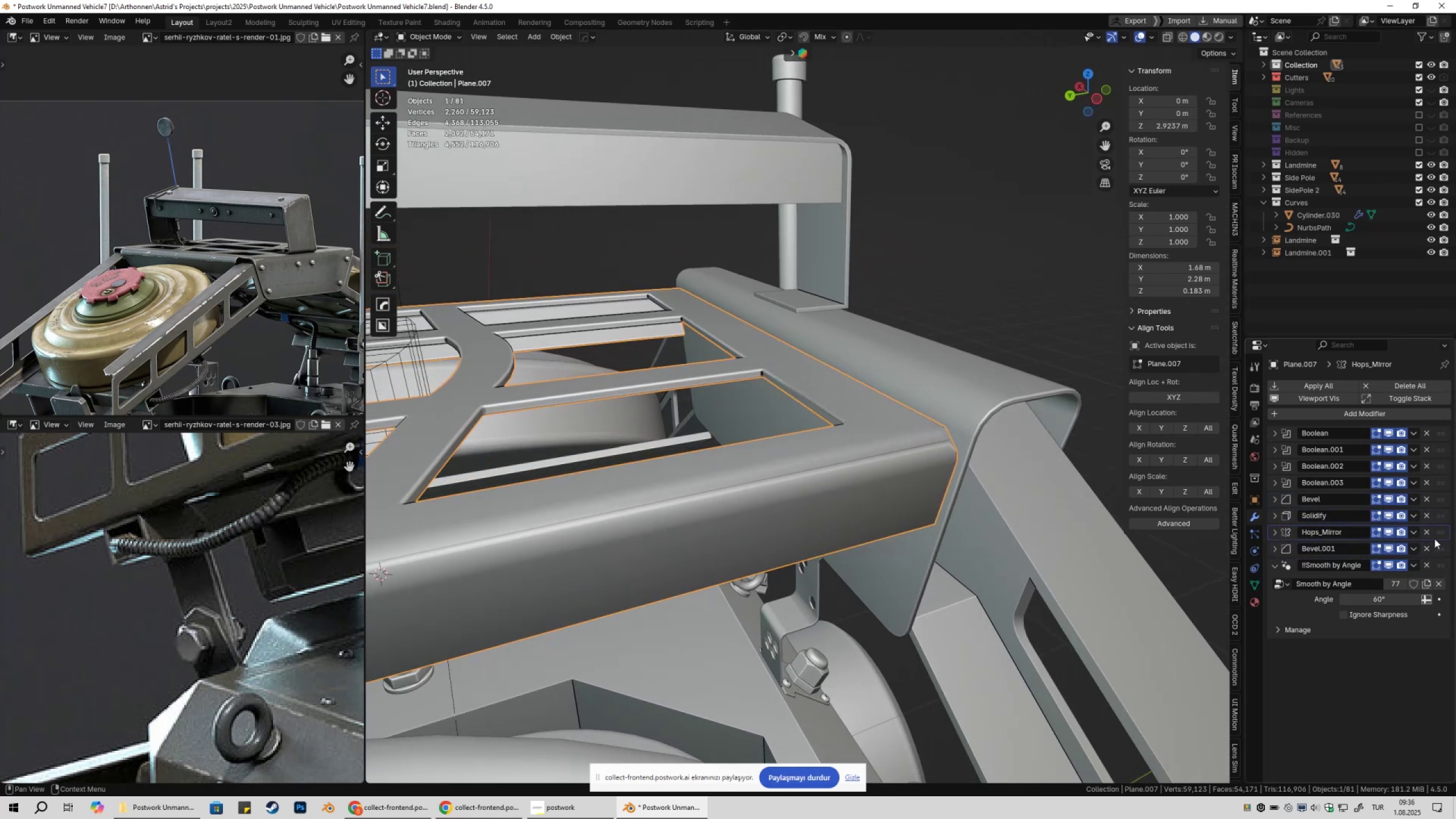 
left_click_drag(start_coordinate=[1445, 534], to_coordinate=[1425, 659])
 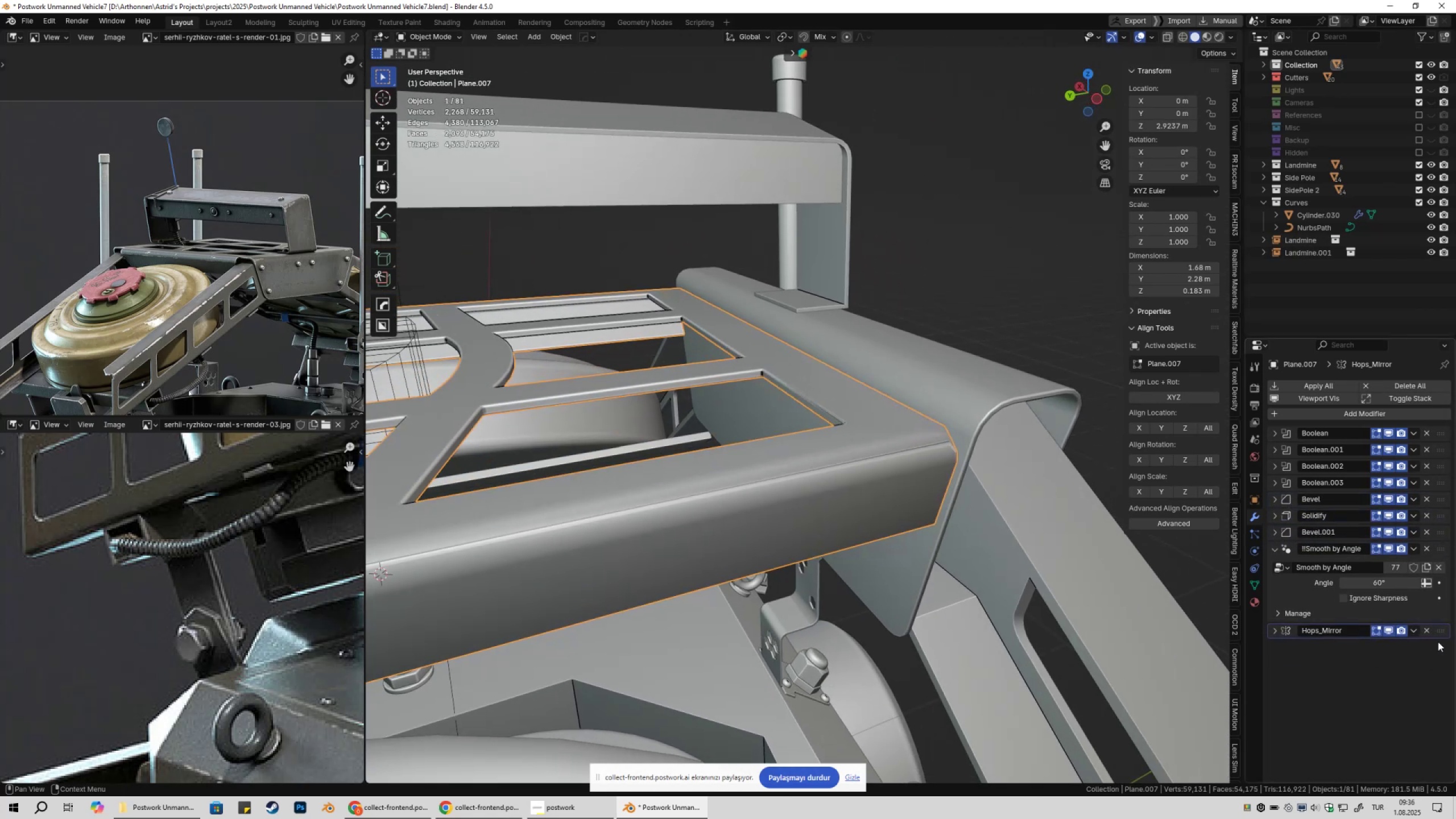 
left_click_drag(start_coordinate=[1441, 631], to_coordinate=[1434, 526])
 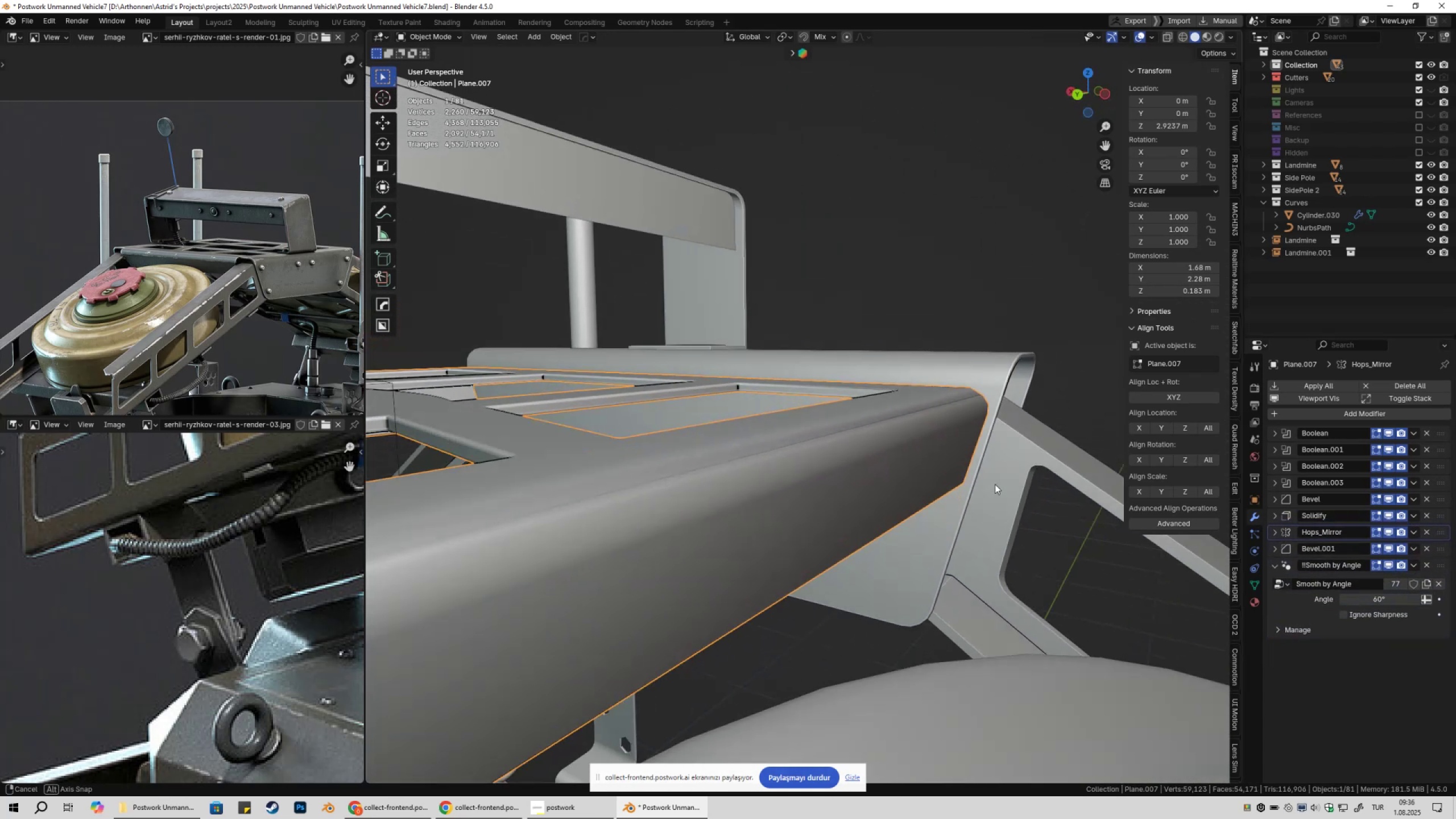 
scroll: coordinate [888, 510], scroll_direction: down, amount: 5.0
 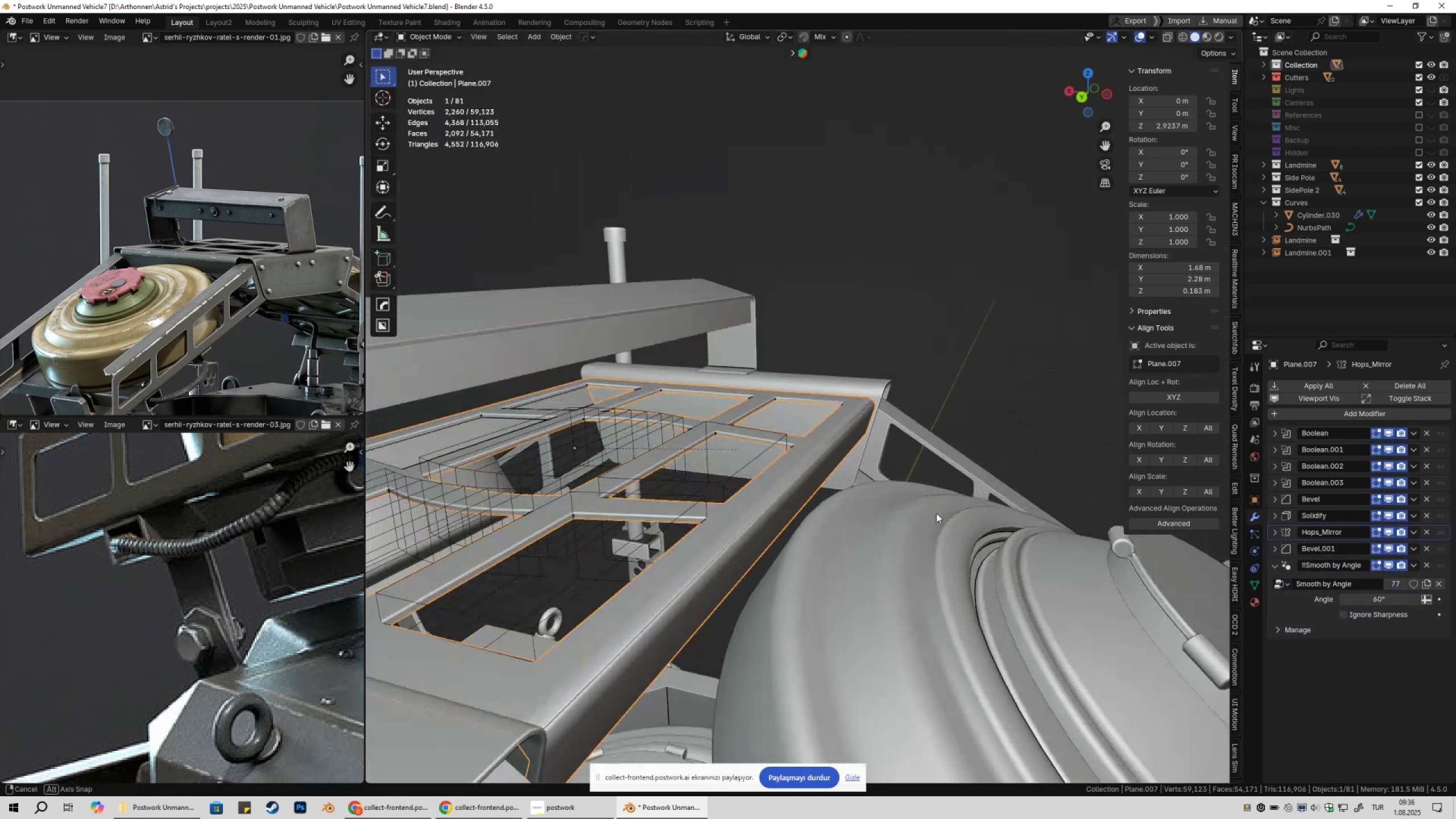 
left_click([975, 366])
 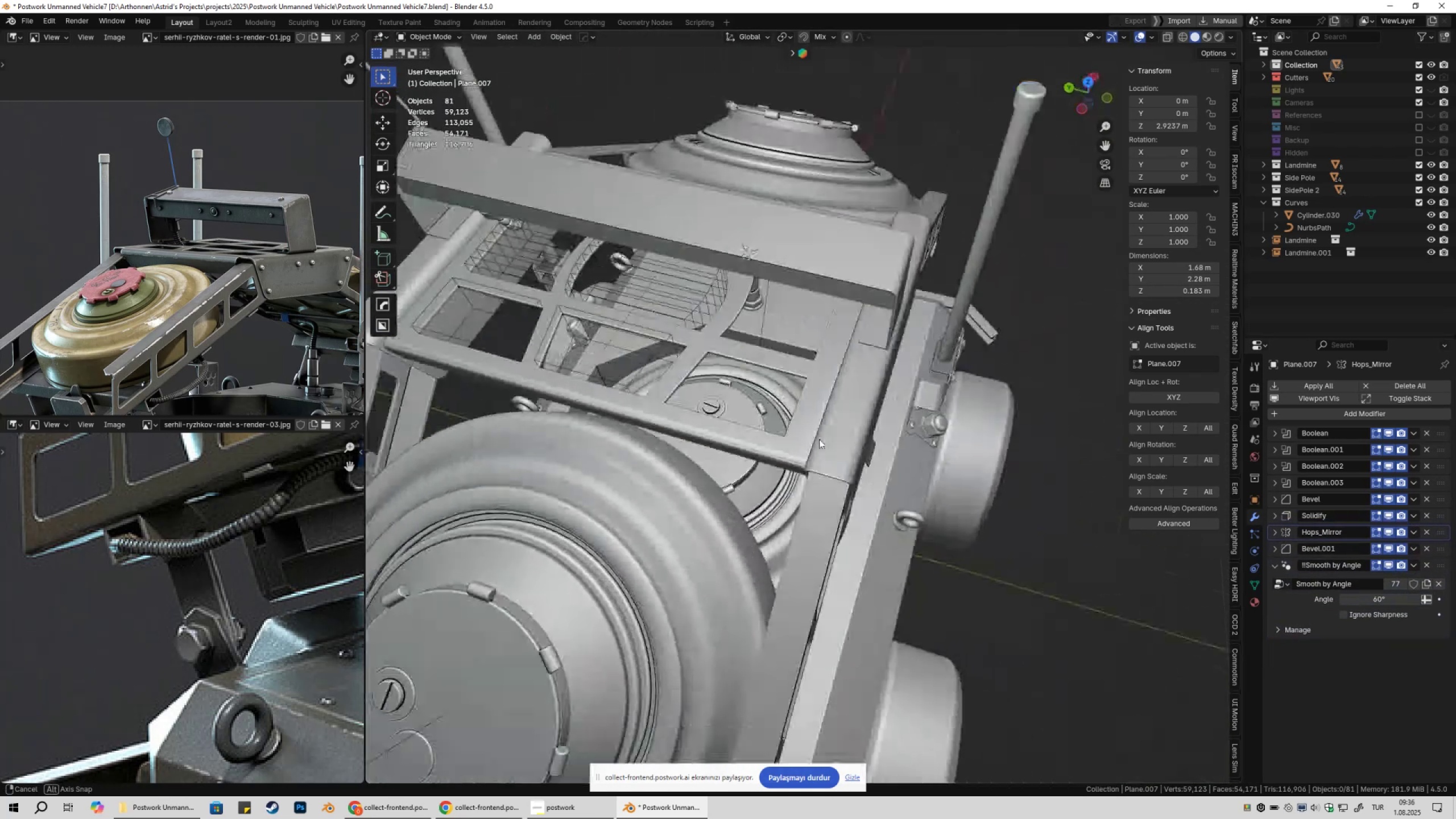 
key(Shift+ShiftLeft)
 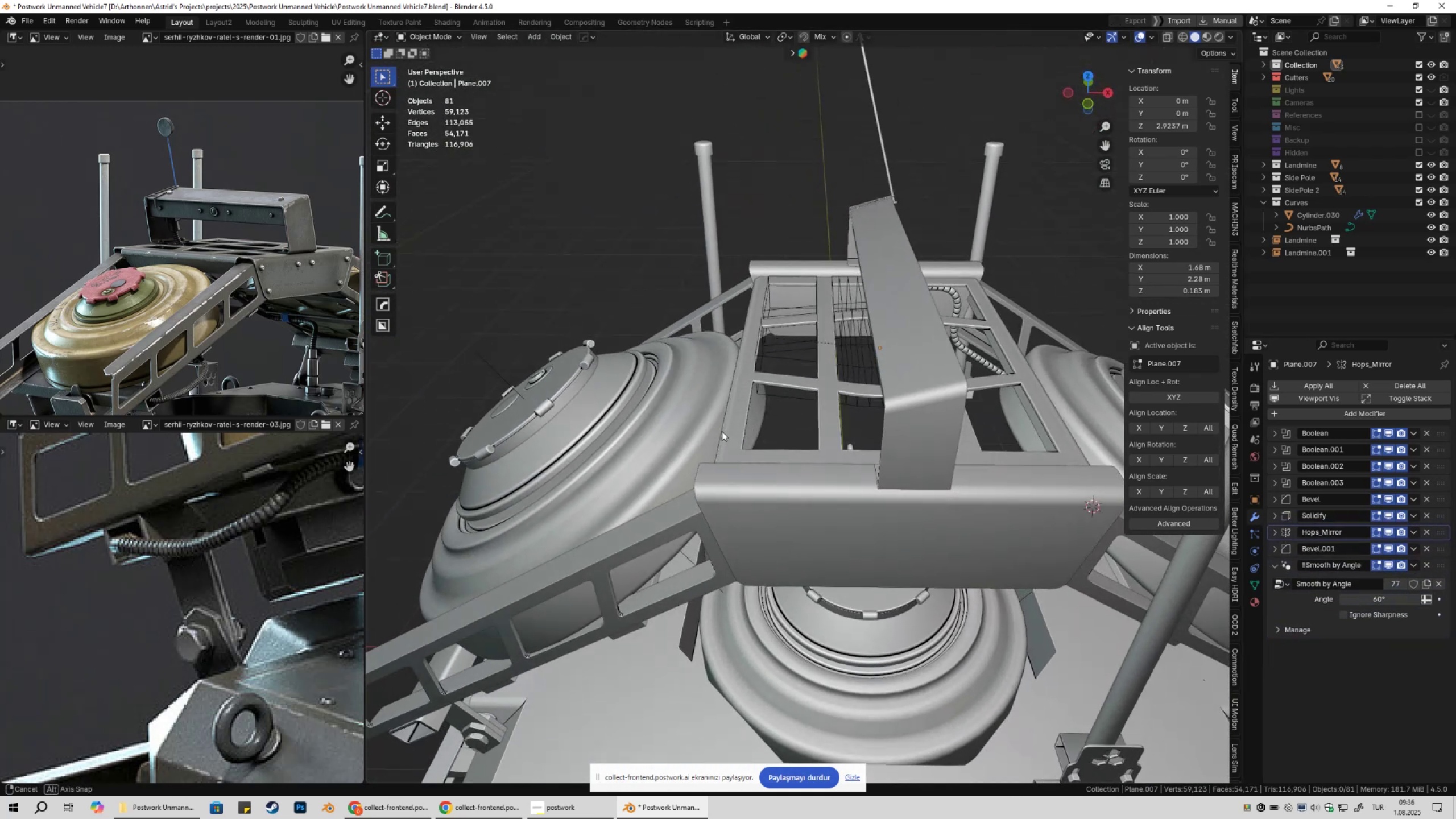 
key(Shift+ShiftLeft)
 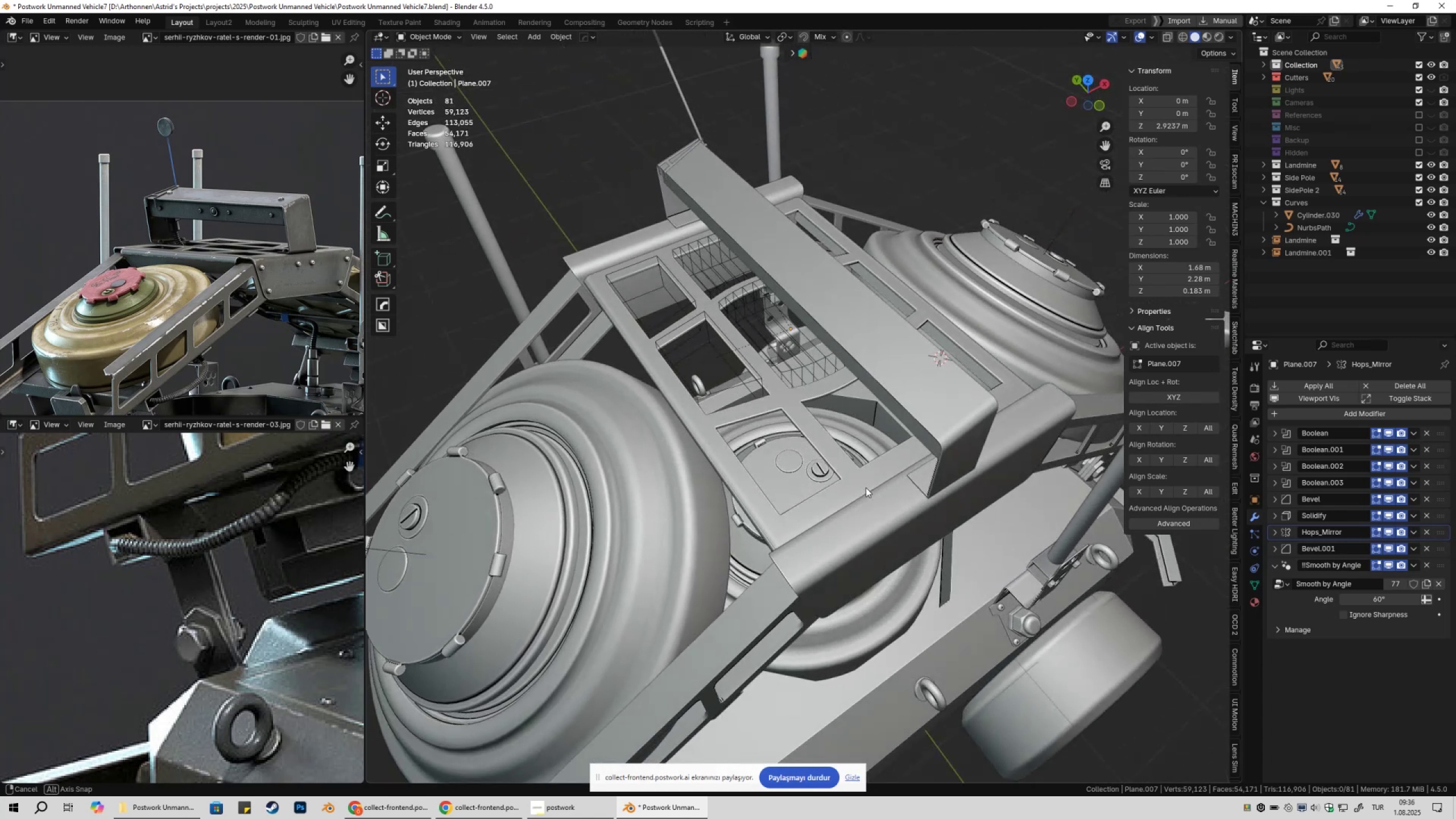 
key(Shift+2)
 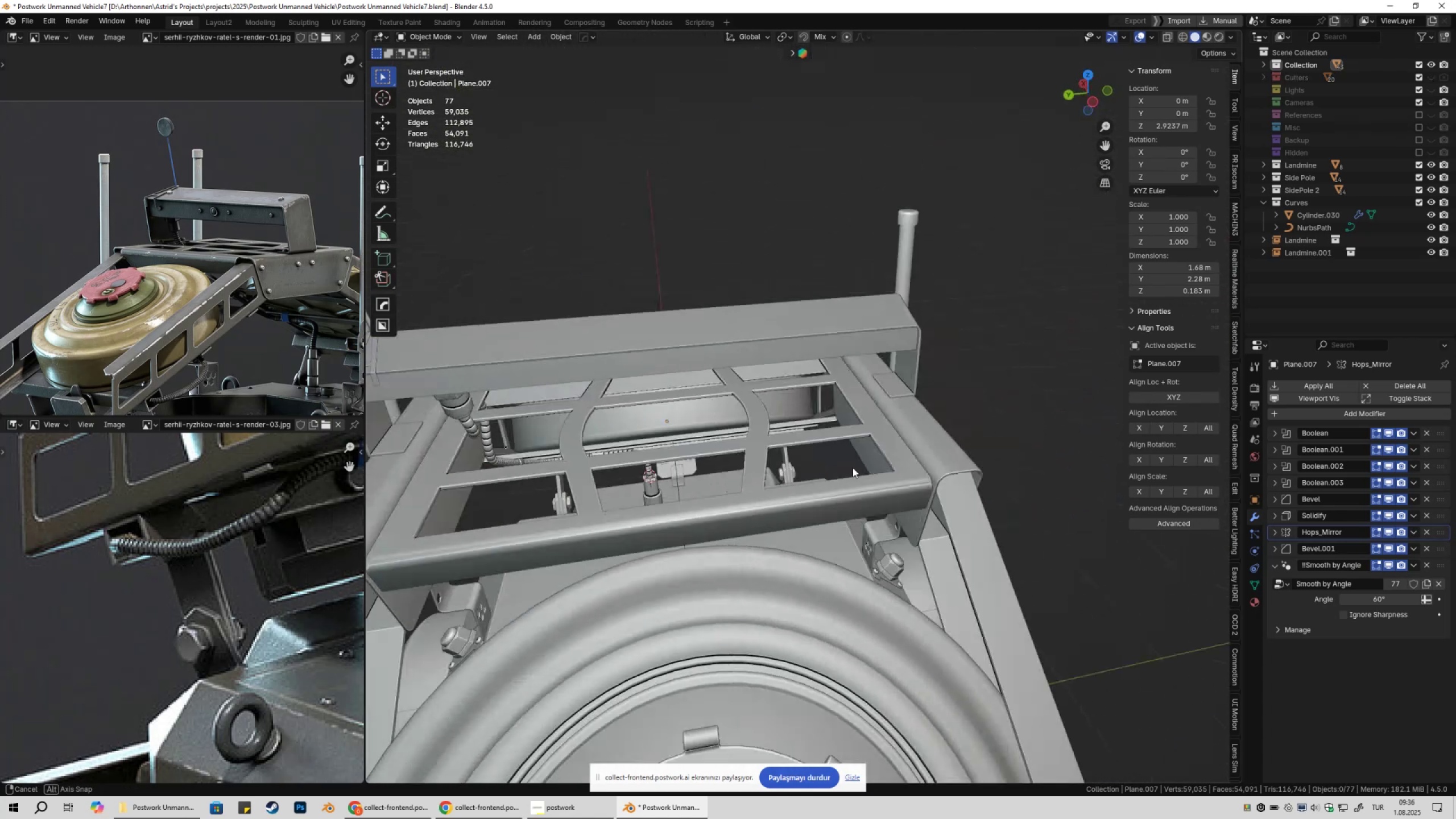 
key(Shift+ShiftLeft)
 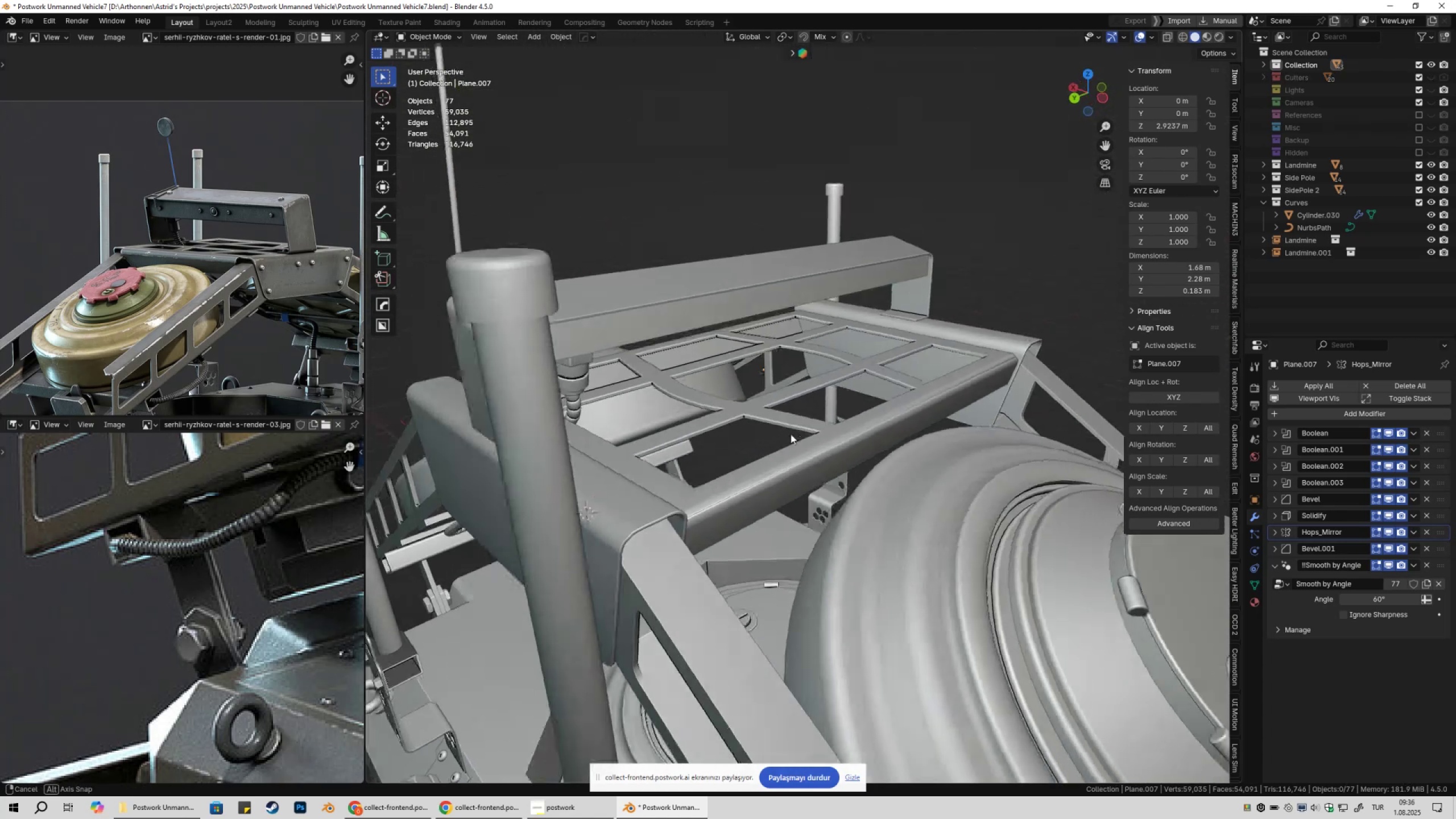 
key(Control+ControlLeft)
 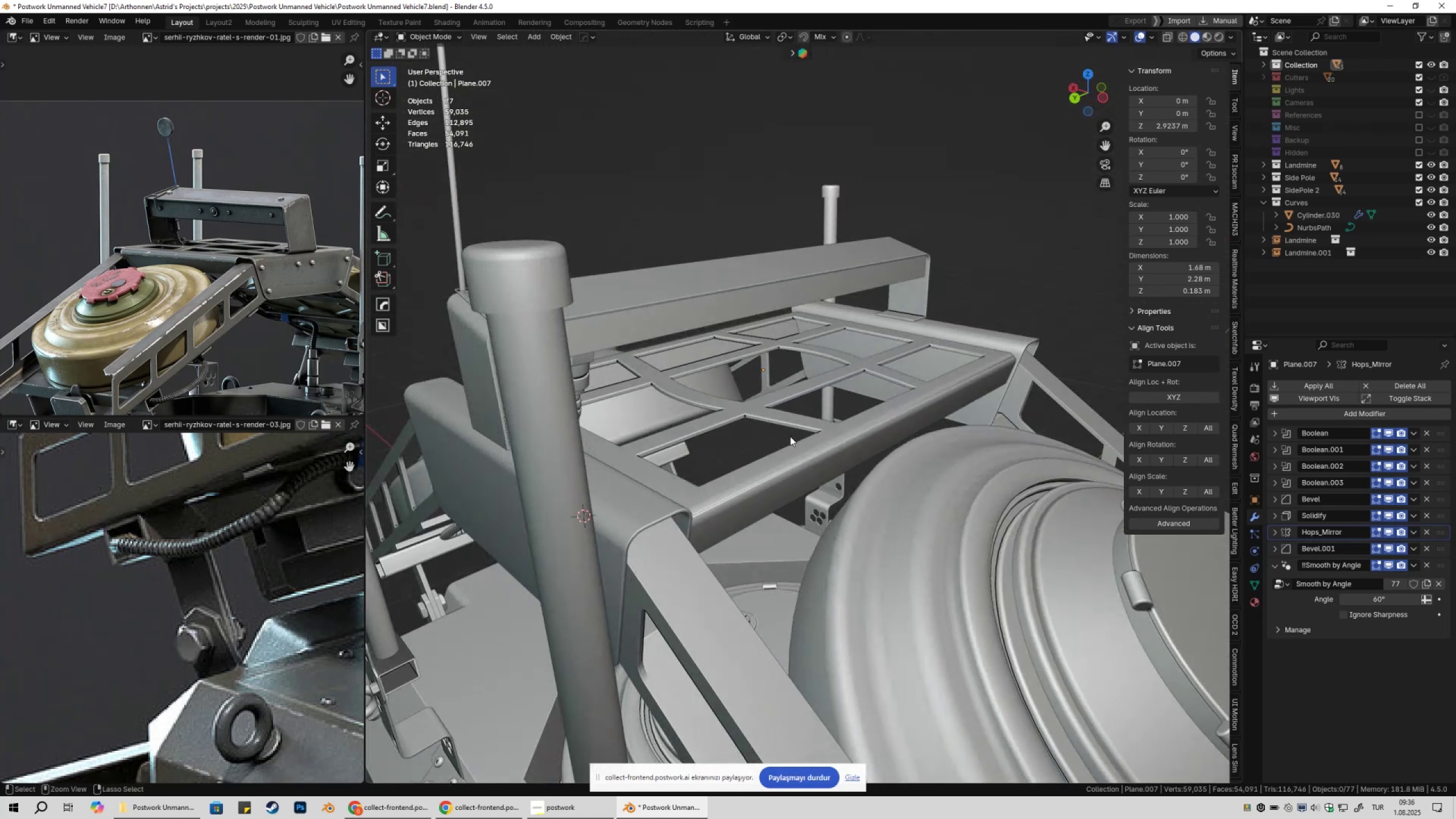 
key(Control+S)
 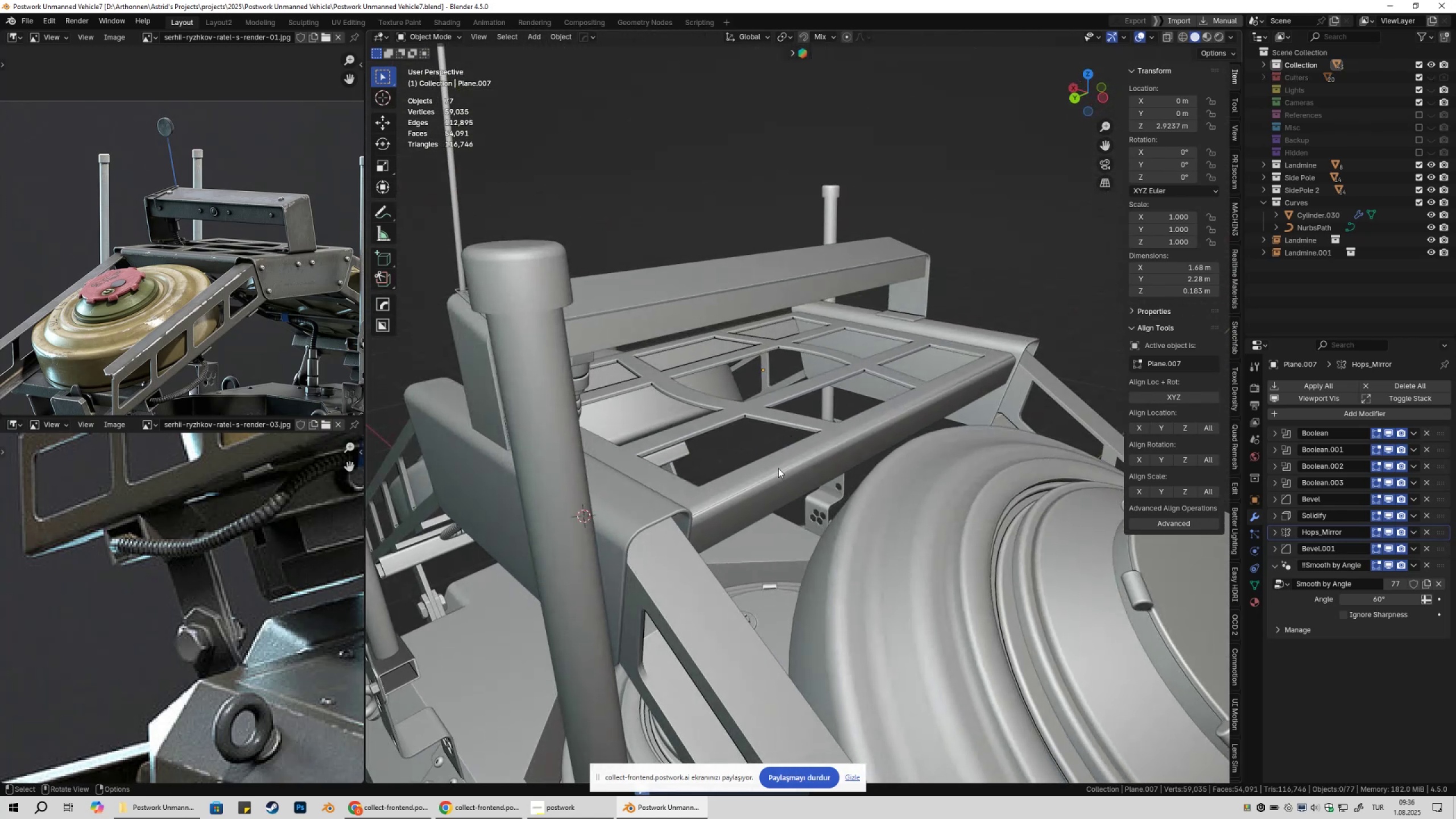 
scroll: coordinate [787, 509], scroll_direction: down, amount: 3.0
 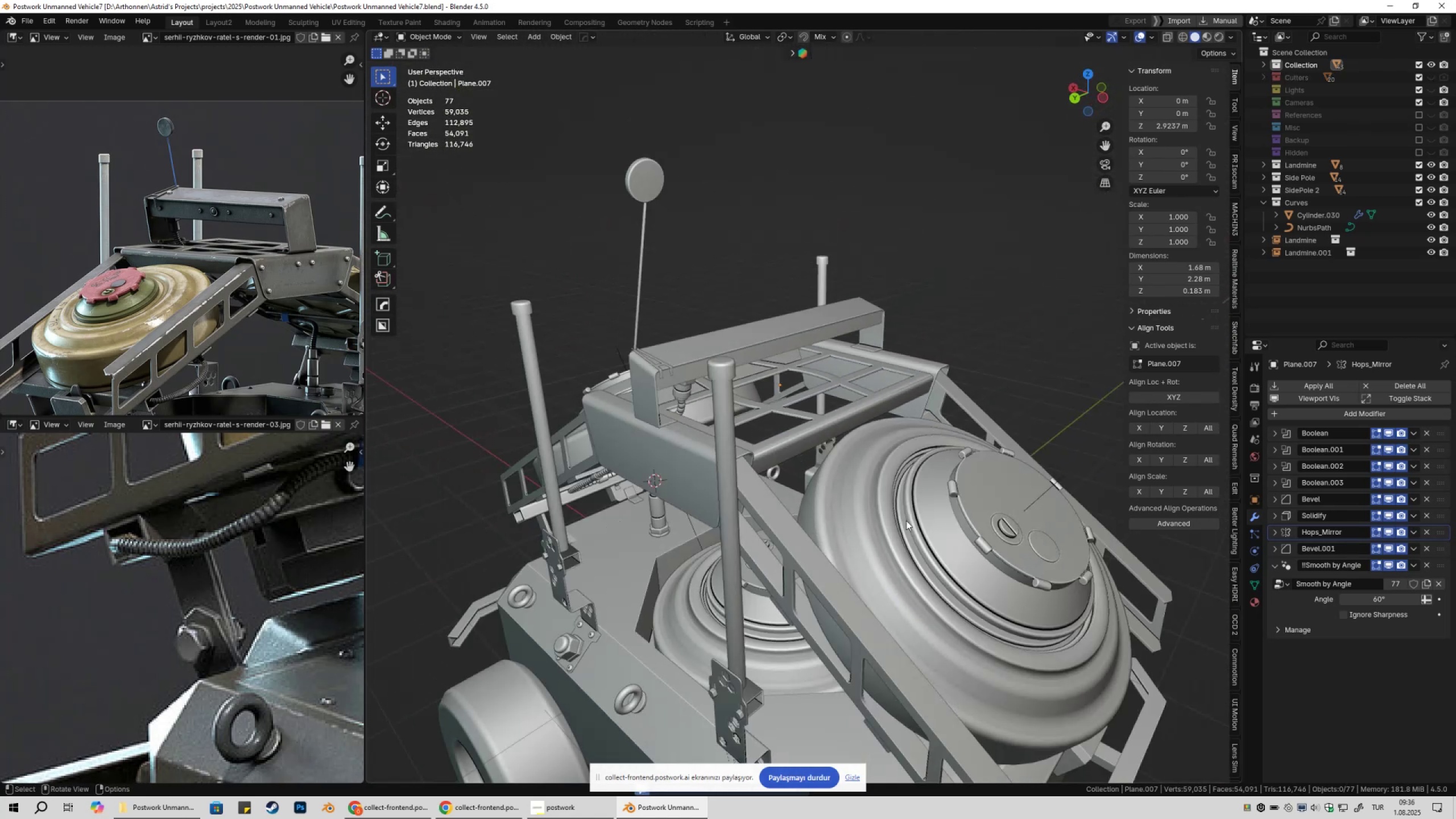 
key(Shift+ShiftLeft)
 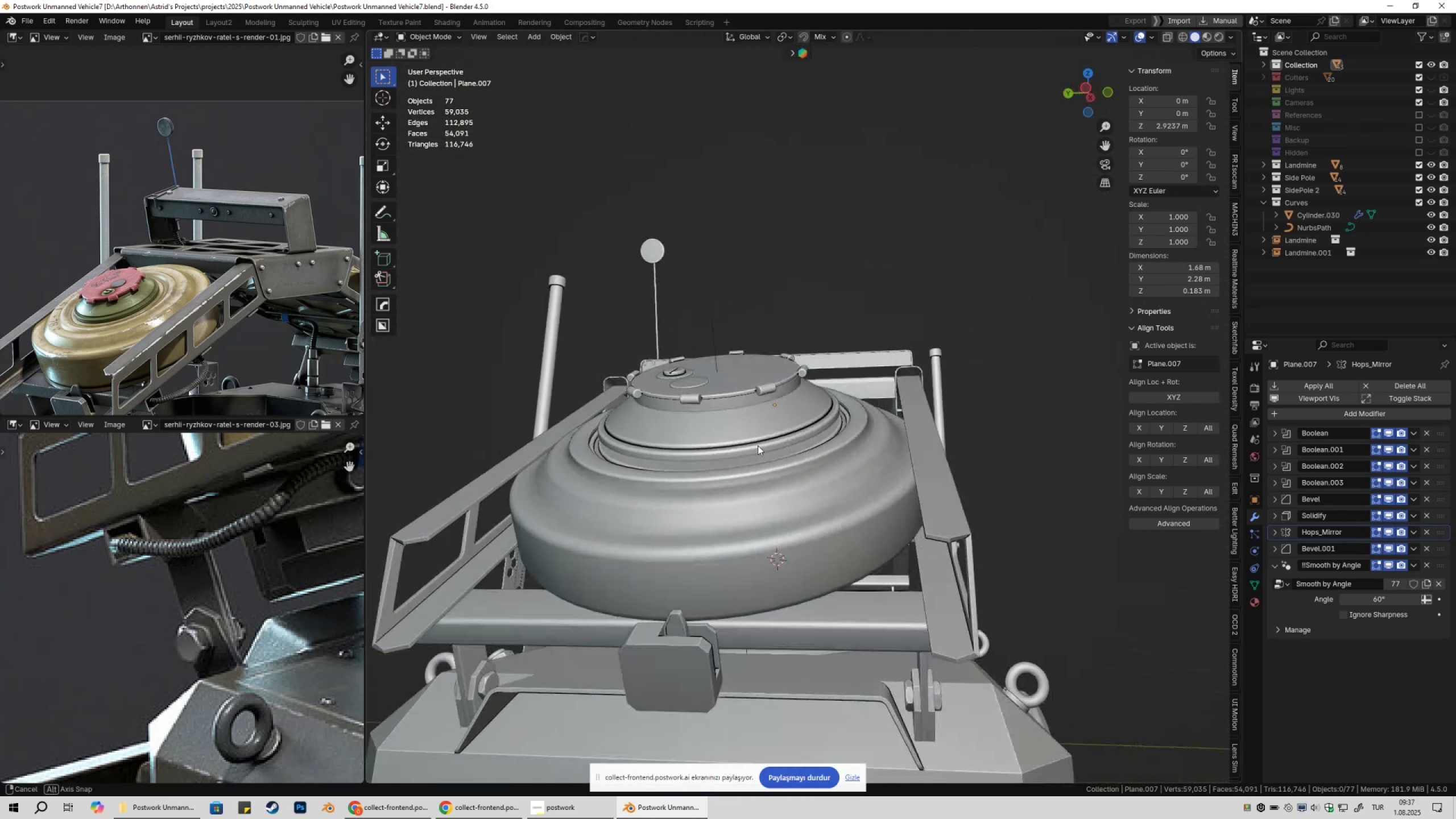 
wait(7.22)
 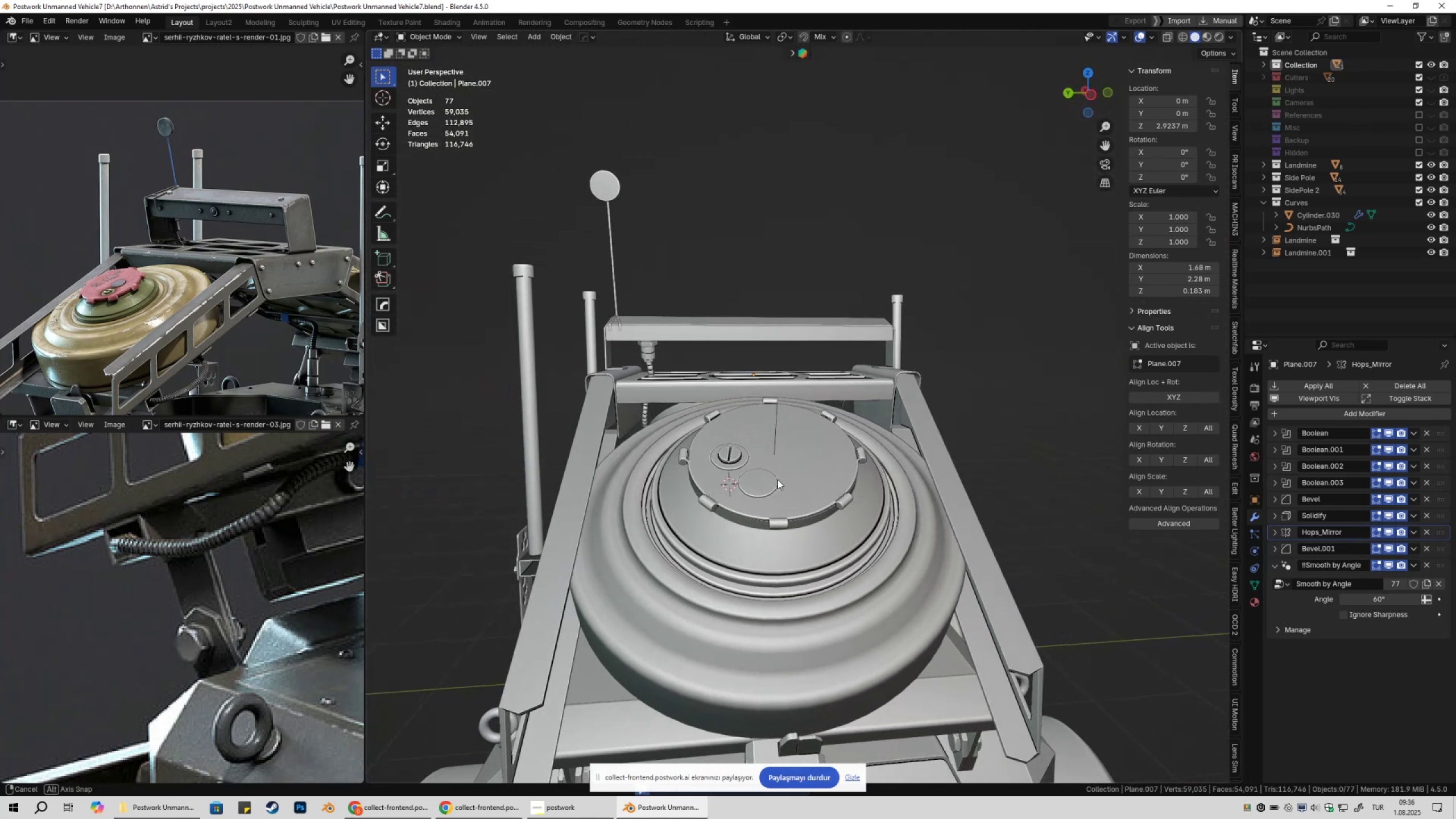 
key(Shift+ShiftLeft)
 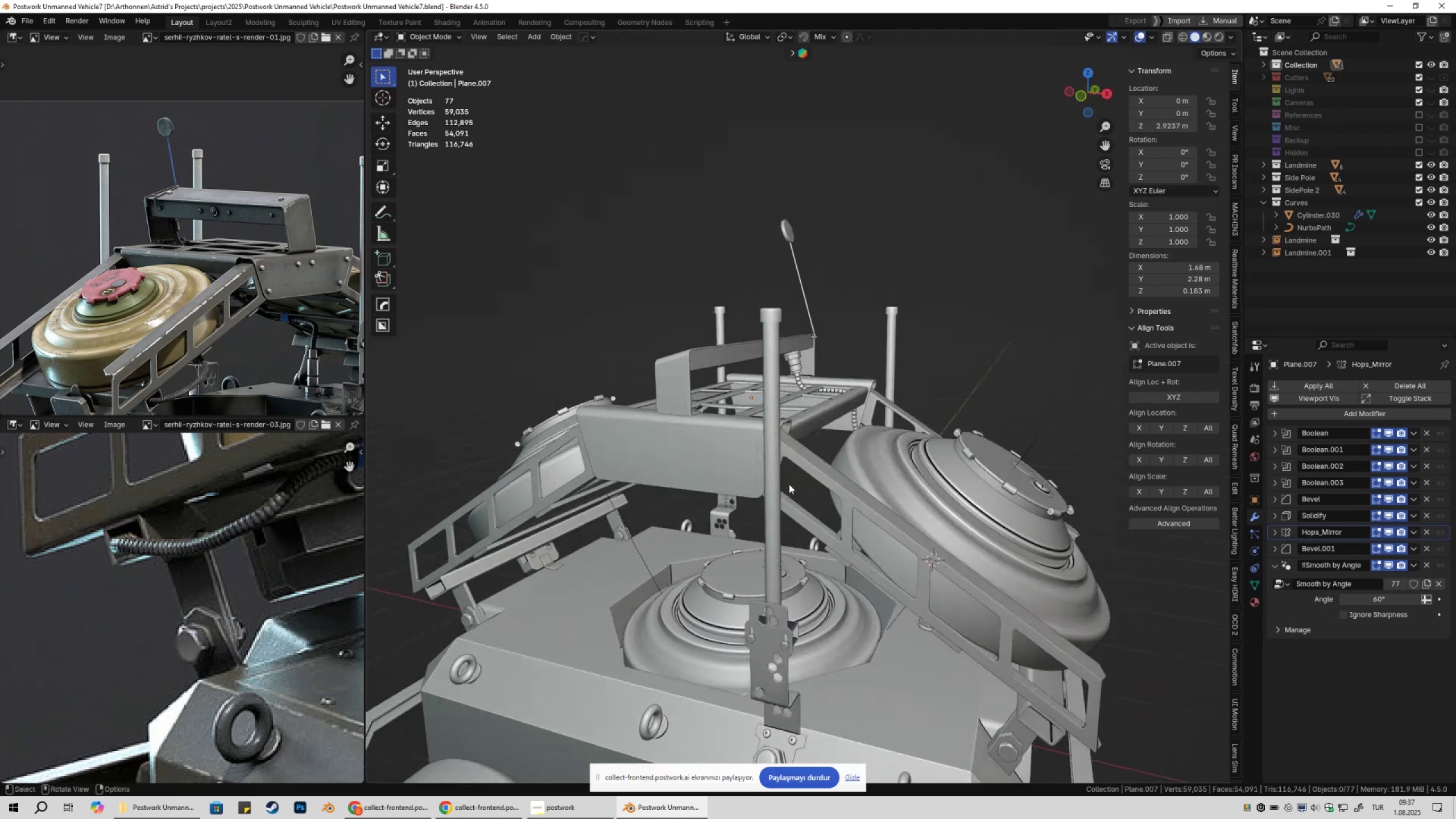 
left_click([891, 473])
 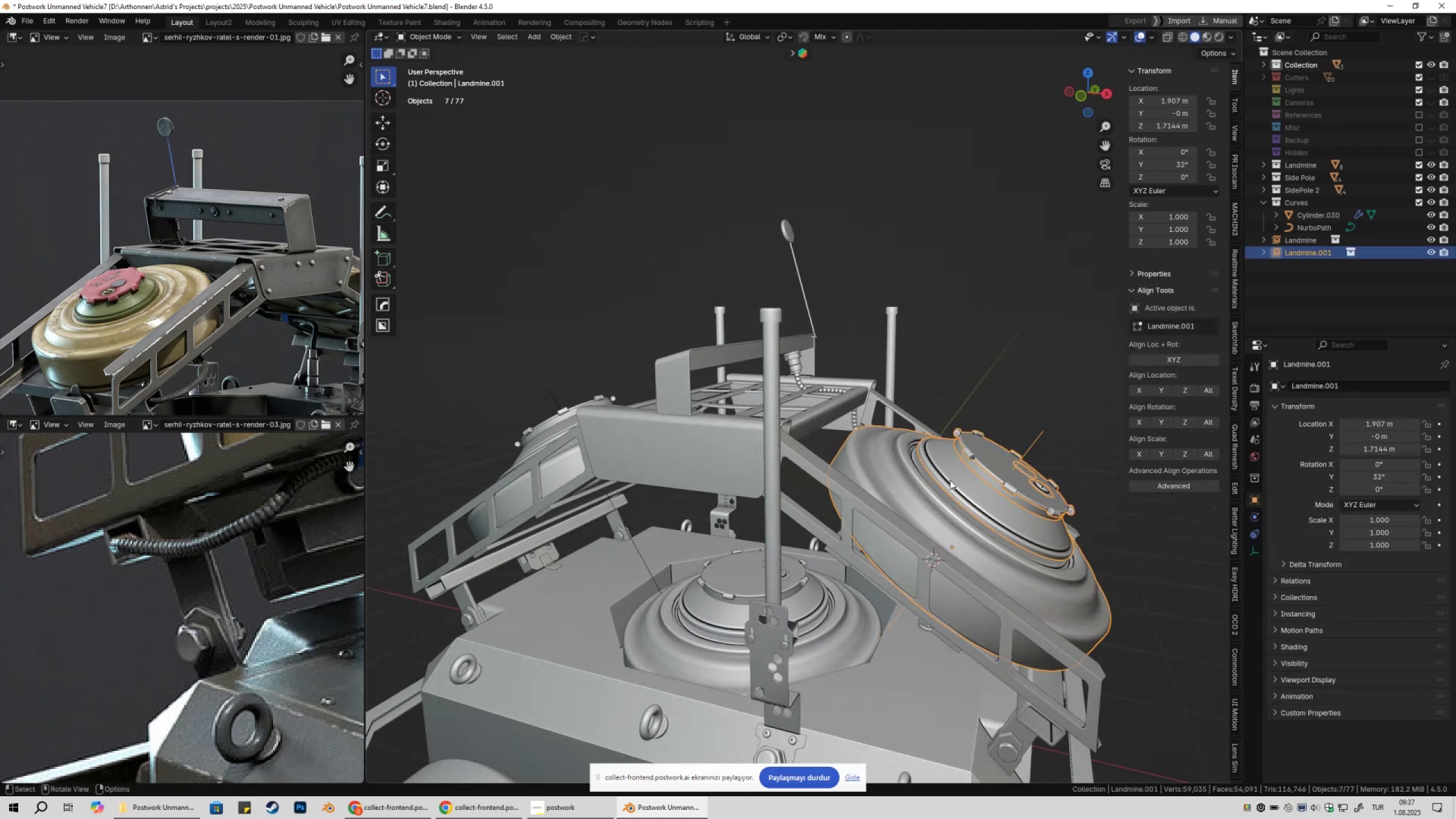 
hold_key(key=ShiftLeft, duration=0.31)
 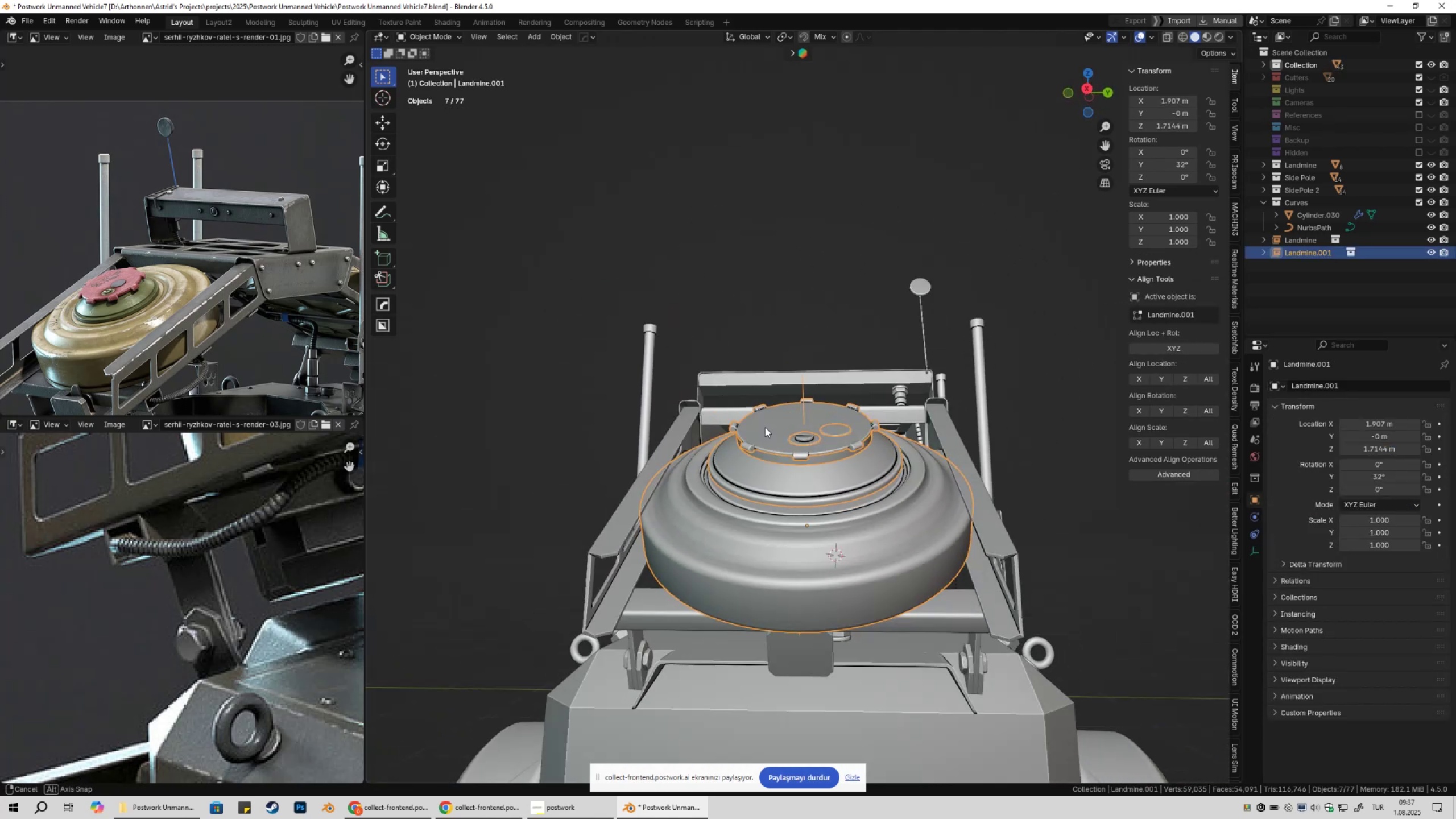 
hold_key(key=ShiftLeft, duration=0.32)
 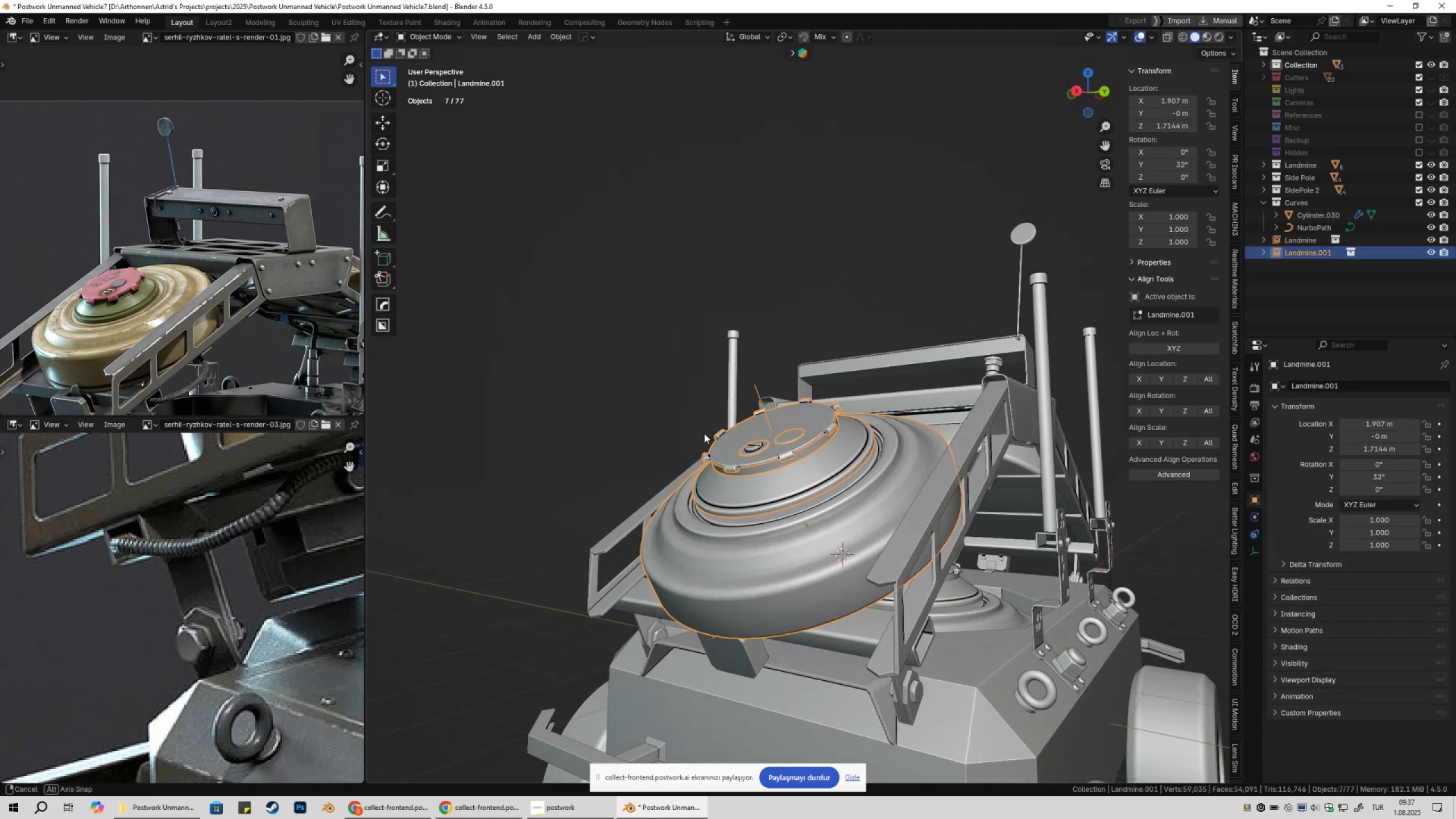 
type(1zgxxgxx)
 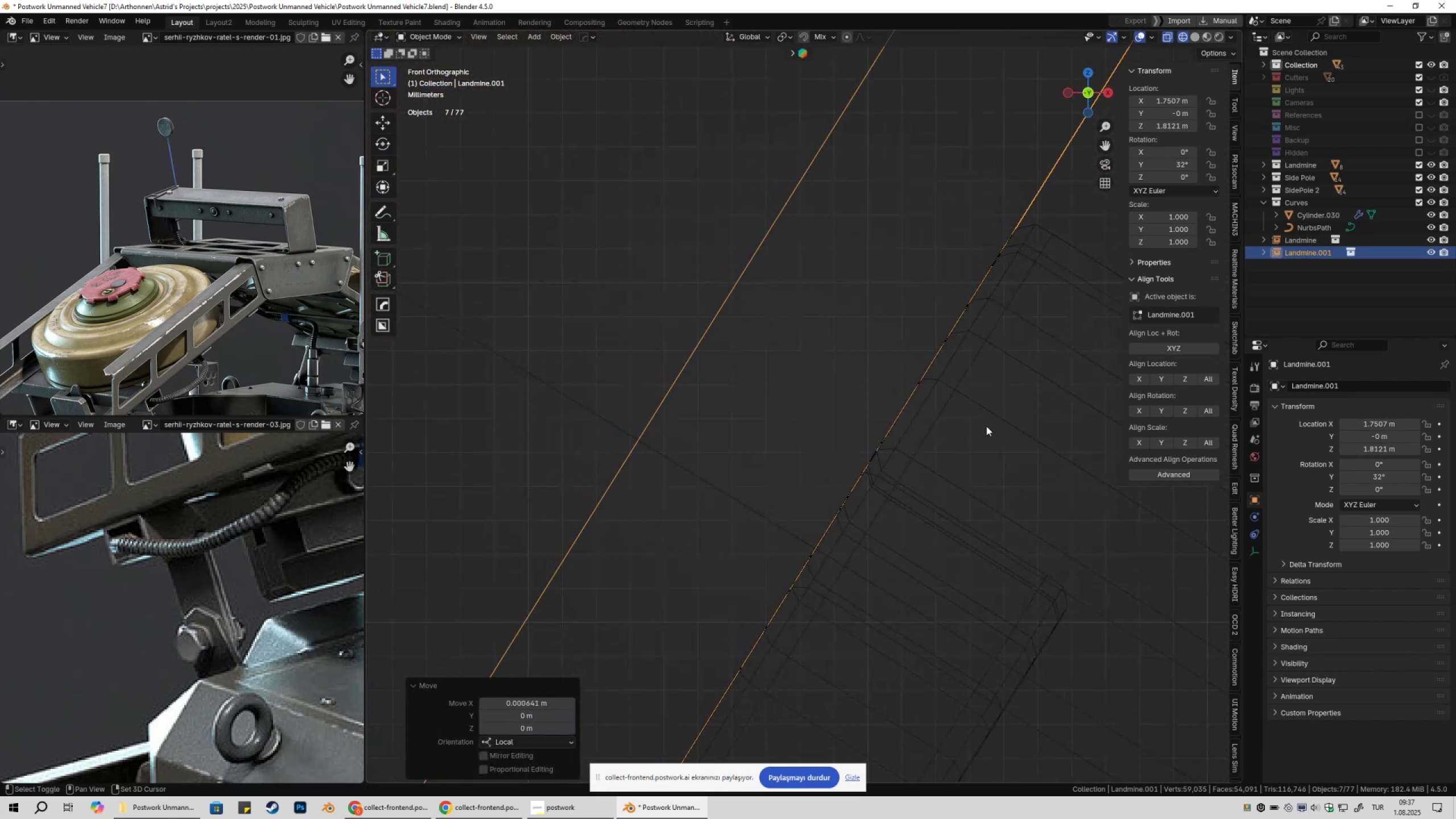 
scroll: coordinate [911, 424], scroll_direction: up, amount: 31.0
 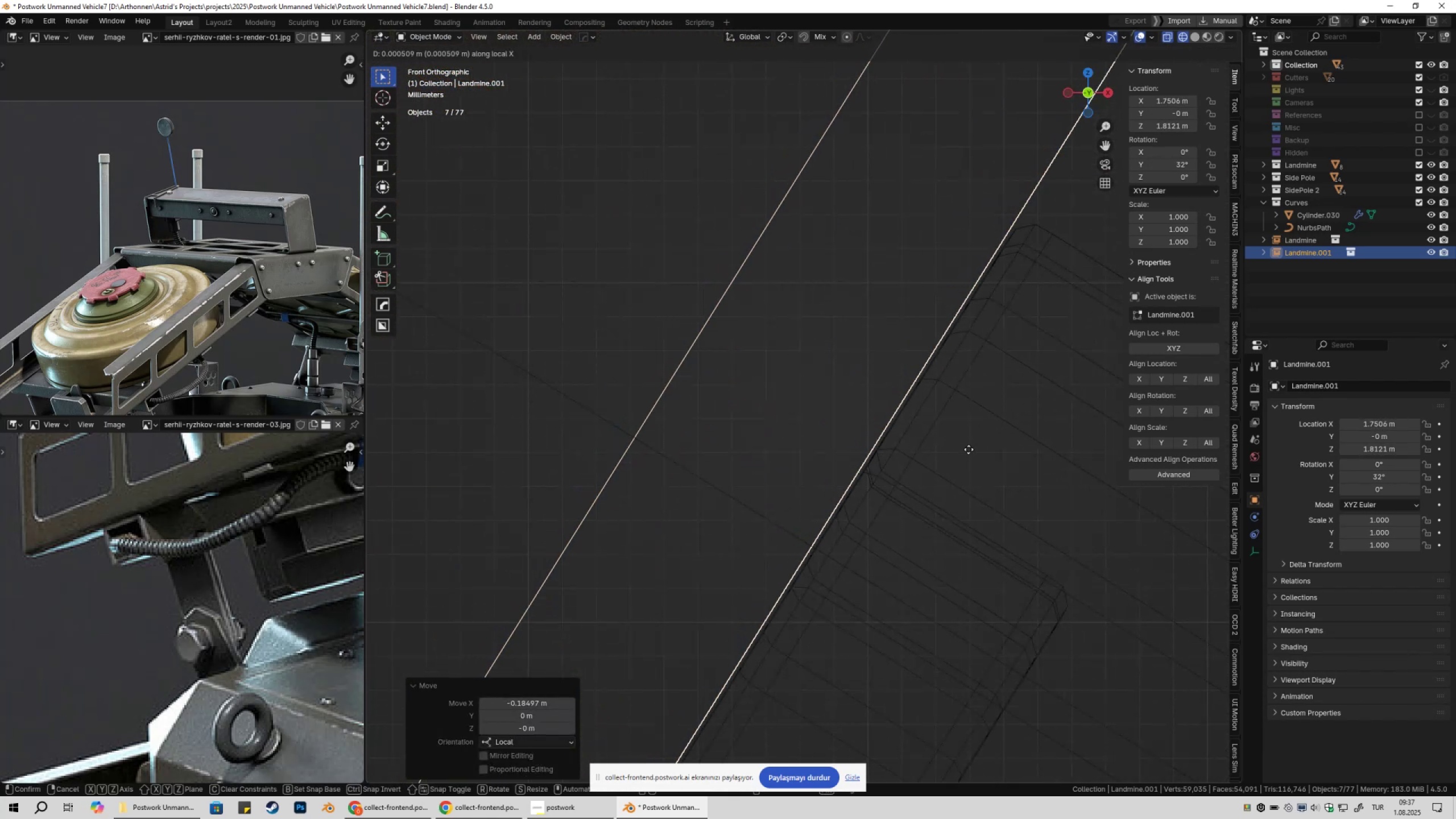 
left_click([969, 449])
 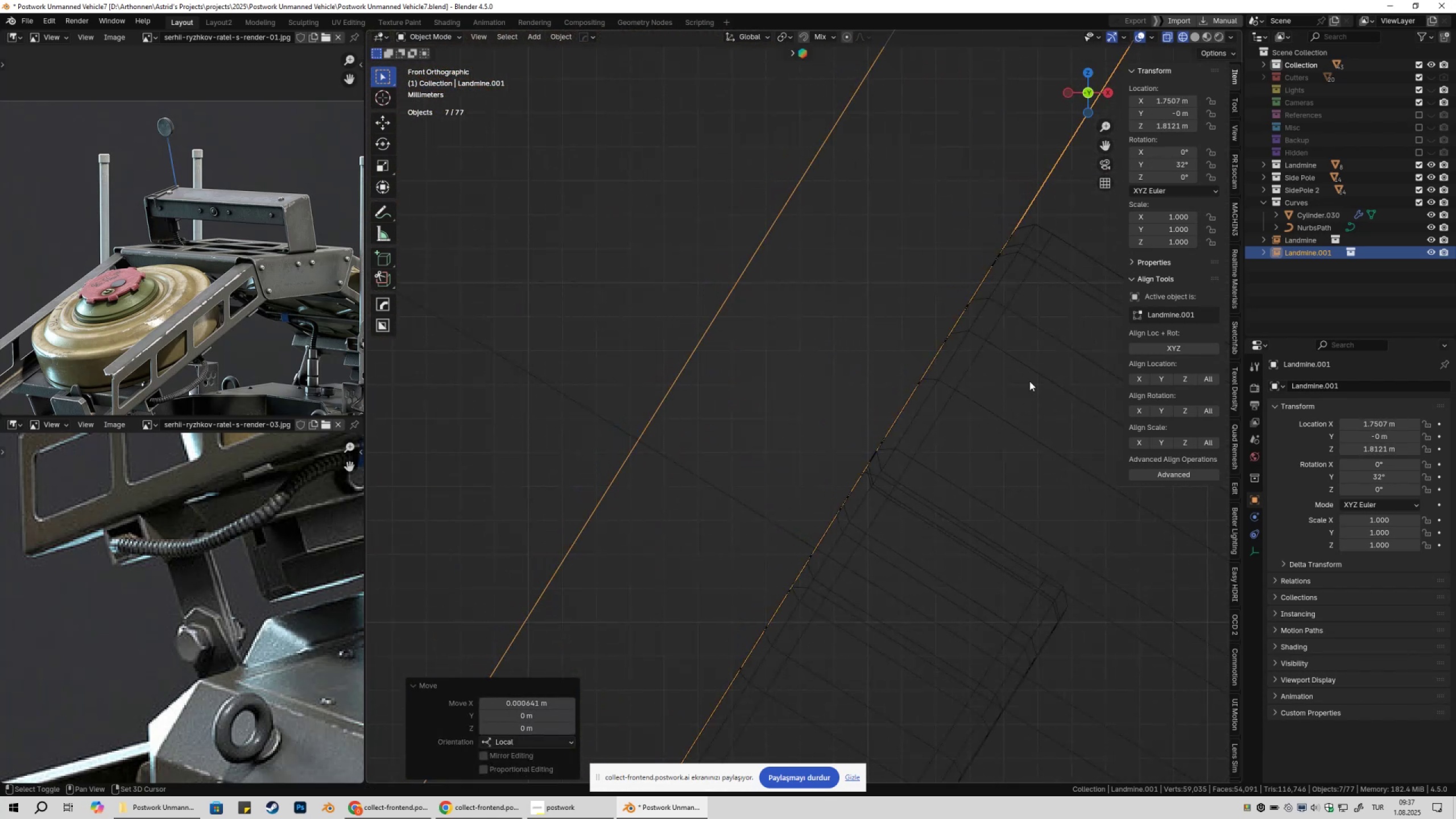 
hold_key(key=ShiftLeft, duration=0.37)
 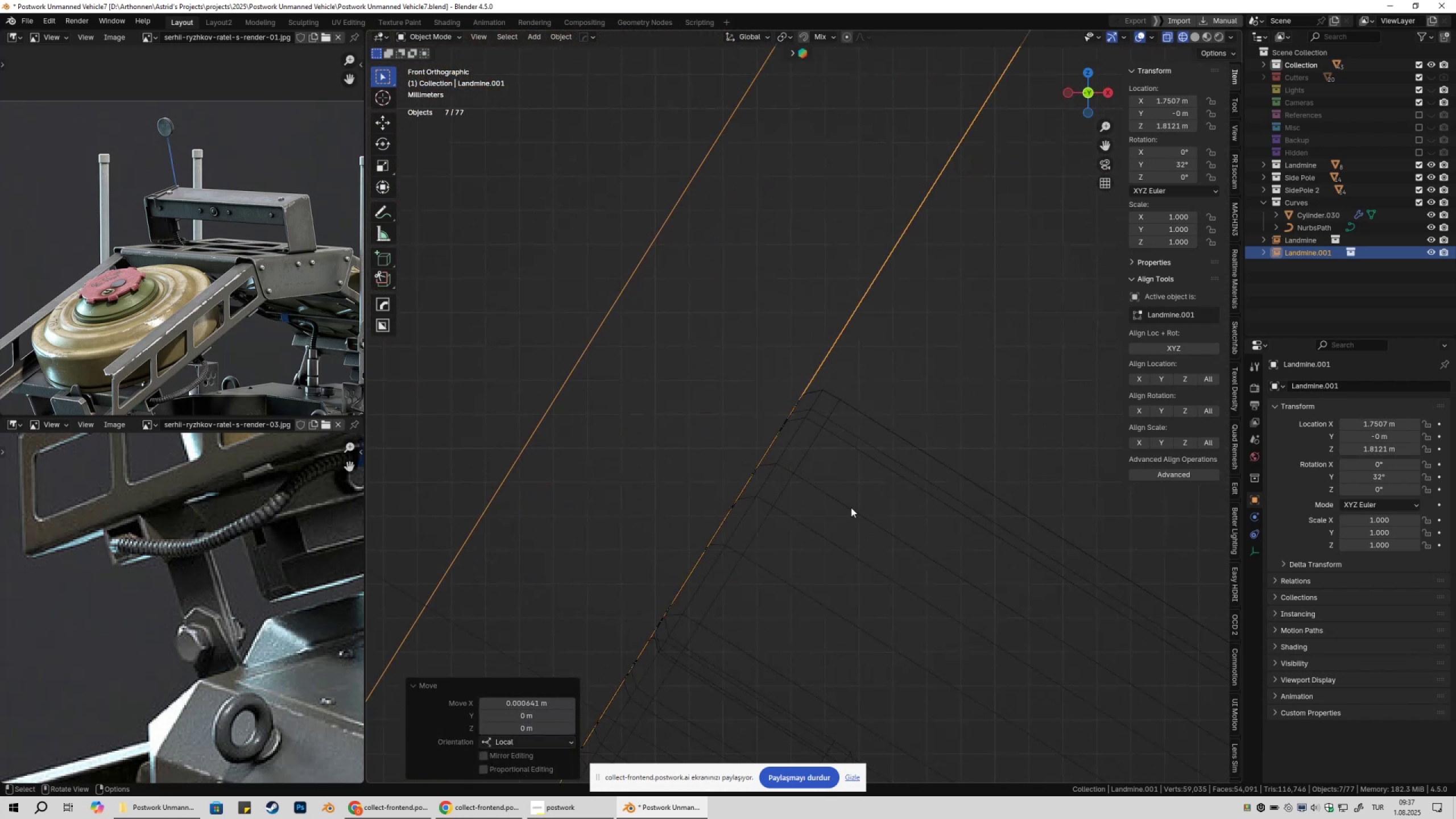 
scroll: coordinate [916, 481], scroll_direction: up, amount: 13.0
 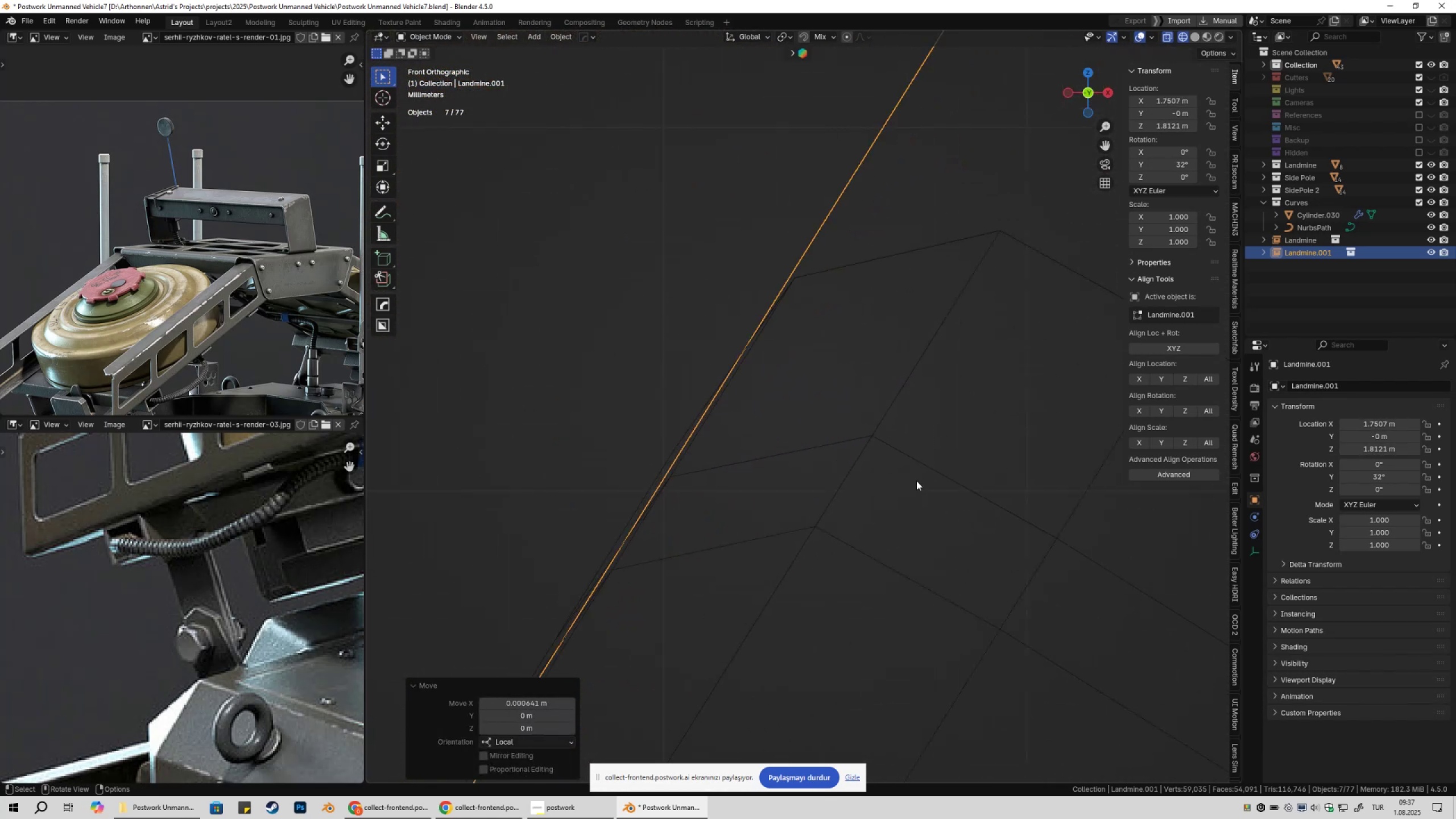 
type(gxx)
 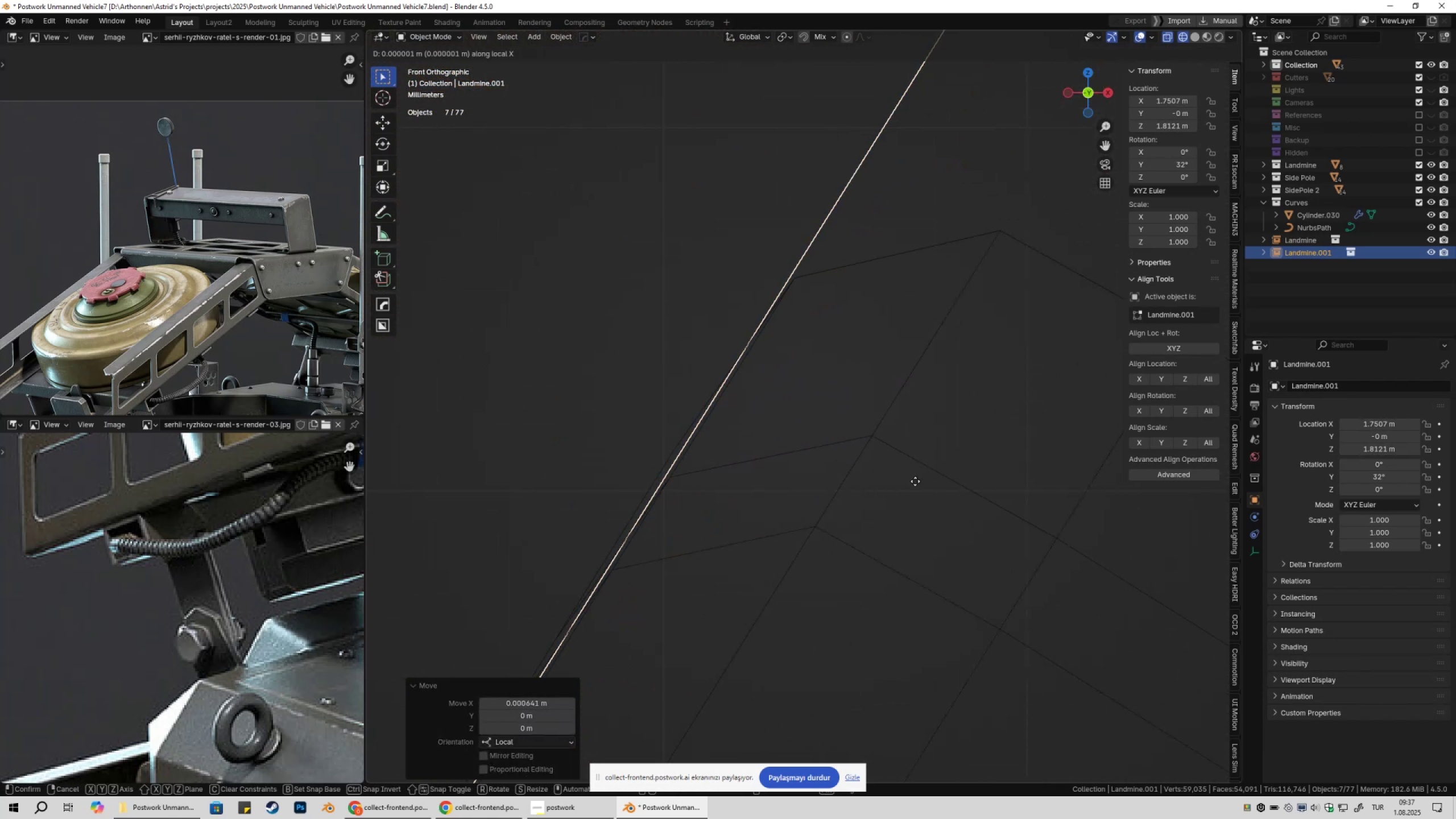 
hold_key(key=ShiftLeft, duration=1.5)
 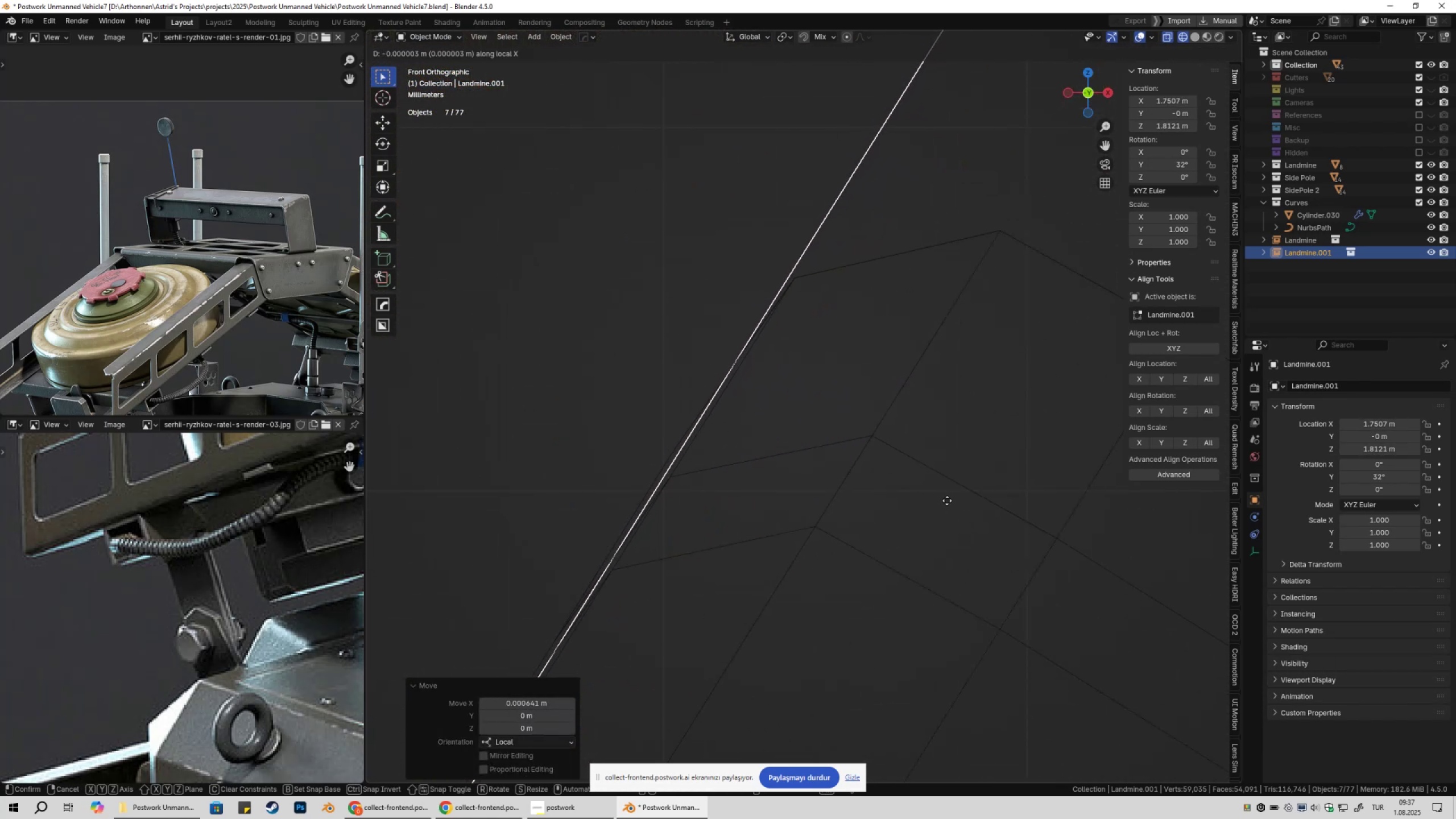 
hold_key(key=ShiftLeft, duration=1.52)
 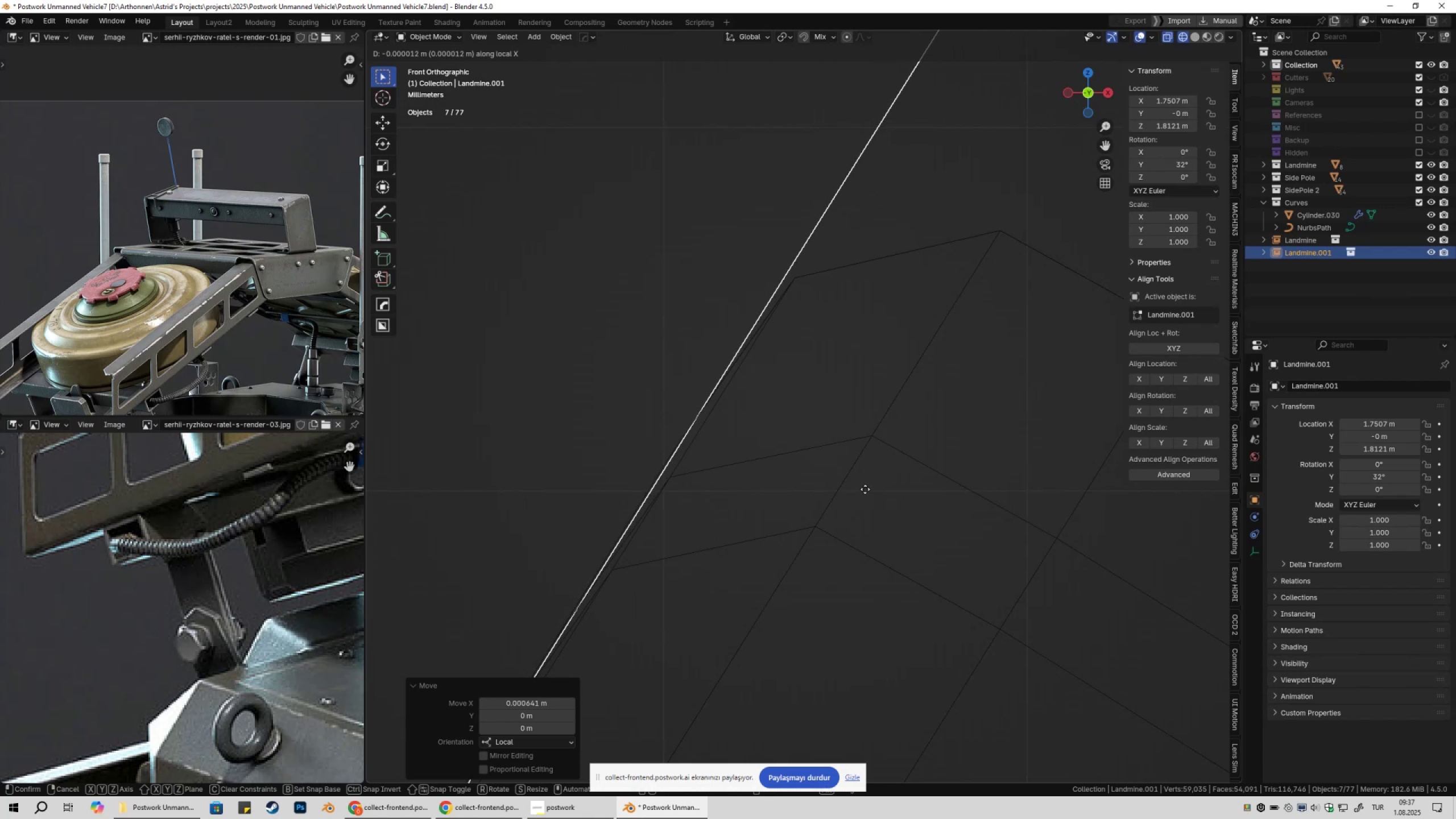 
hold_key(key=ShiftLeft, duration=1.51)
 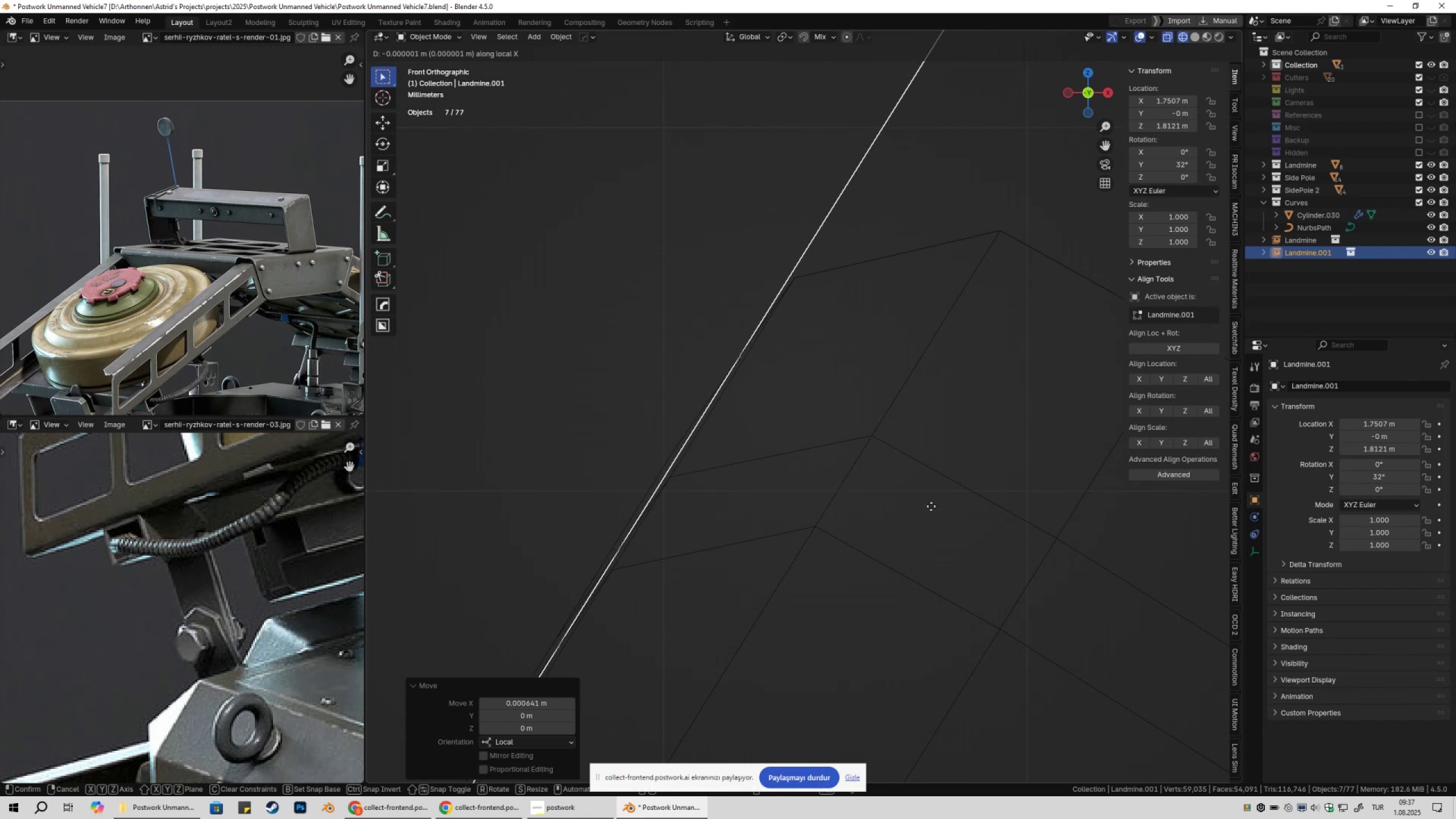 
hold_key(key=ShiftLeft, duration=1.13)
left_click([932, 506])
 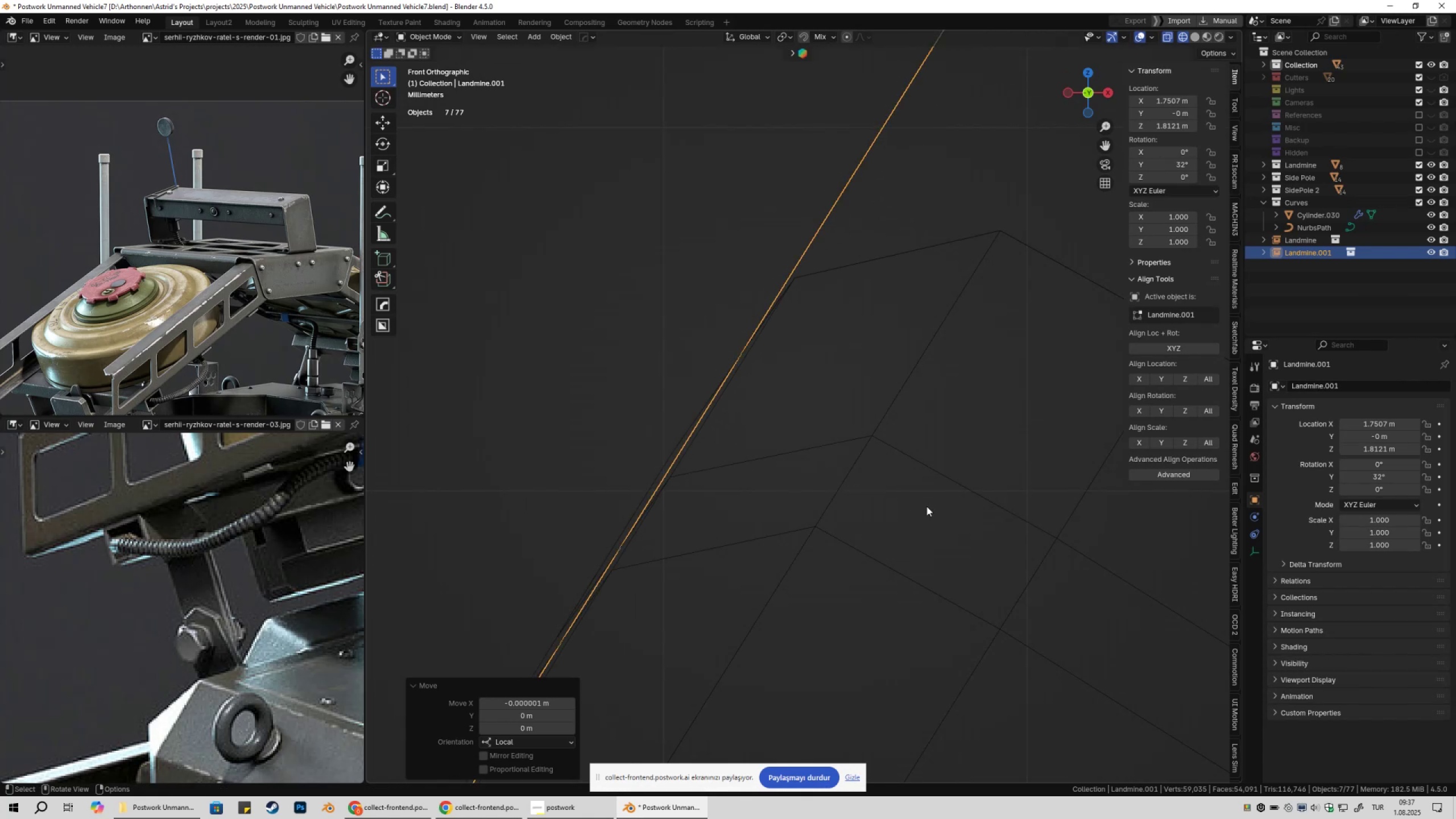 
scroll: coordinate [913, 509], scroll_direction: down, amount: 20.0
 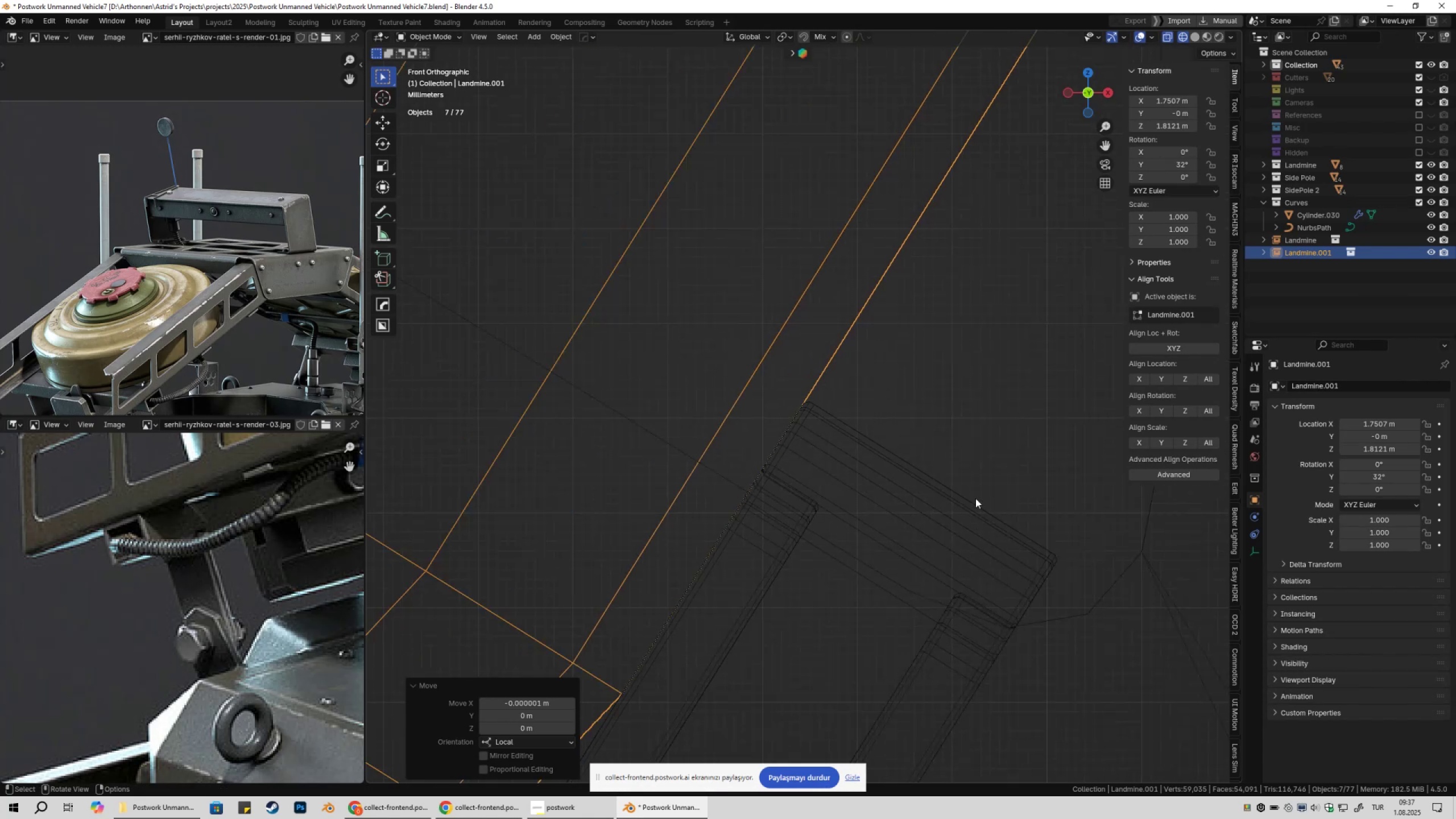 
type(gxX)
key(Escape)
type(gxx)
 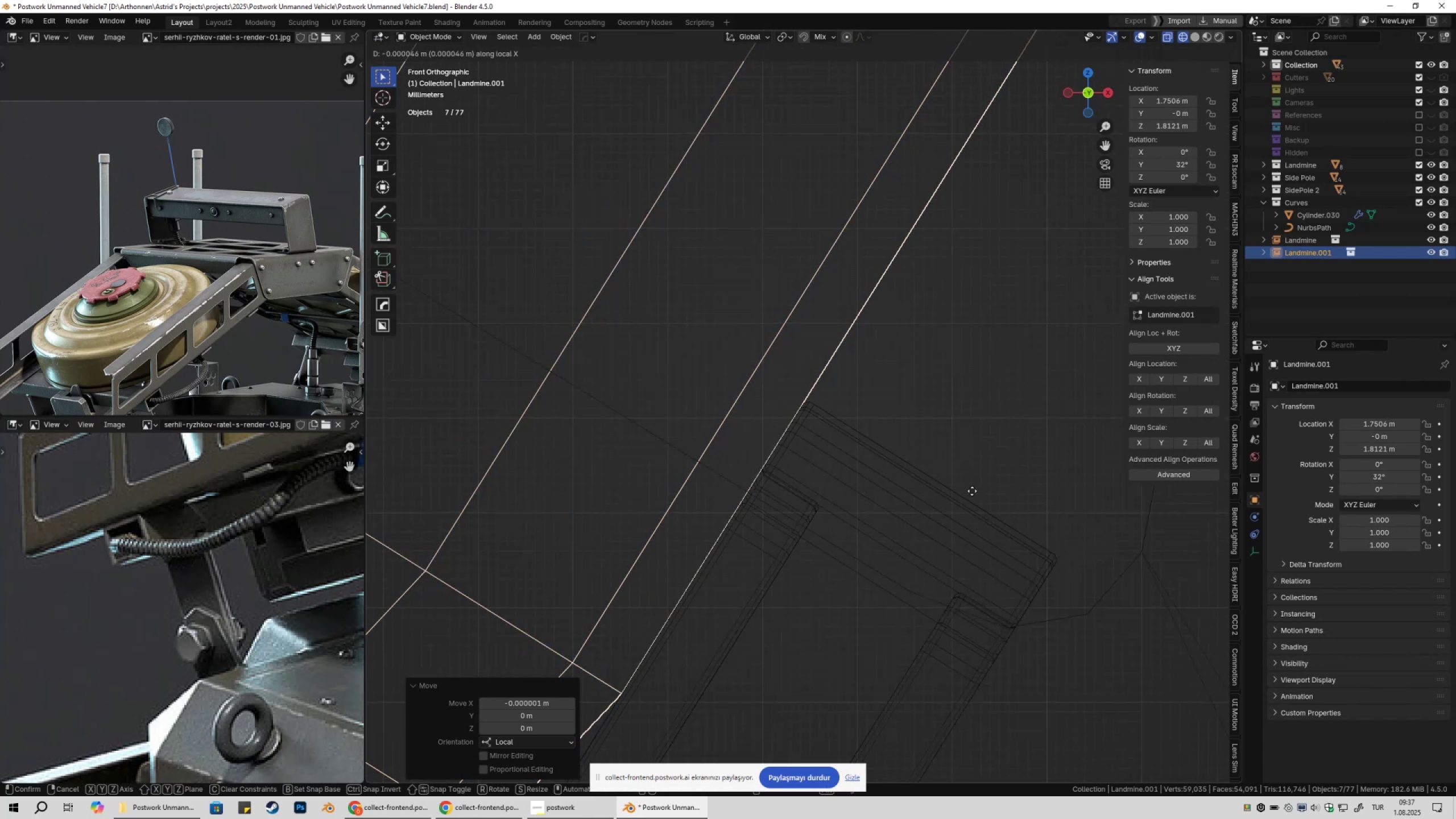 
 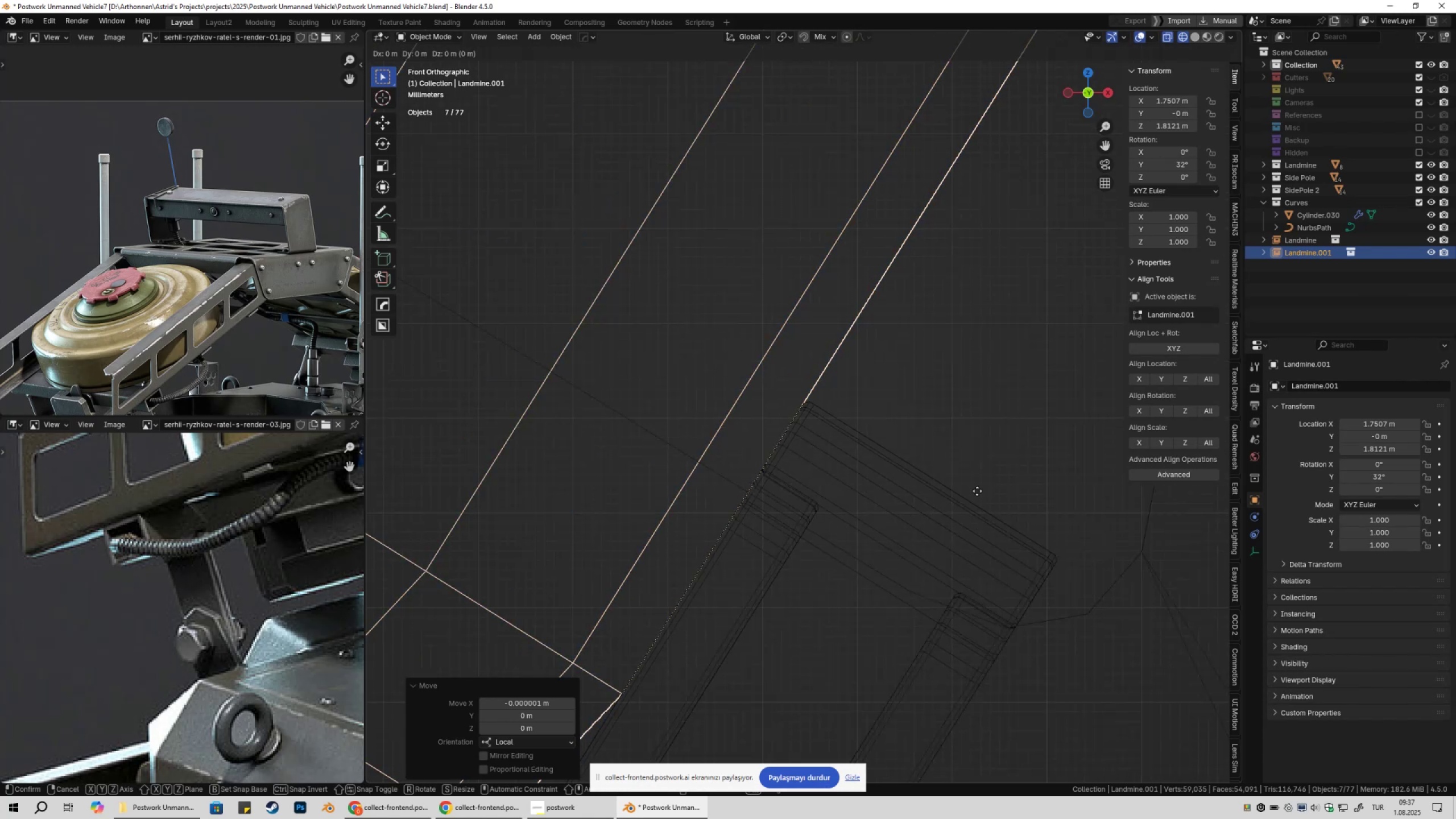 
hold_key(key=ShiftLeft, duration=1.52)
 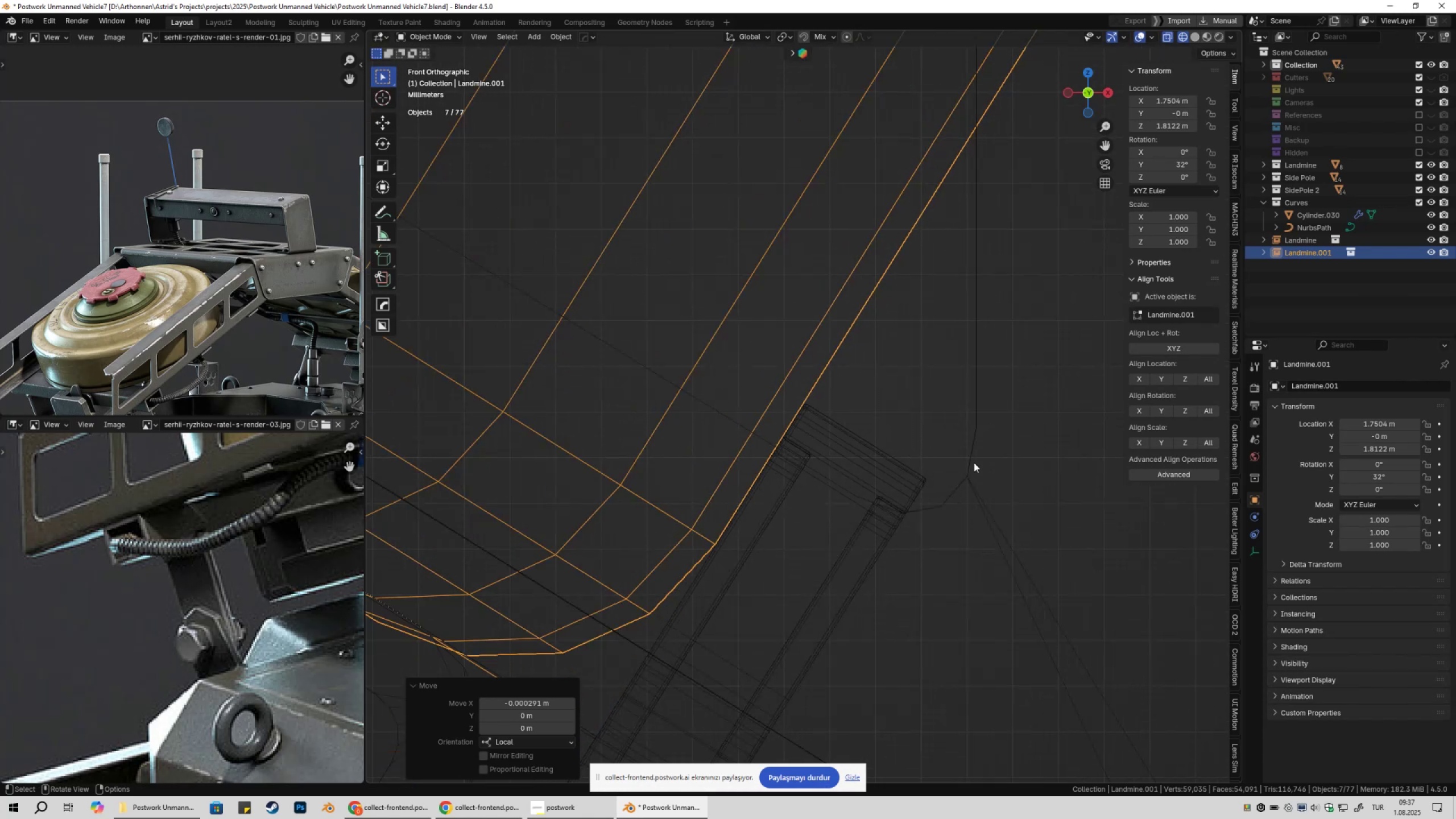 
hold_key(key=ShiftLeft, duration=0.32)
left_click([948, 485])
 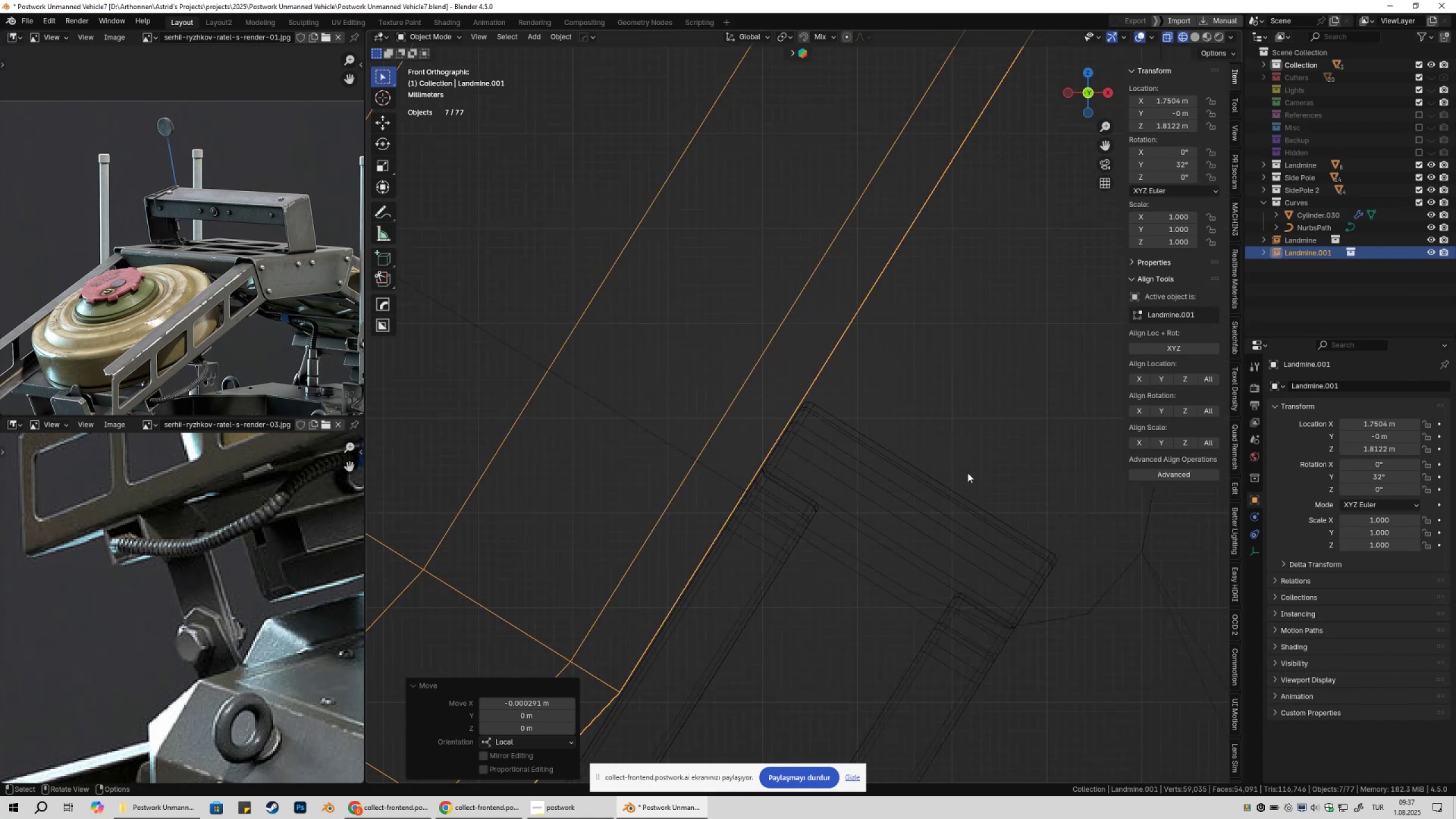 
scroll: coordinate [963, 481], scroll_direction: down, amount: 4.0
 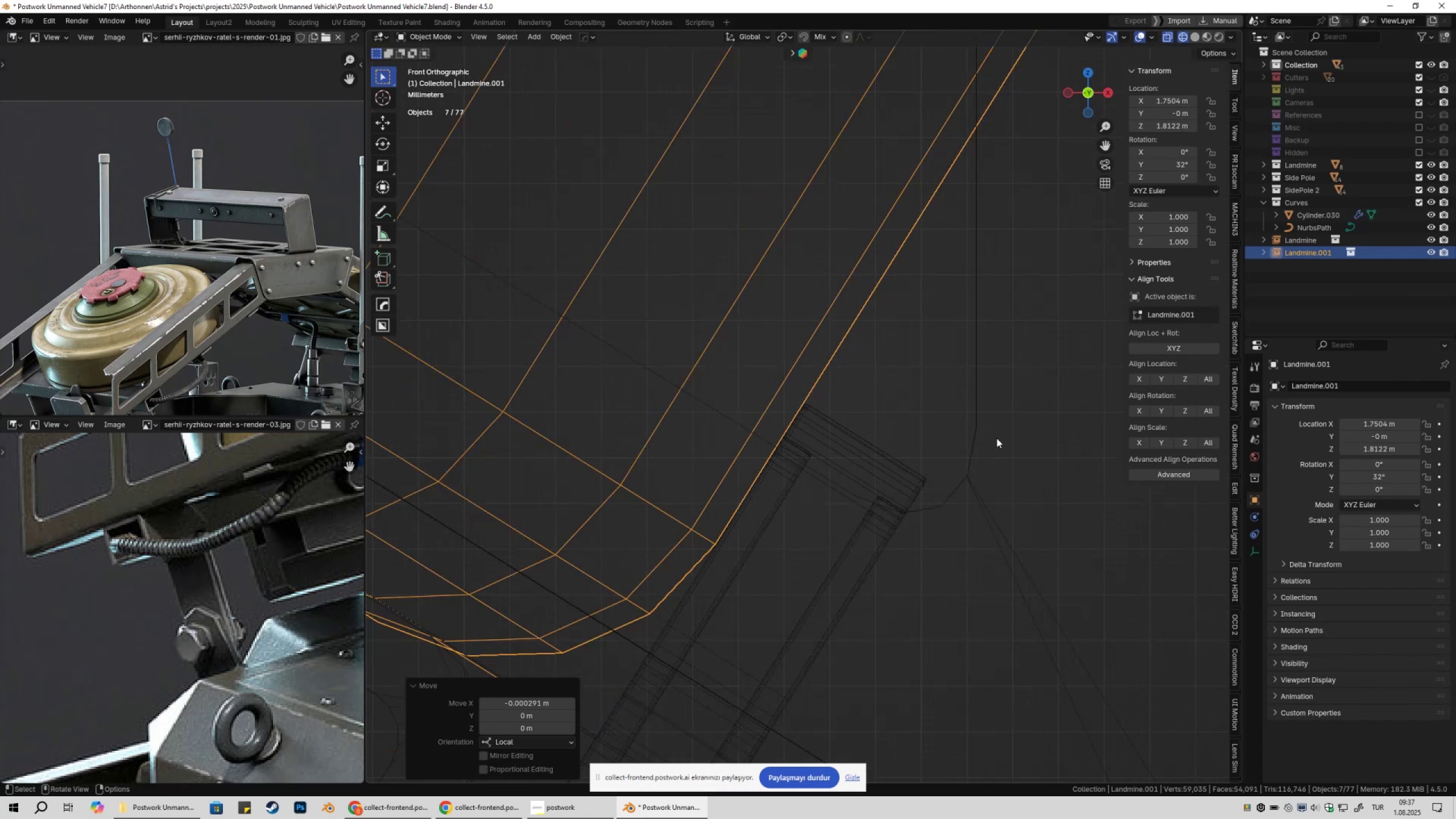 
left_click([996, 438])
 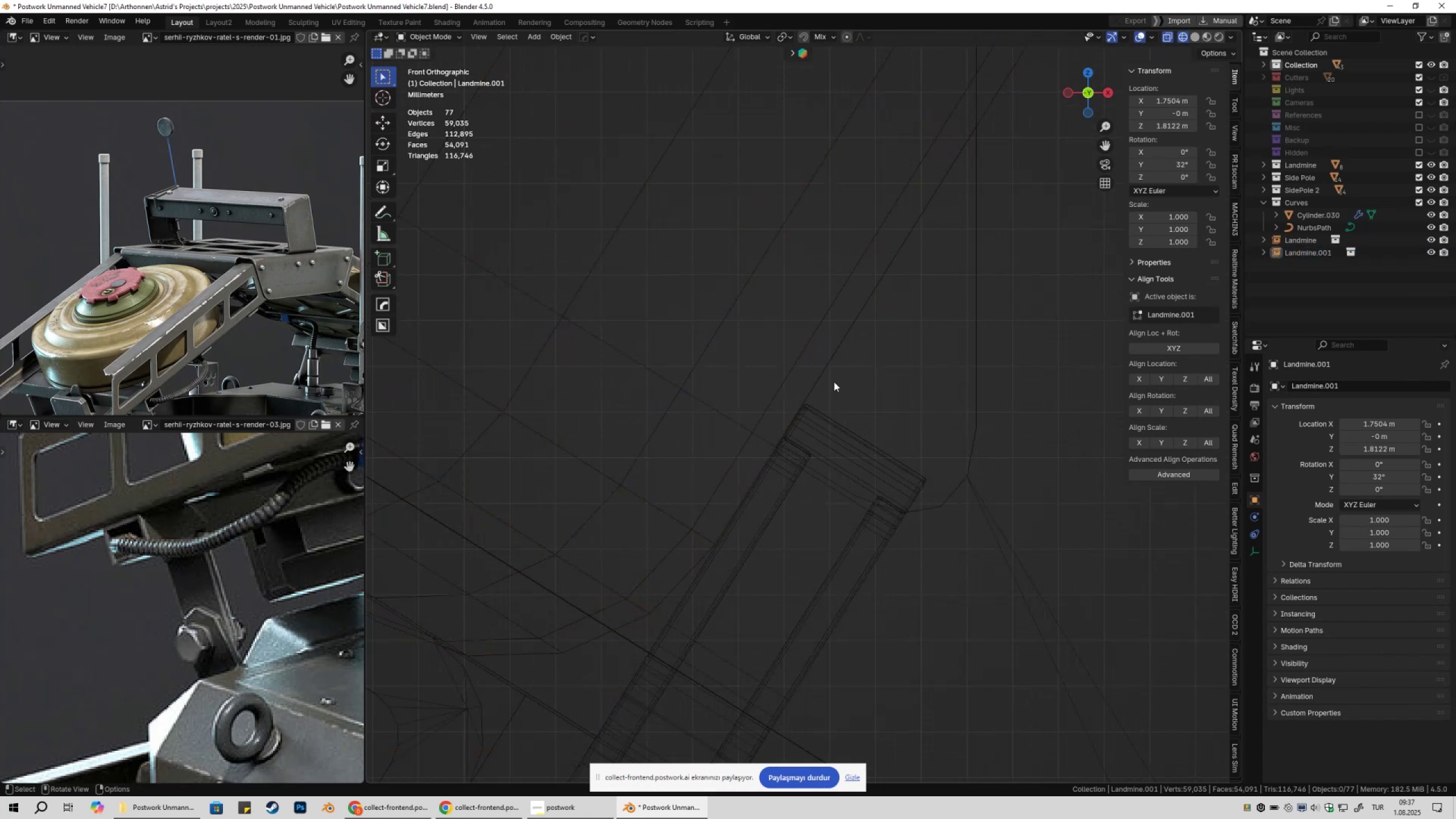 
left_click([830, 378])
 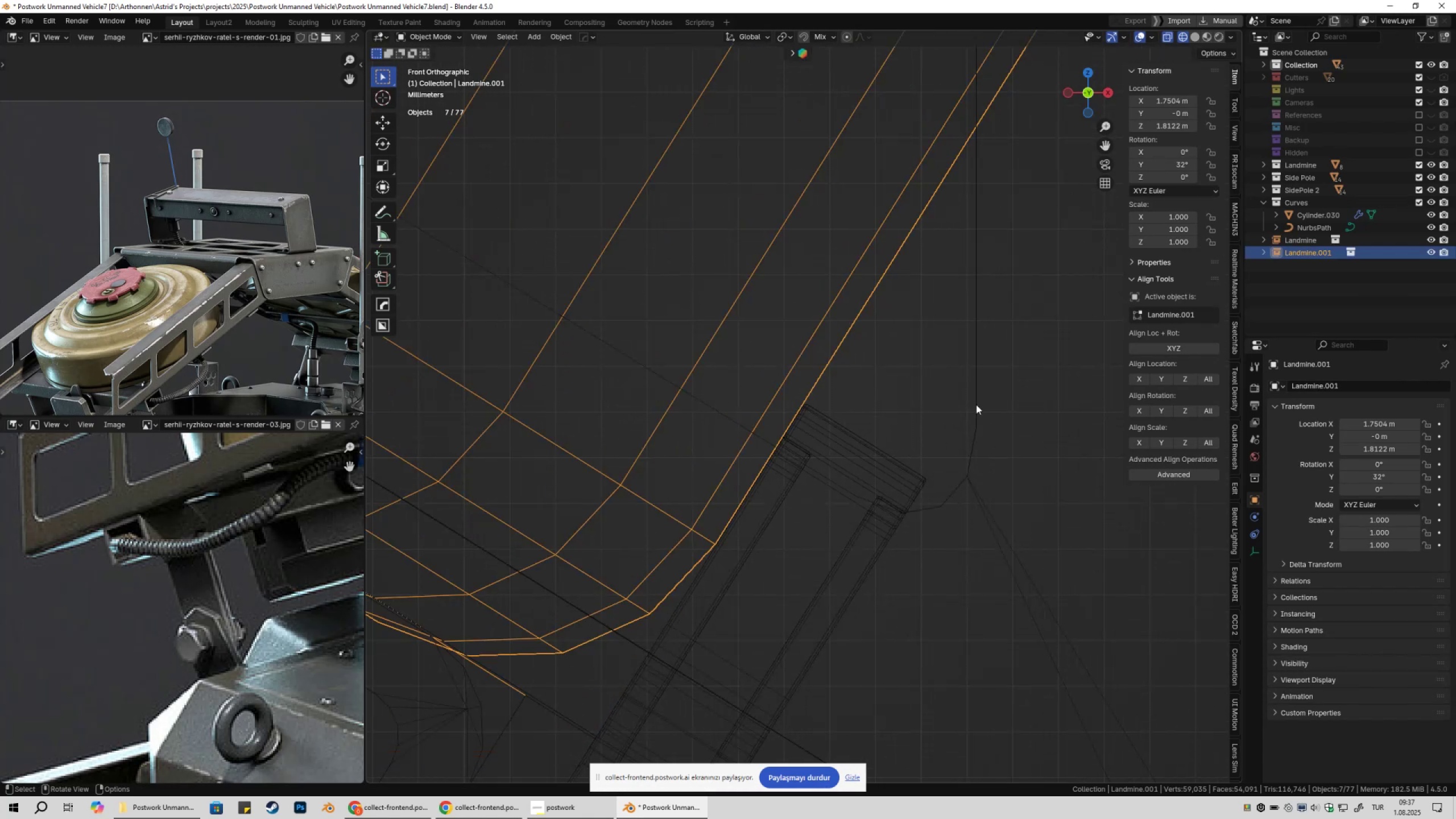 
type(gxx)
 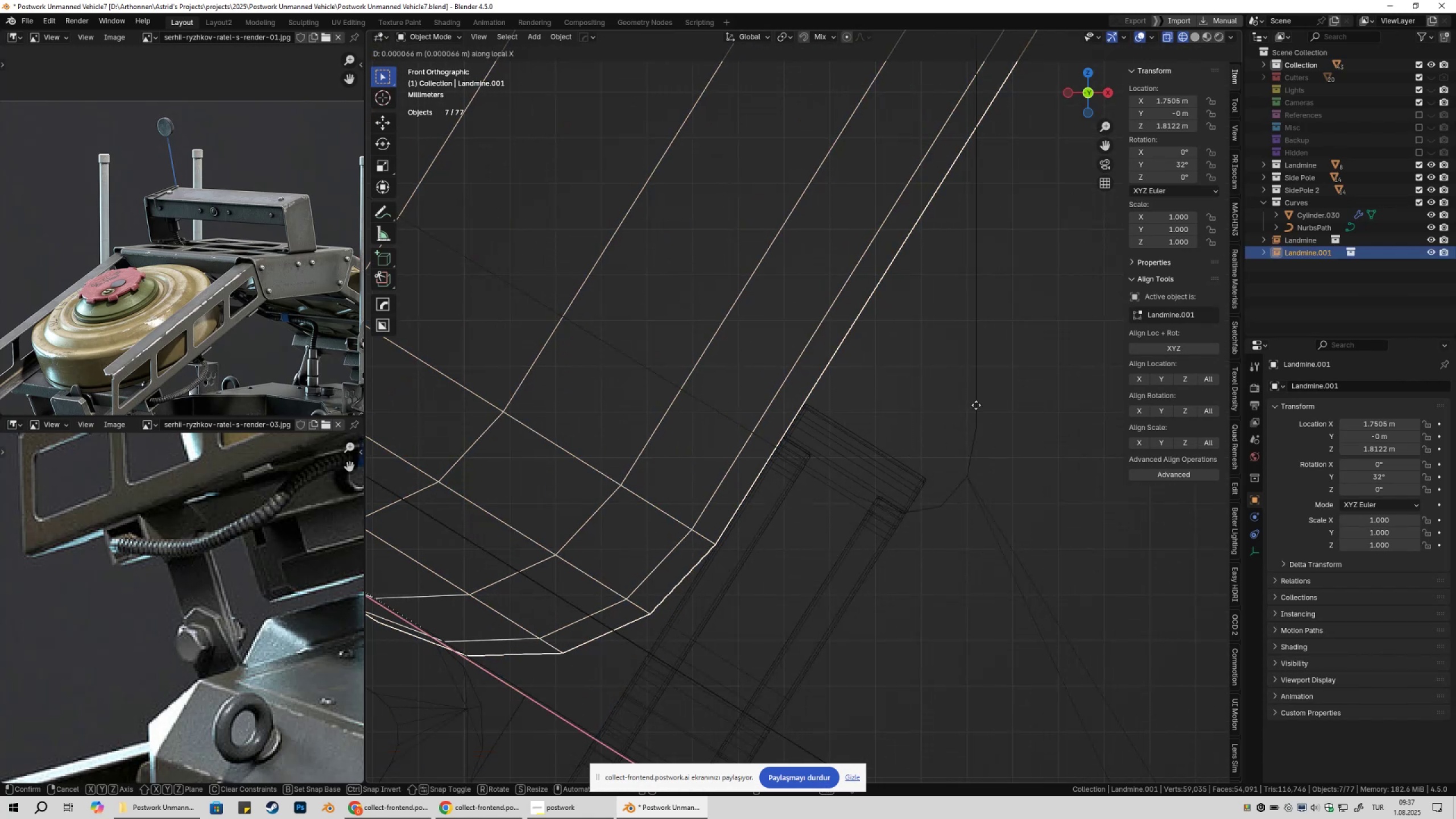 
hold_key(key=ShiftLeft, duration=0.71)
left_click([963, 403])
 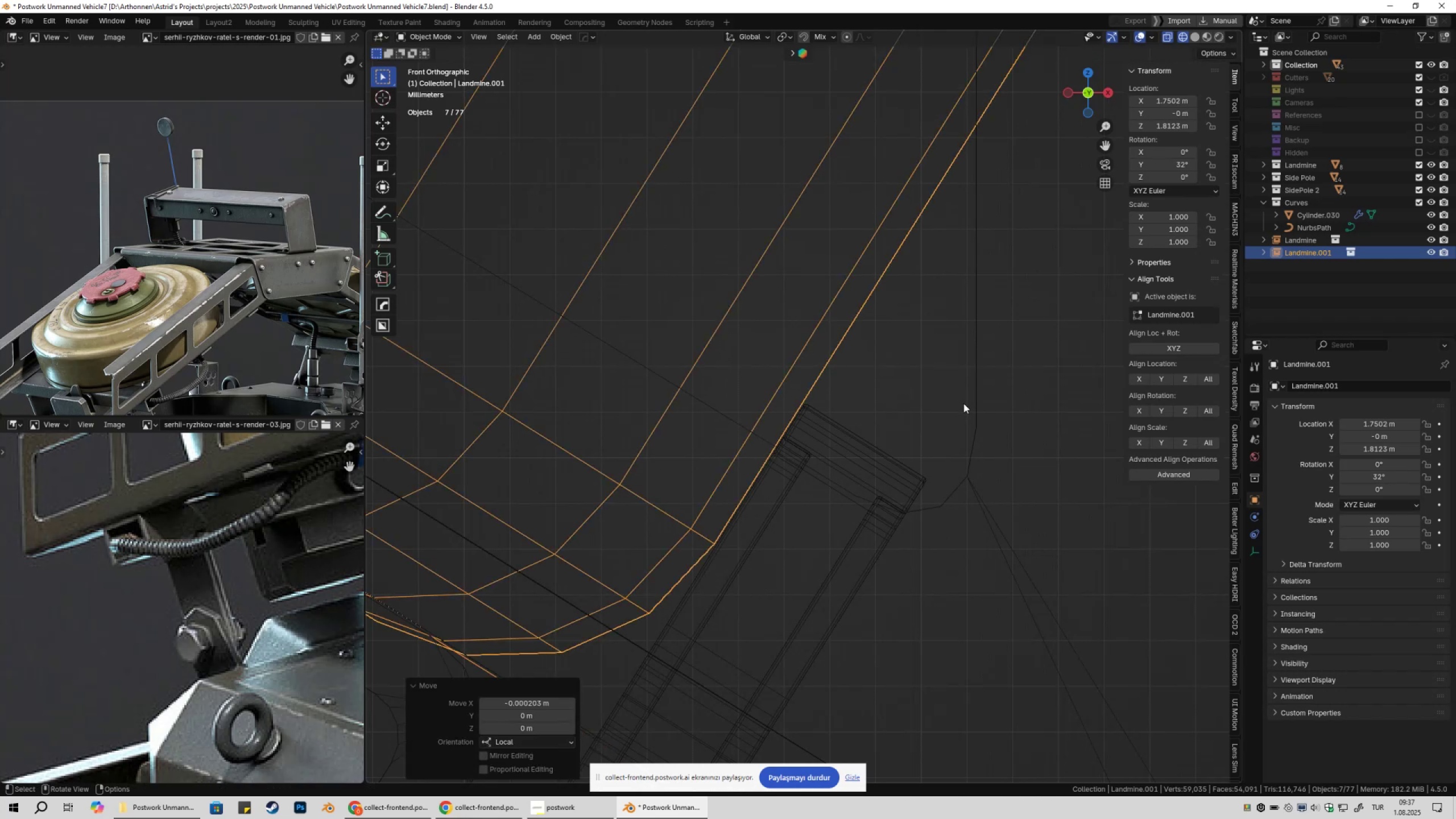 
scroll: coordinate [965, 425], scroll_direction: down, amount: 15.0
 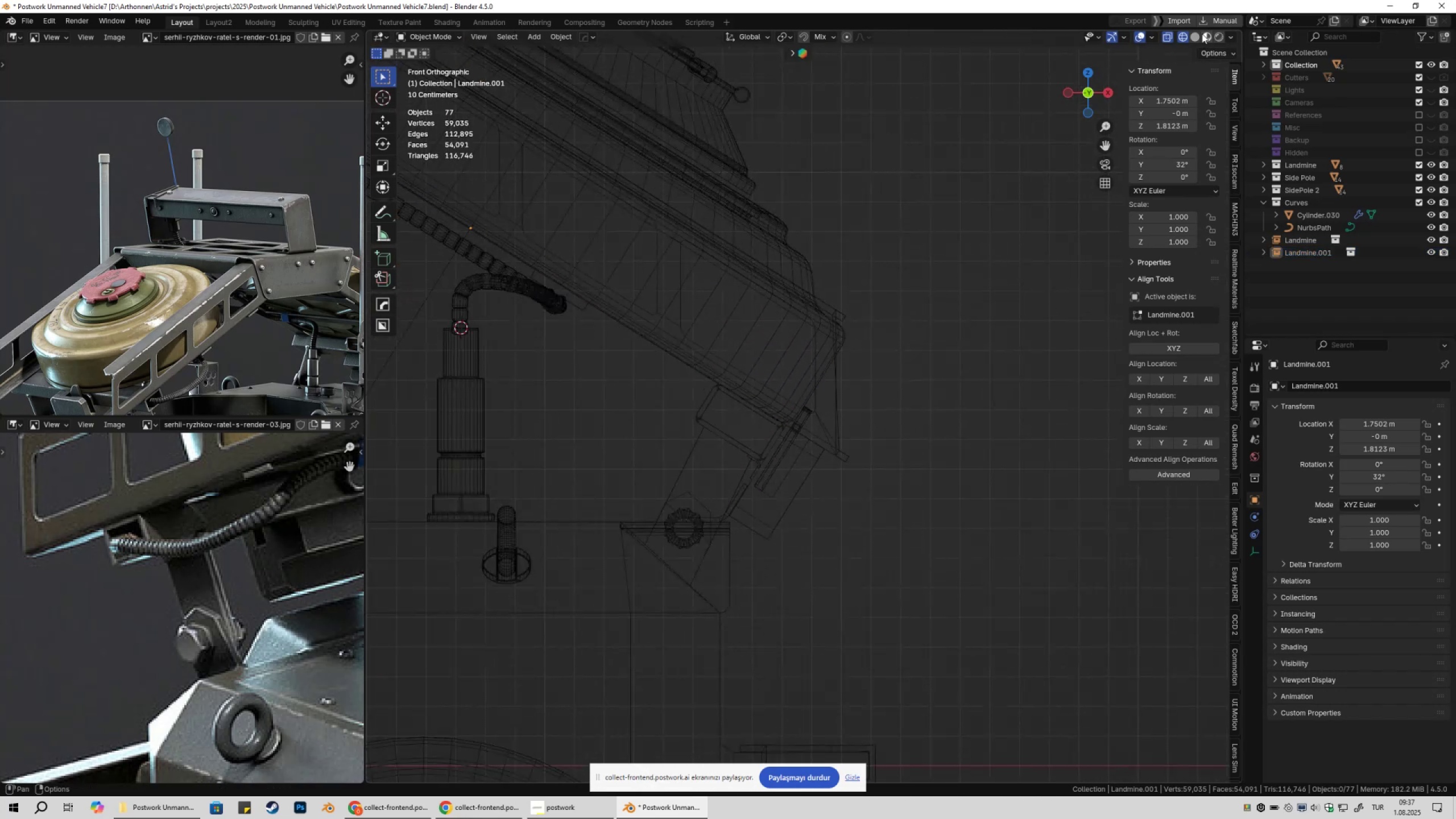 
left_click([1001, 419])
 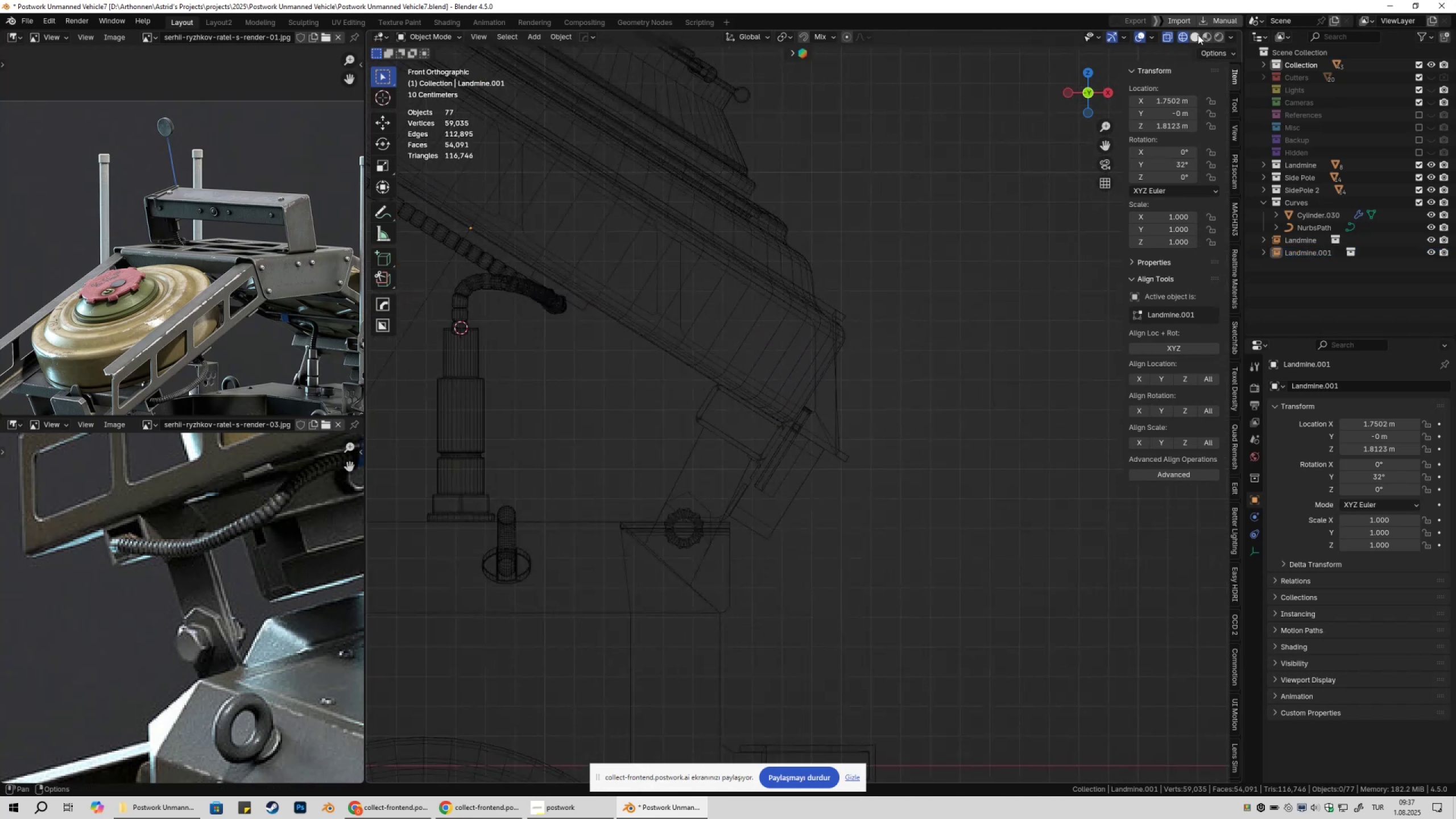 
key(Shift+ShiftLeft)
 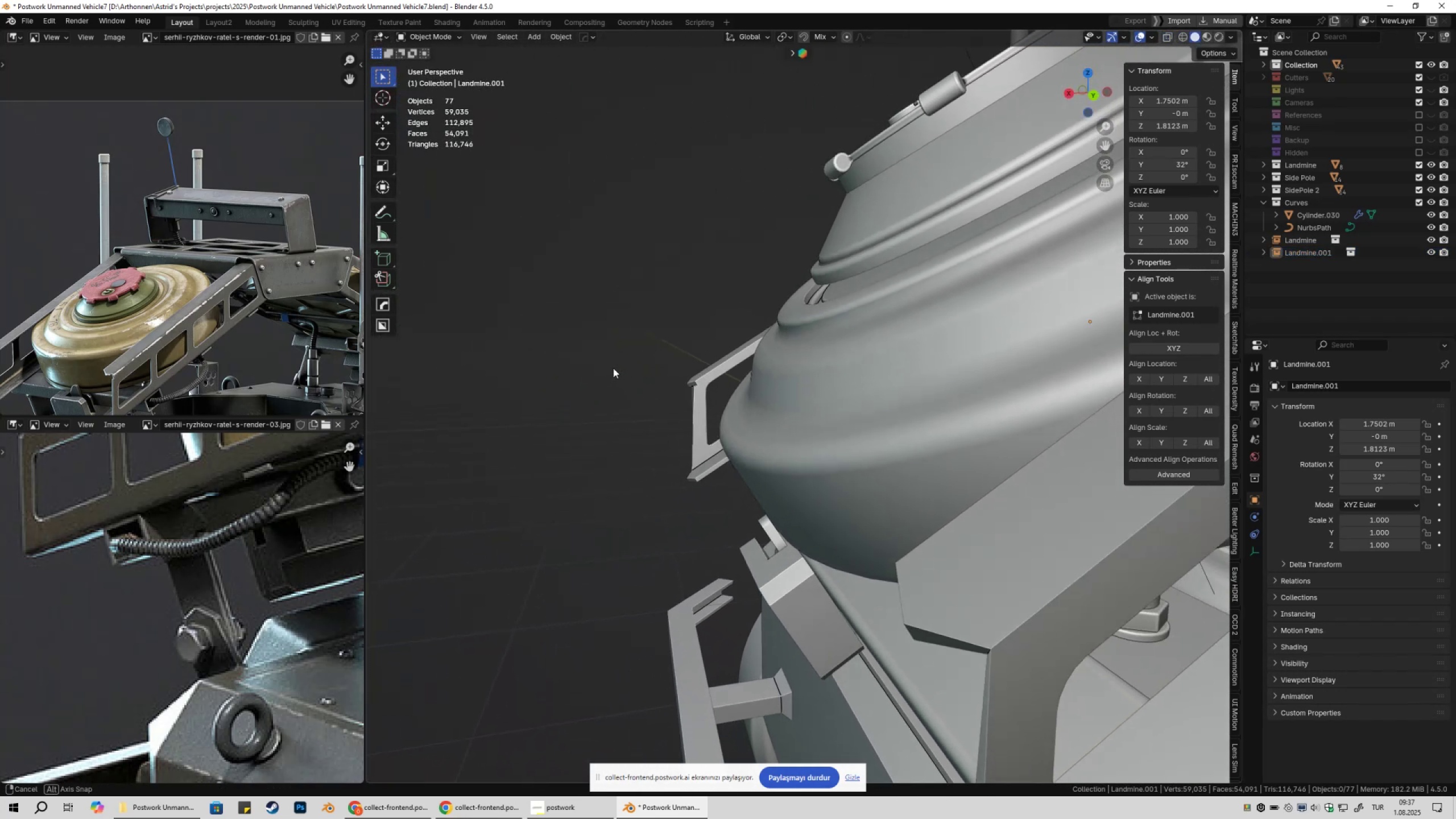 
scroll: coordinate [829, 402], scroll_direction: down, amount: 5.0
 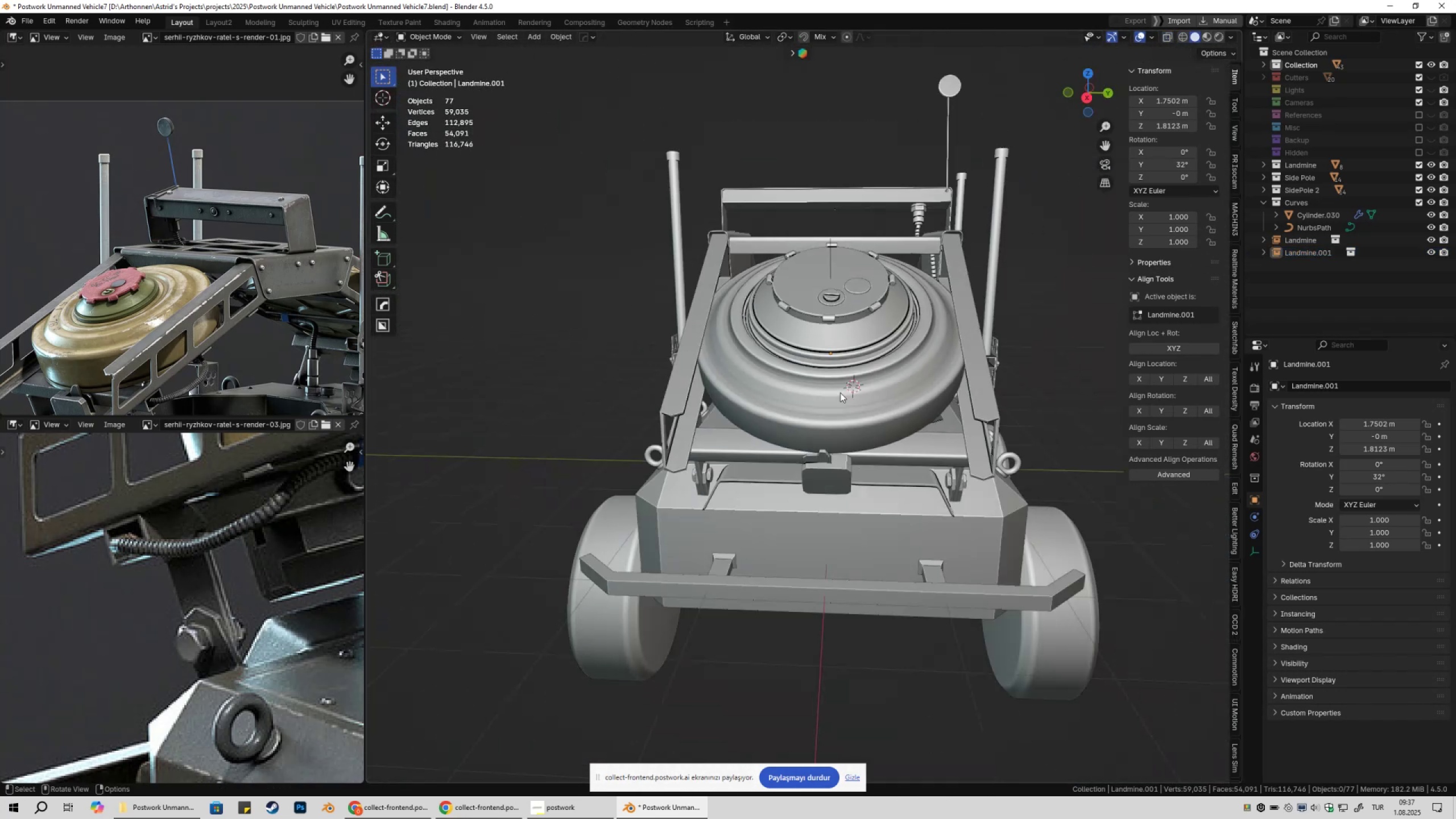 
key(Shift+ShiftLeft)
 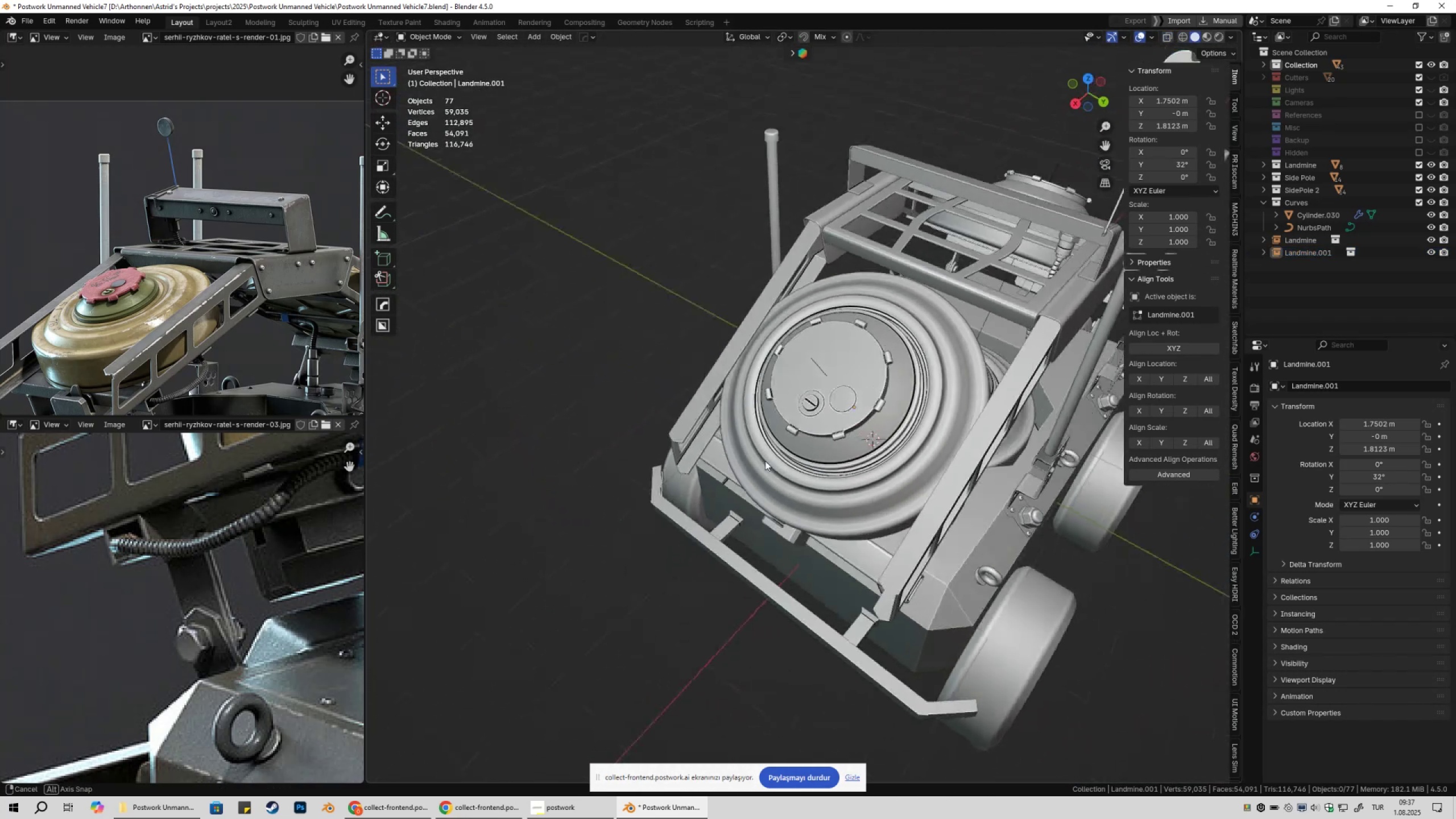 
key(Shift+ShiftLeft)
 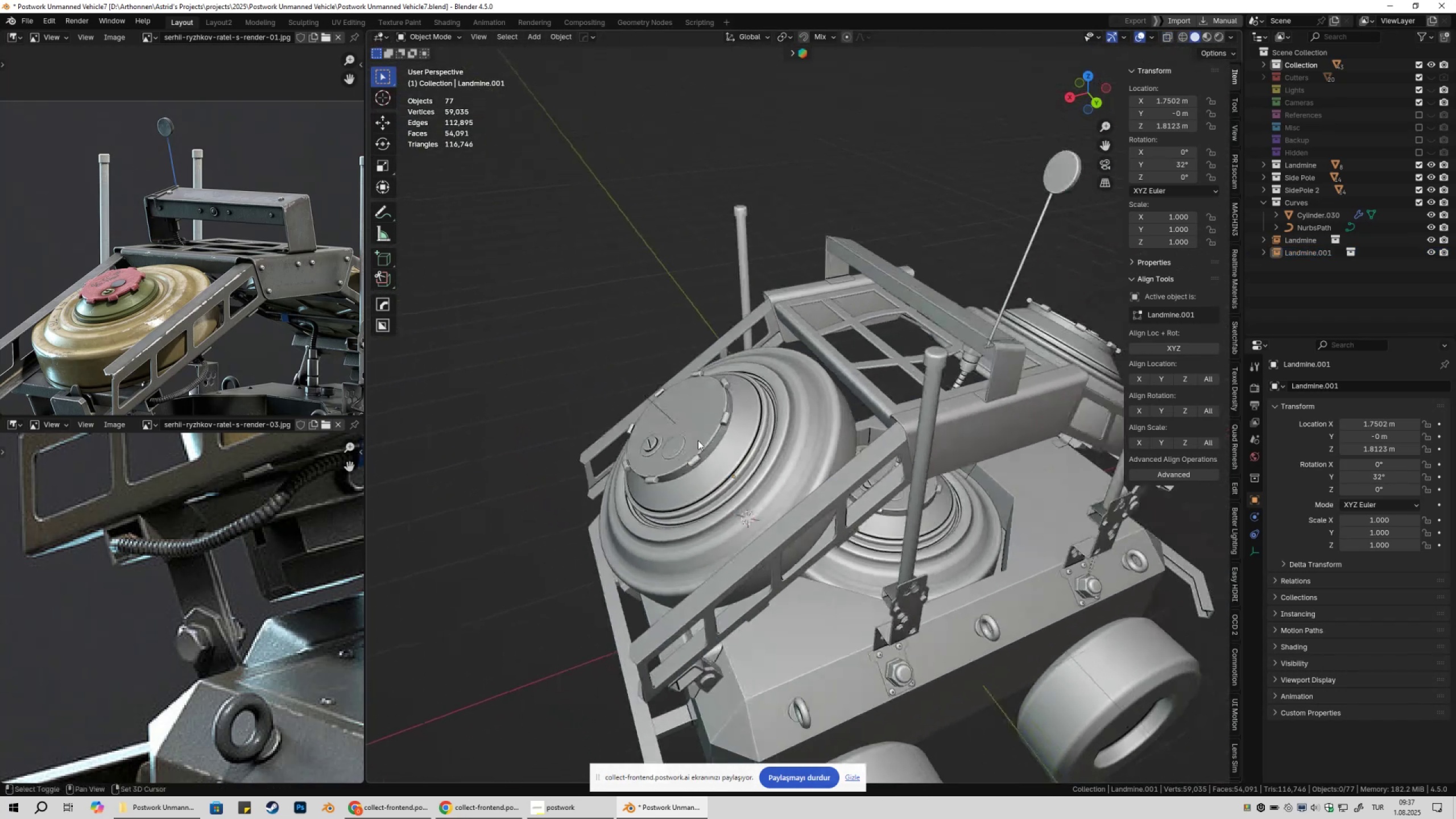 
scroll: coordinate [842, 409], scroll_direction: up, amount: 7.0
 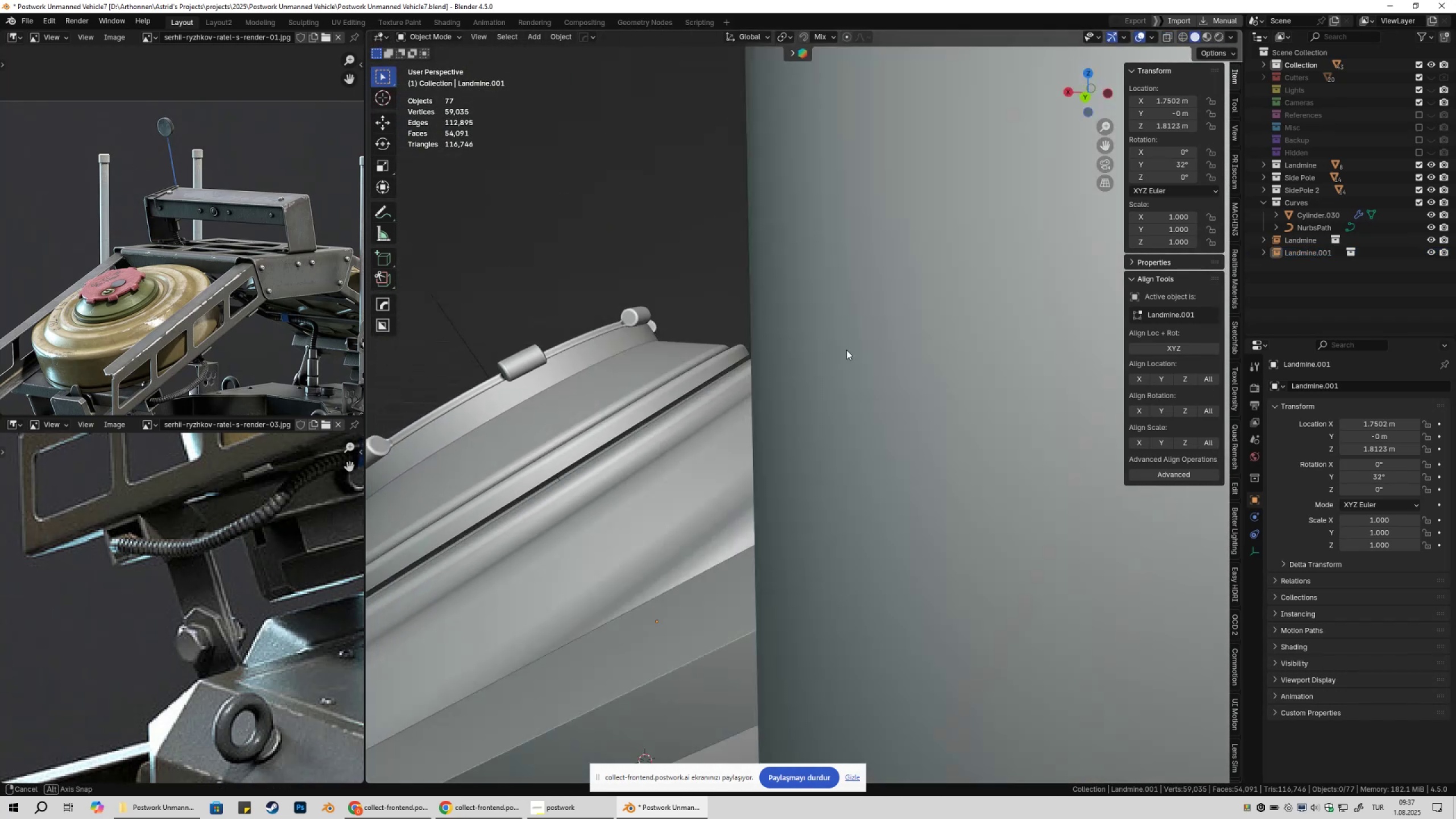 
scroll: coordinate [952, 398], scroll_direction: down, amount: 6.0
 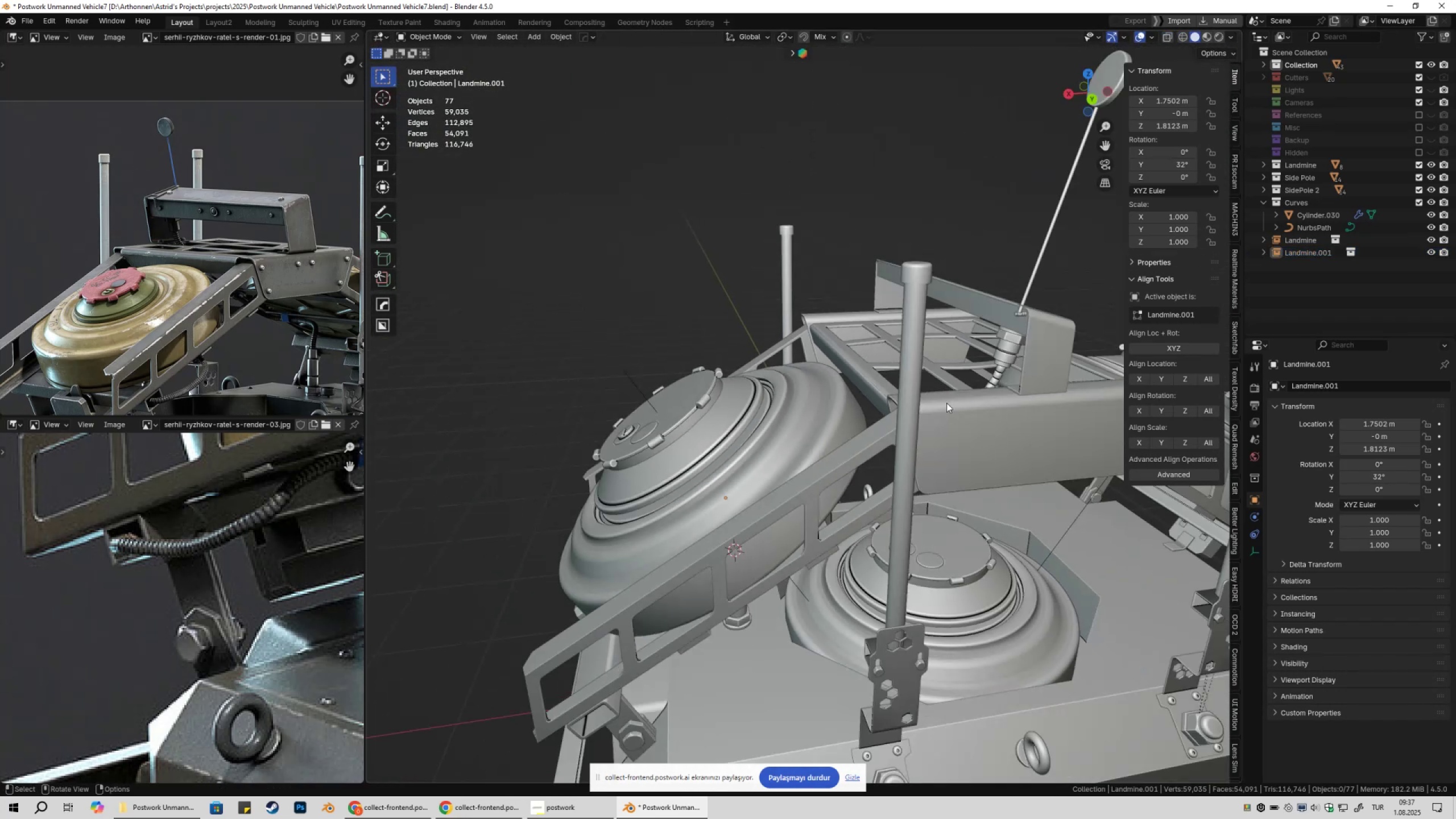 
key(Shift+ShiftLeft)
 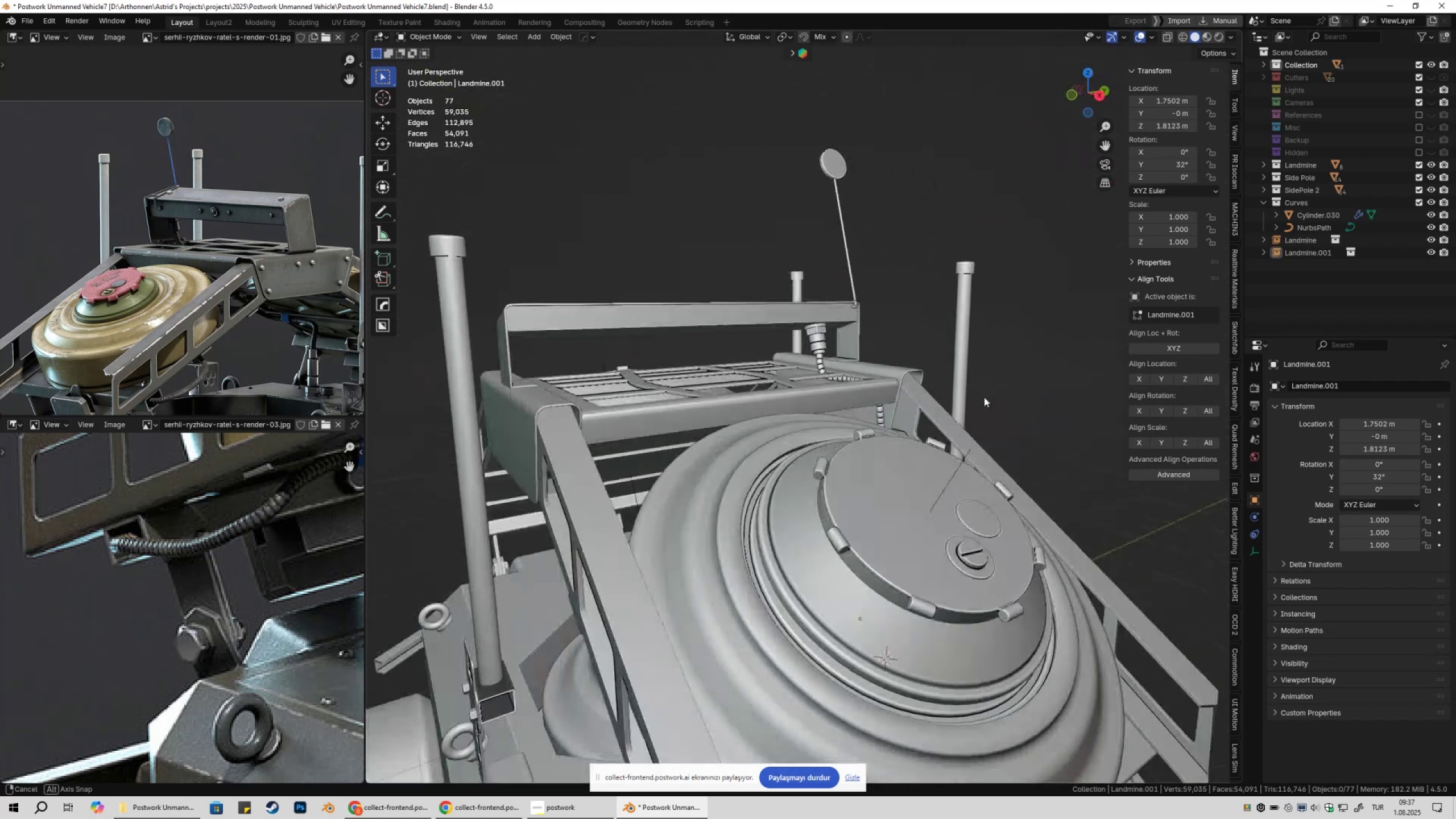 
left_click([787, 403])
 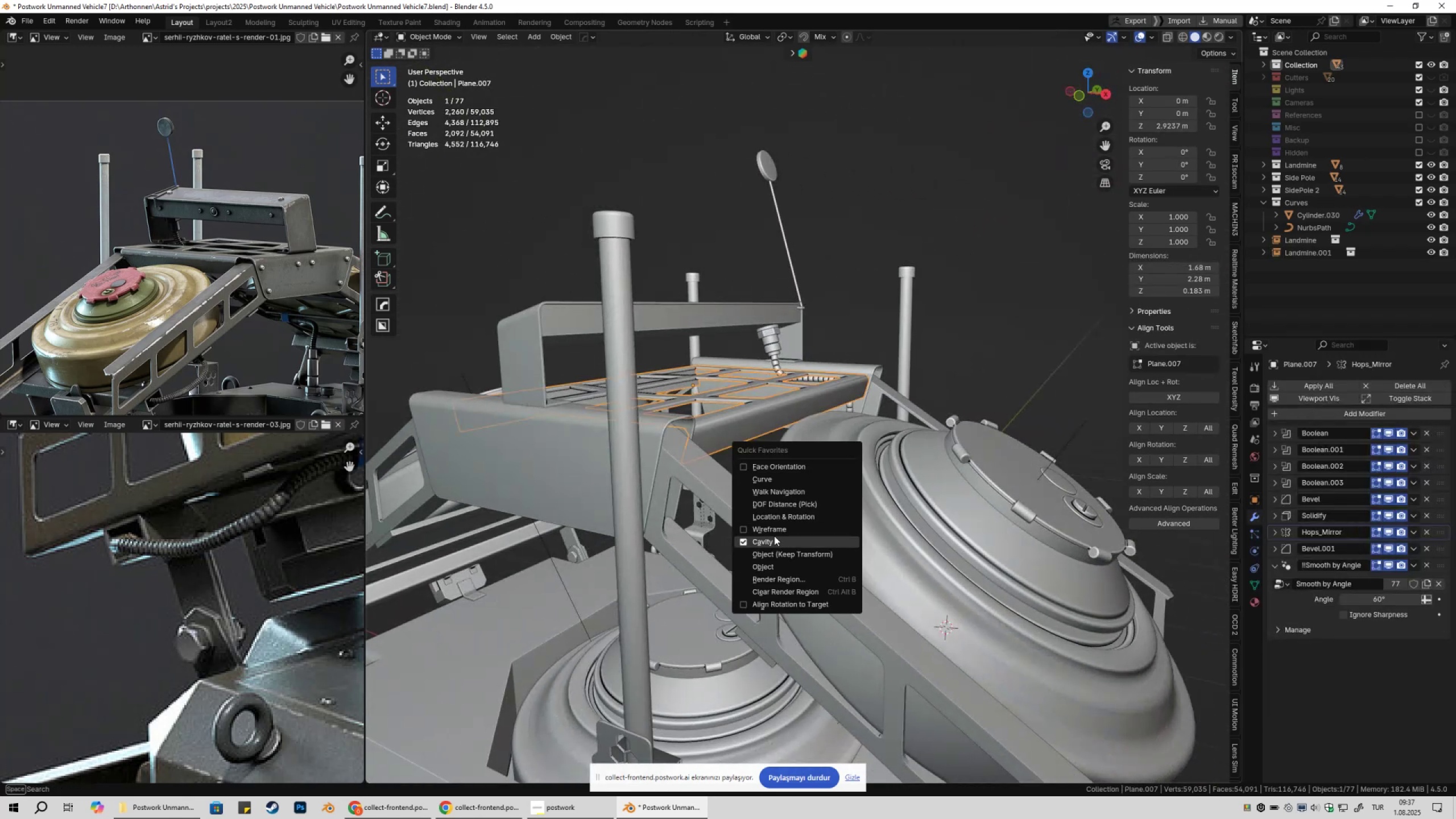 
left_click([768, 533])
 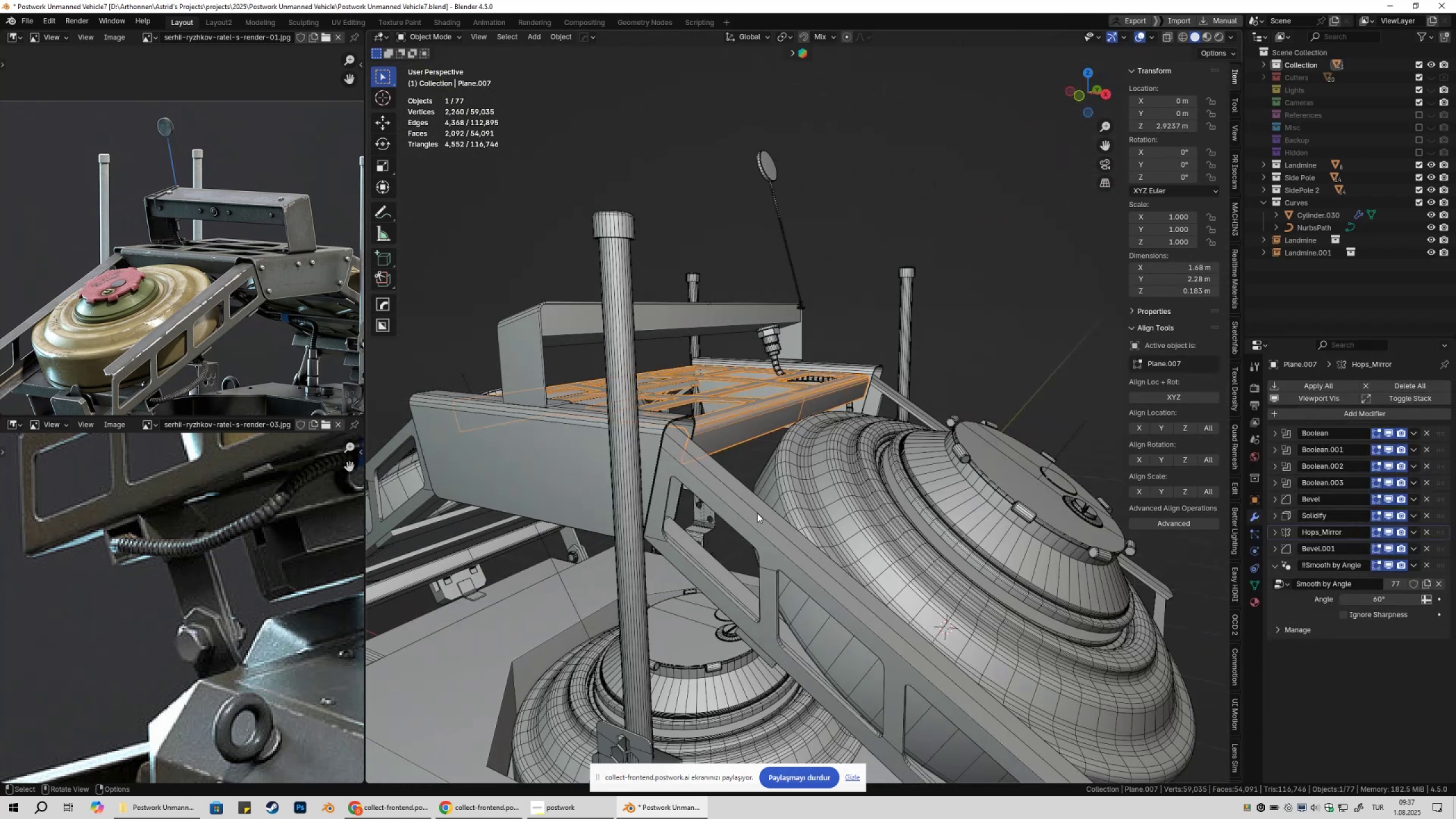 
scroll: coordinate [734, 495], scroll_direction: up, amount: 6.0
 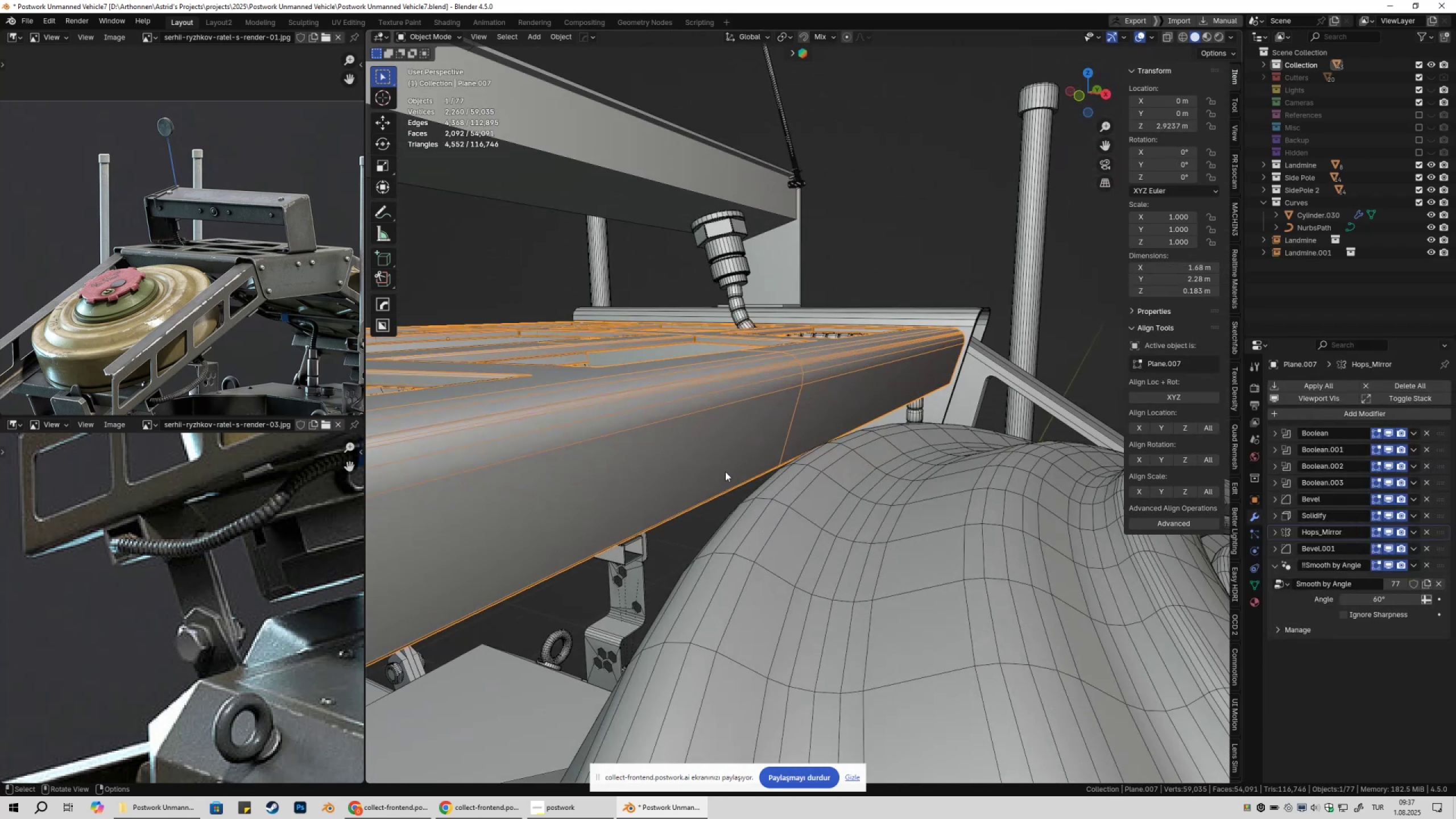 
hold_key(key=ShiftLeft, duration=0.34)
 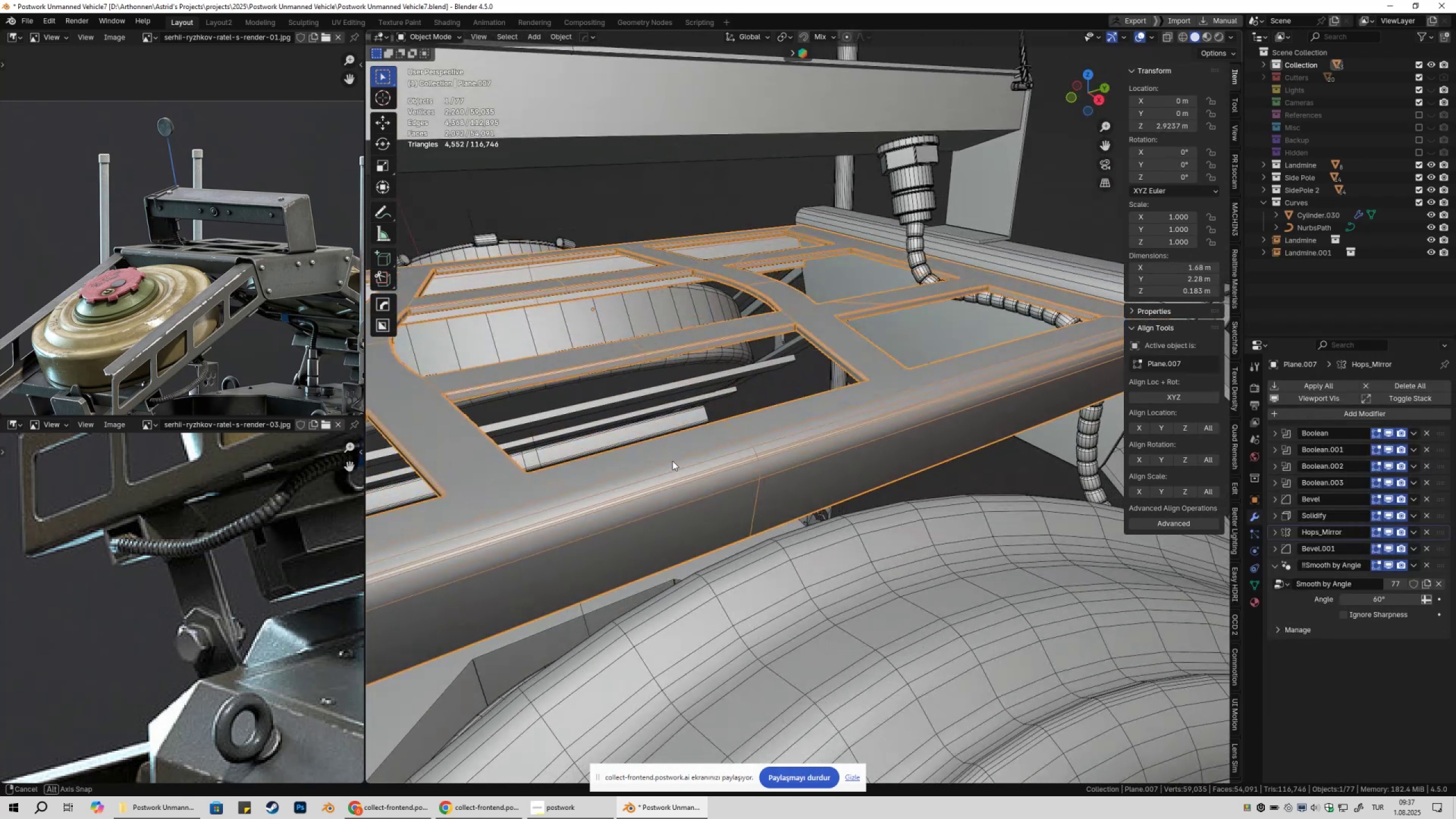 
hold_key(key=ShiftLeft, duration=0.55)
 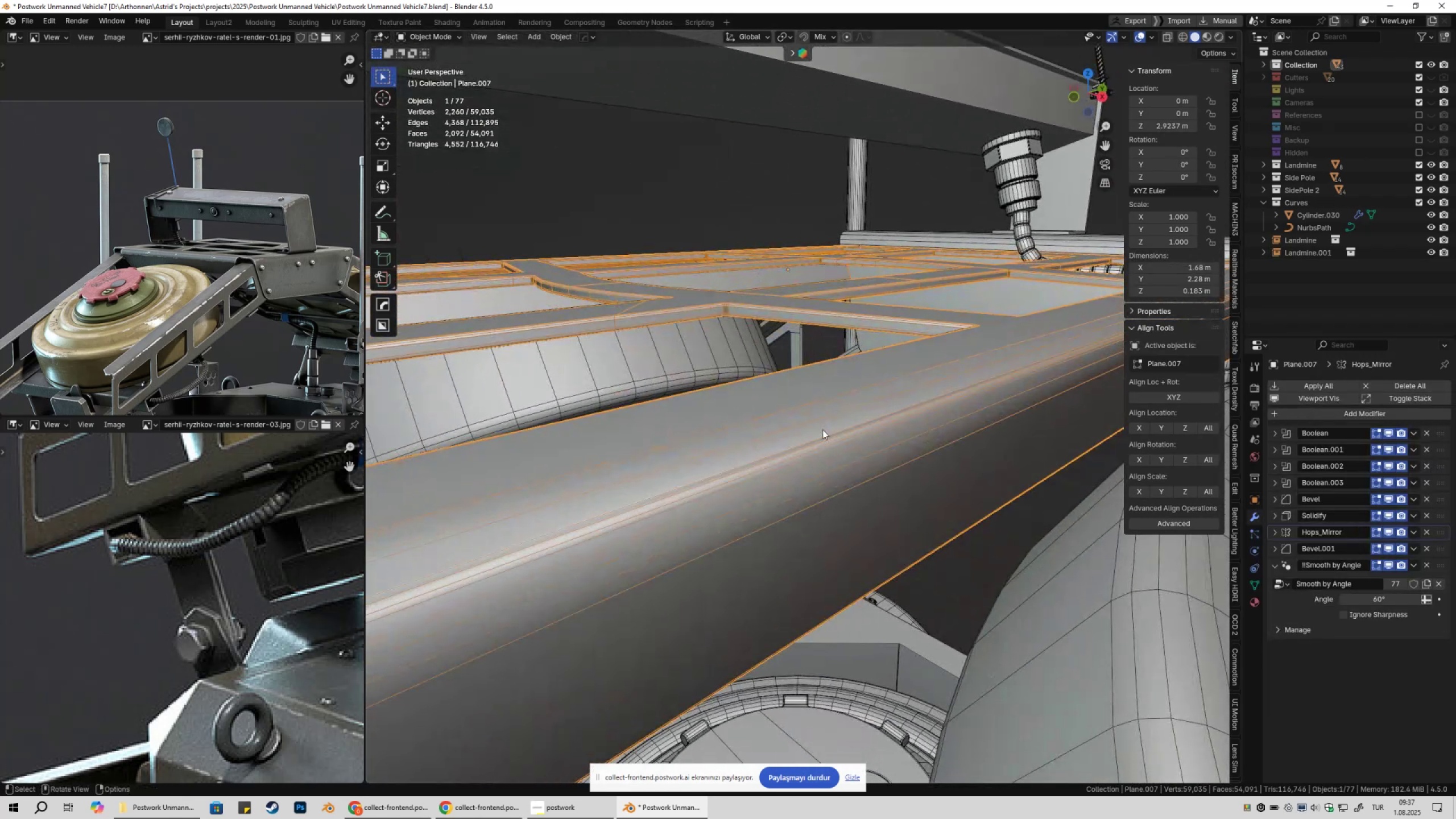 
hold_key(key=ShiftLeft, duration=0.61)
 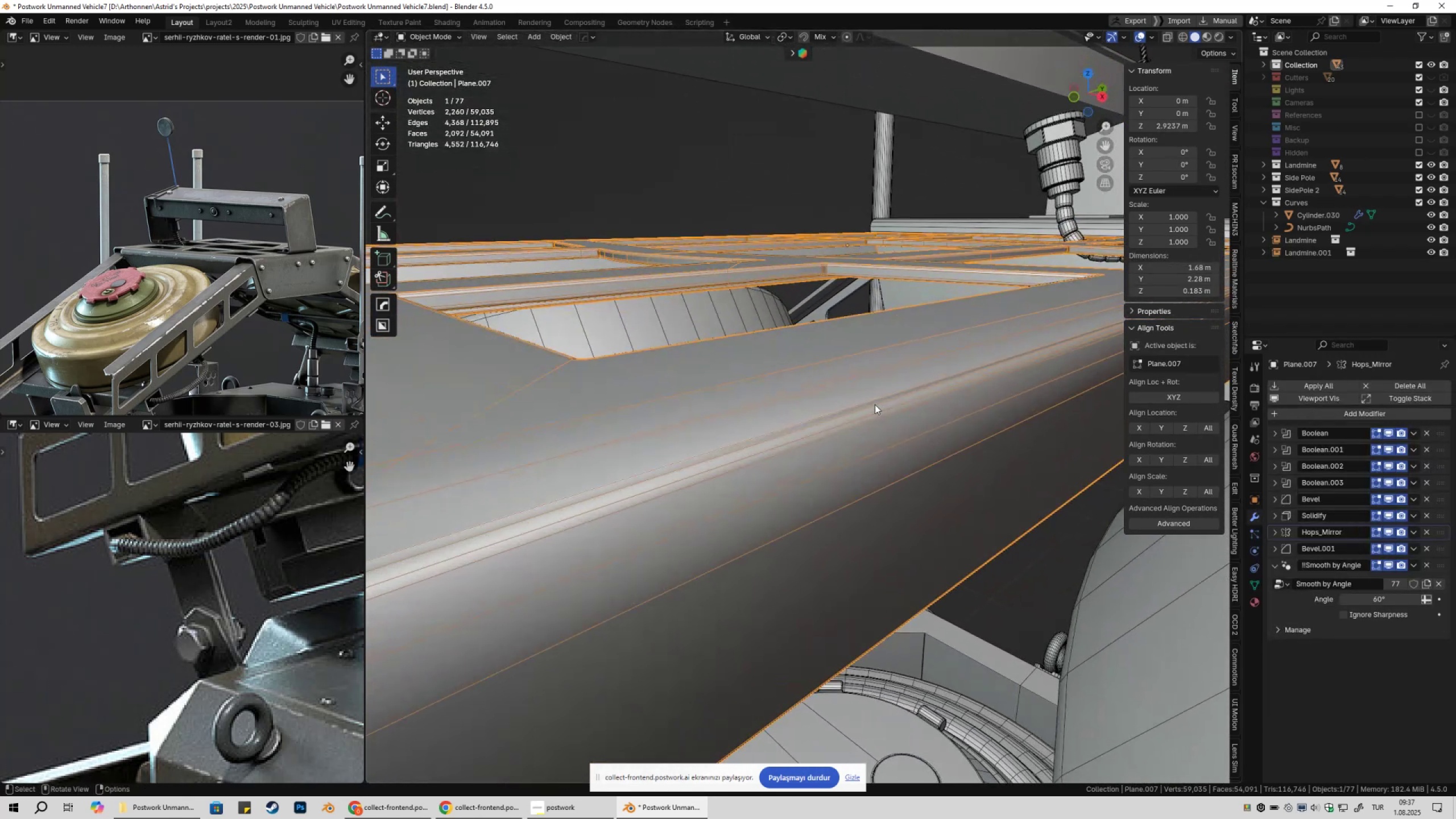 
scroll: coordinate [867, 413], scroll_direction: down, amount: 2.0
 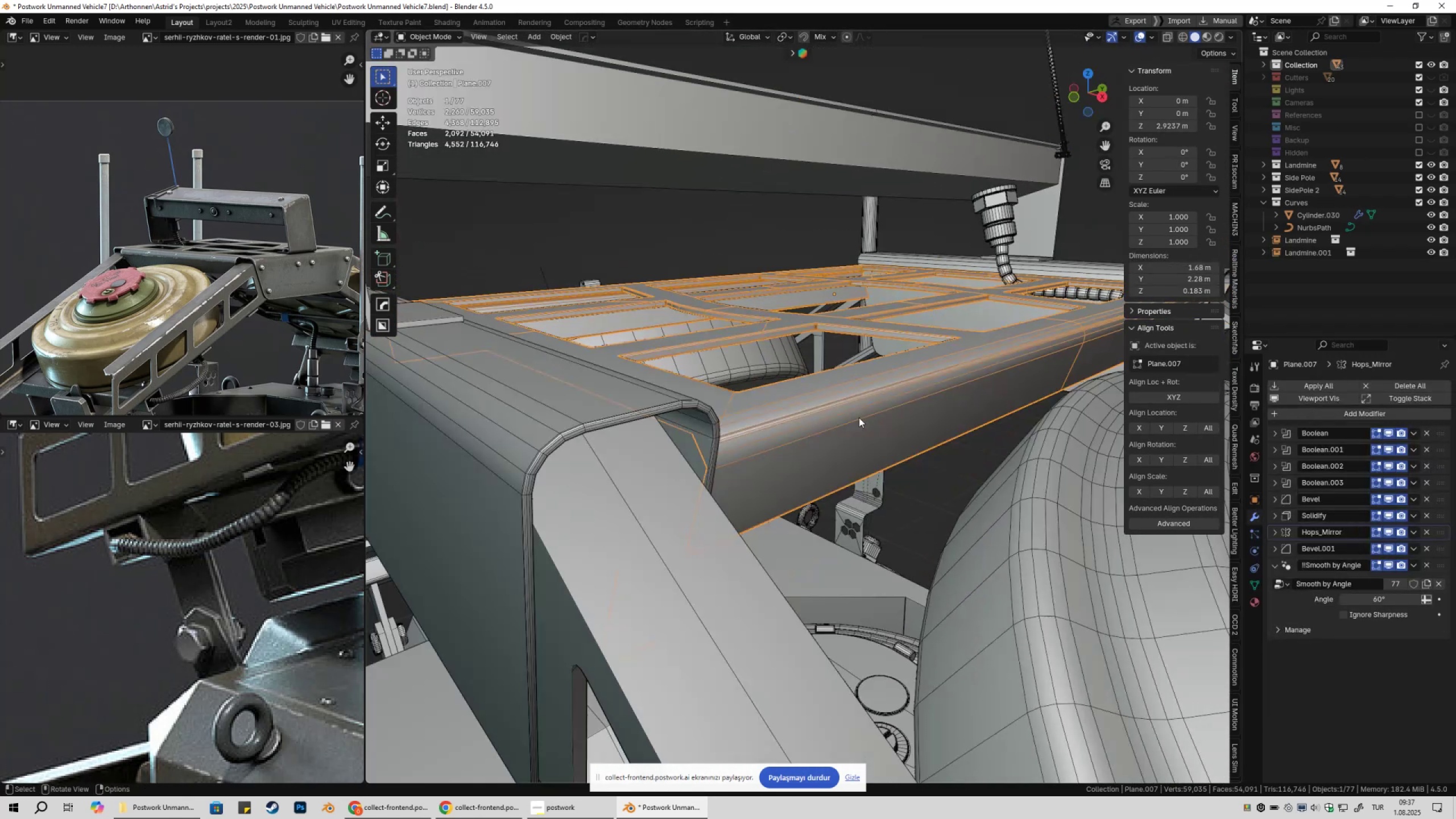 
hold_key(key=ShiftLeft, duration=0.42)
 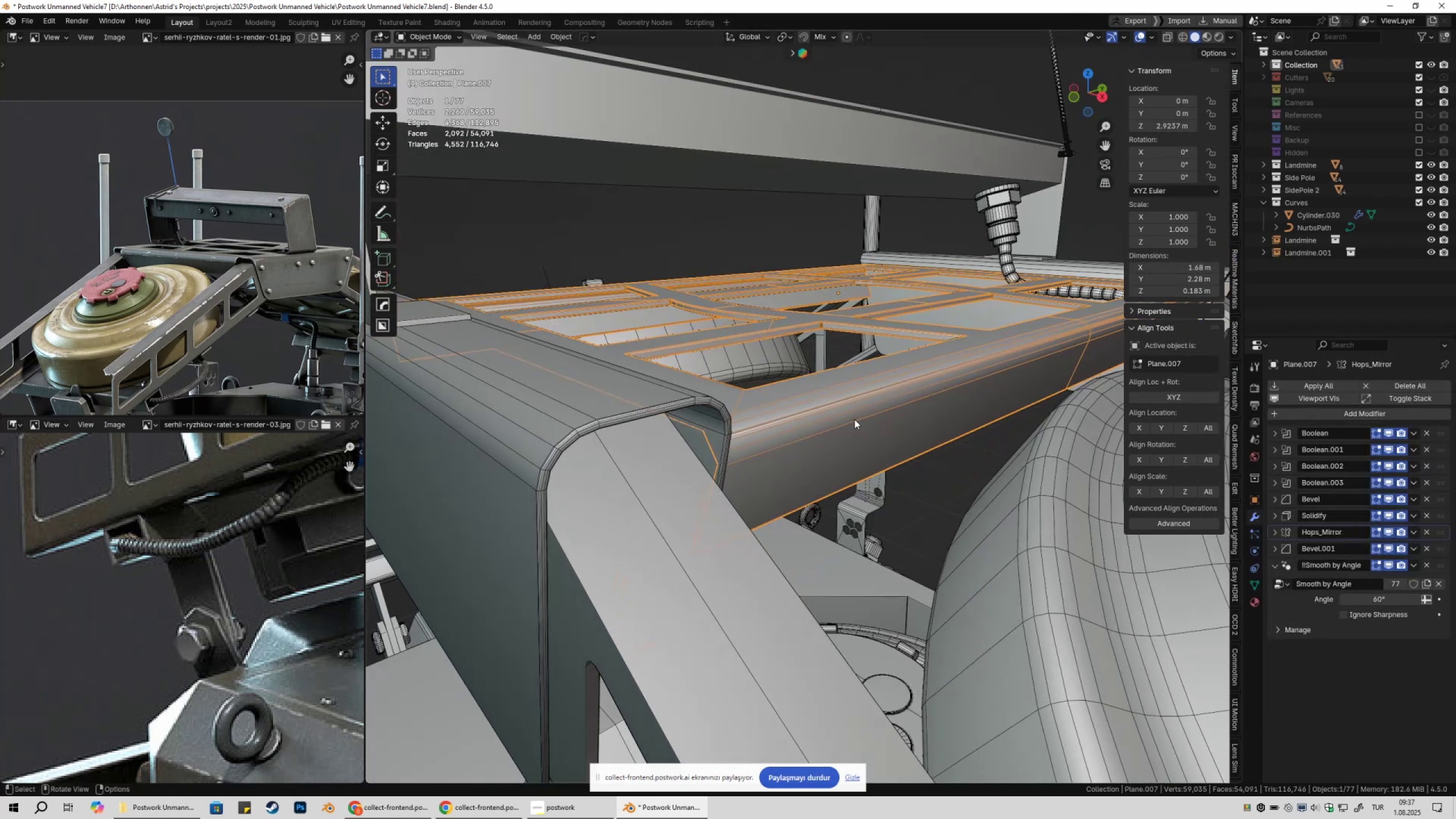 
scroll: coordinate [854, 419], scroll_direction: up, amount: 1.0
 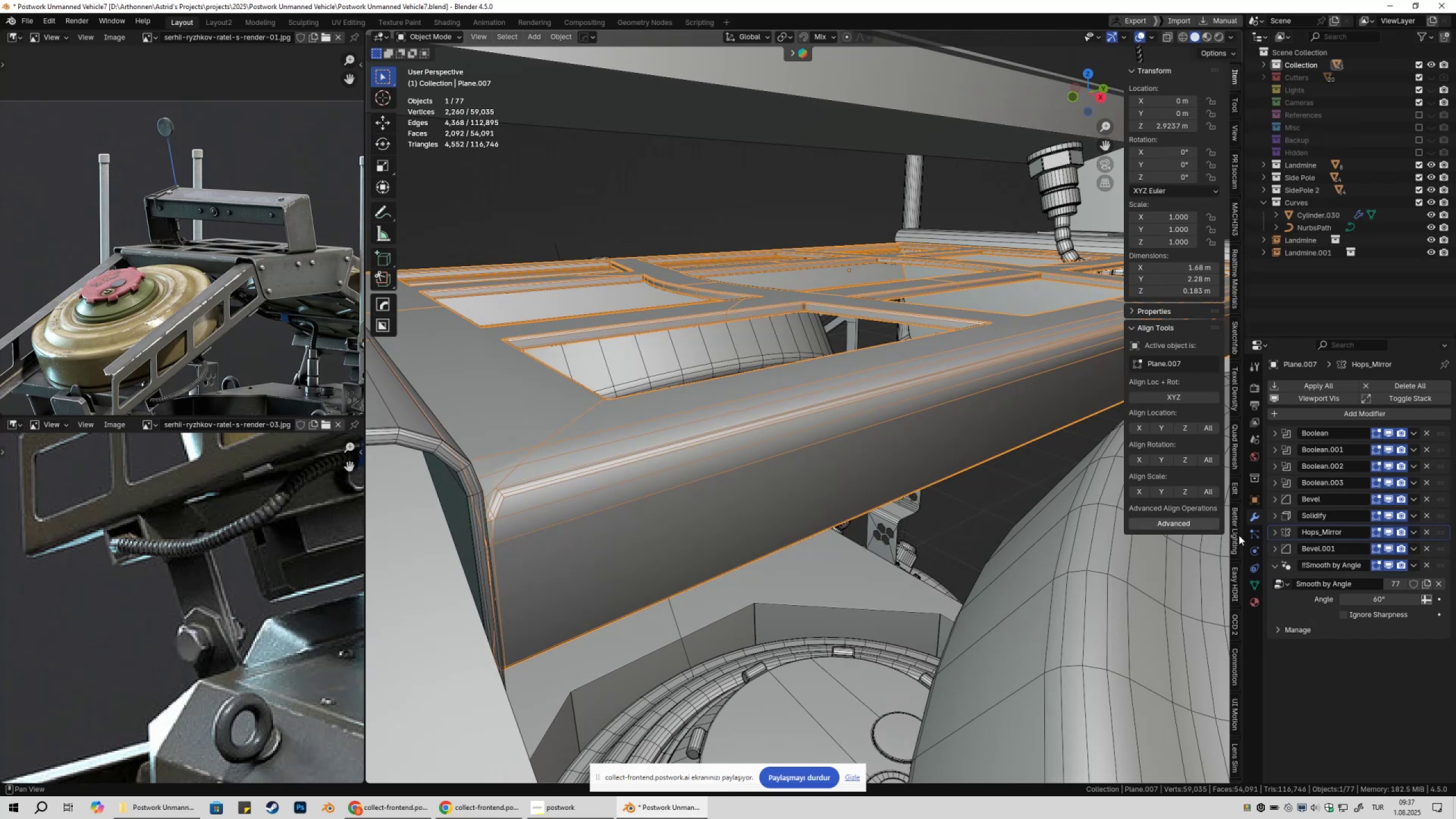 
left_click([1389, 552])
 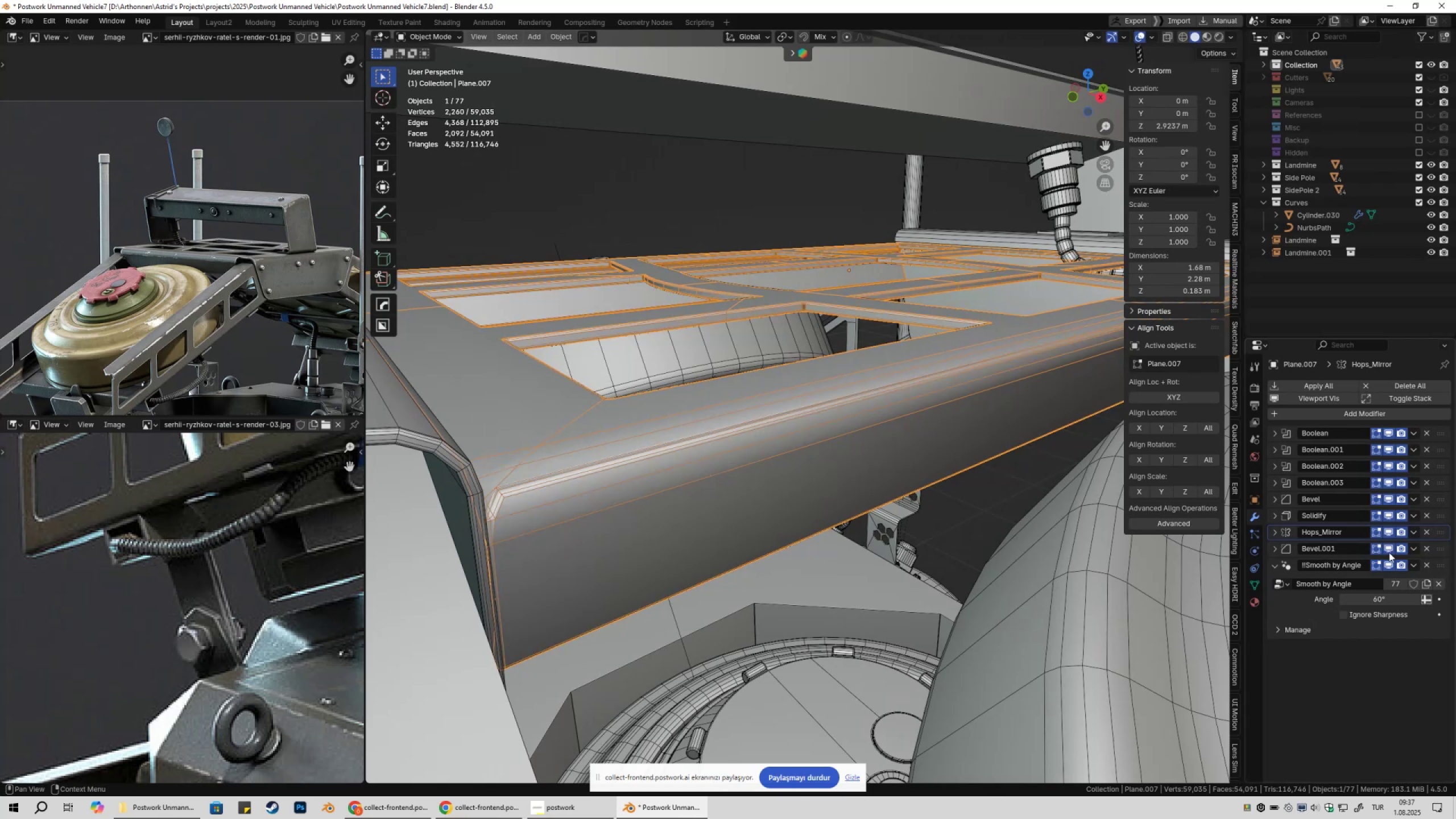 
left_click([1389, 552])
 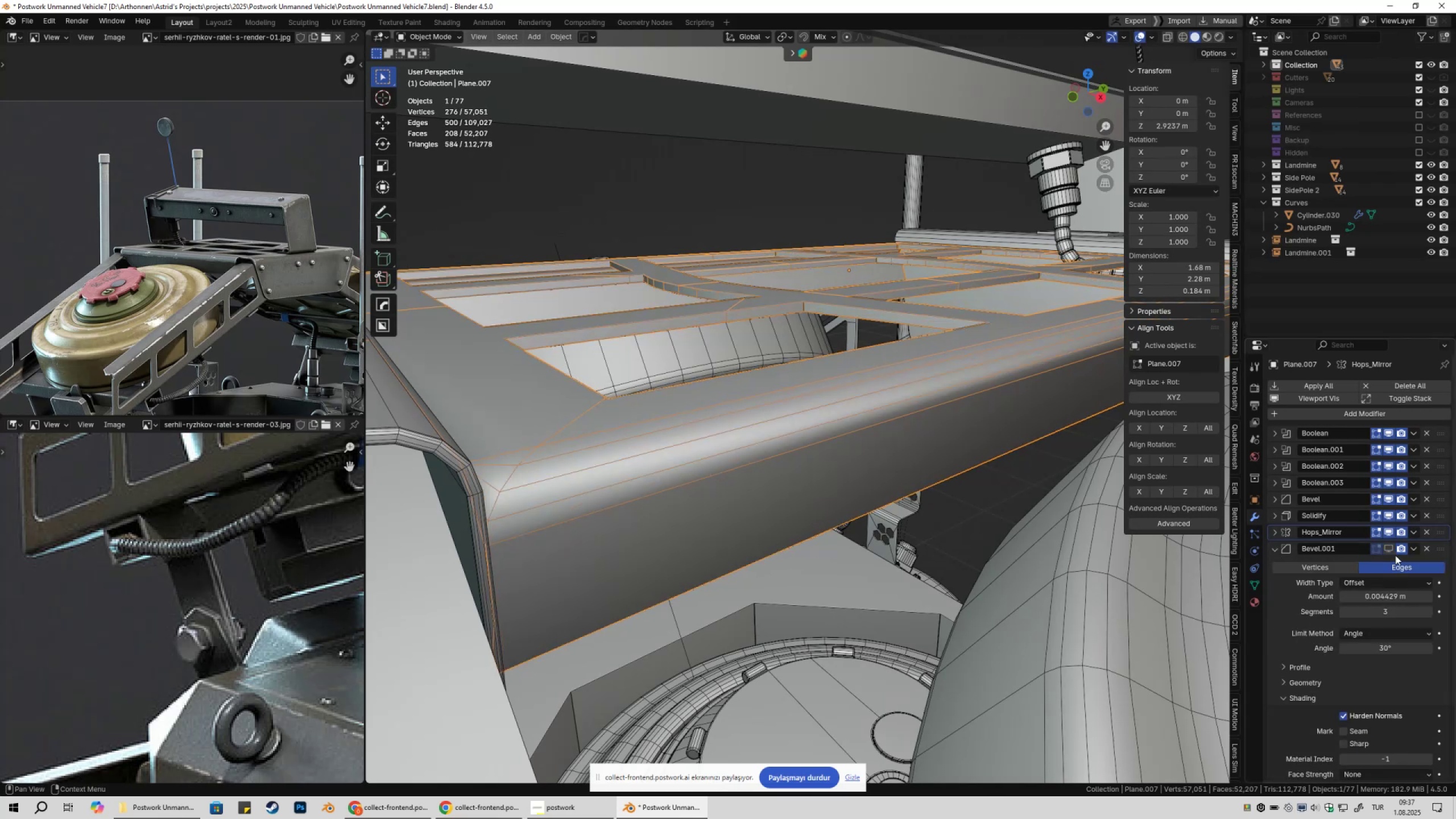 
double_click([1392, 553])
 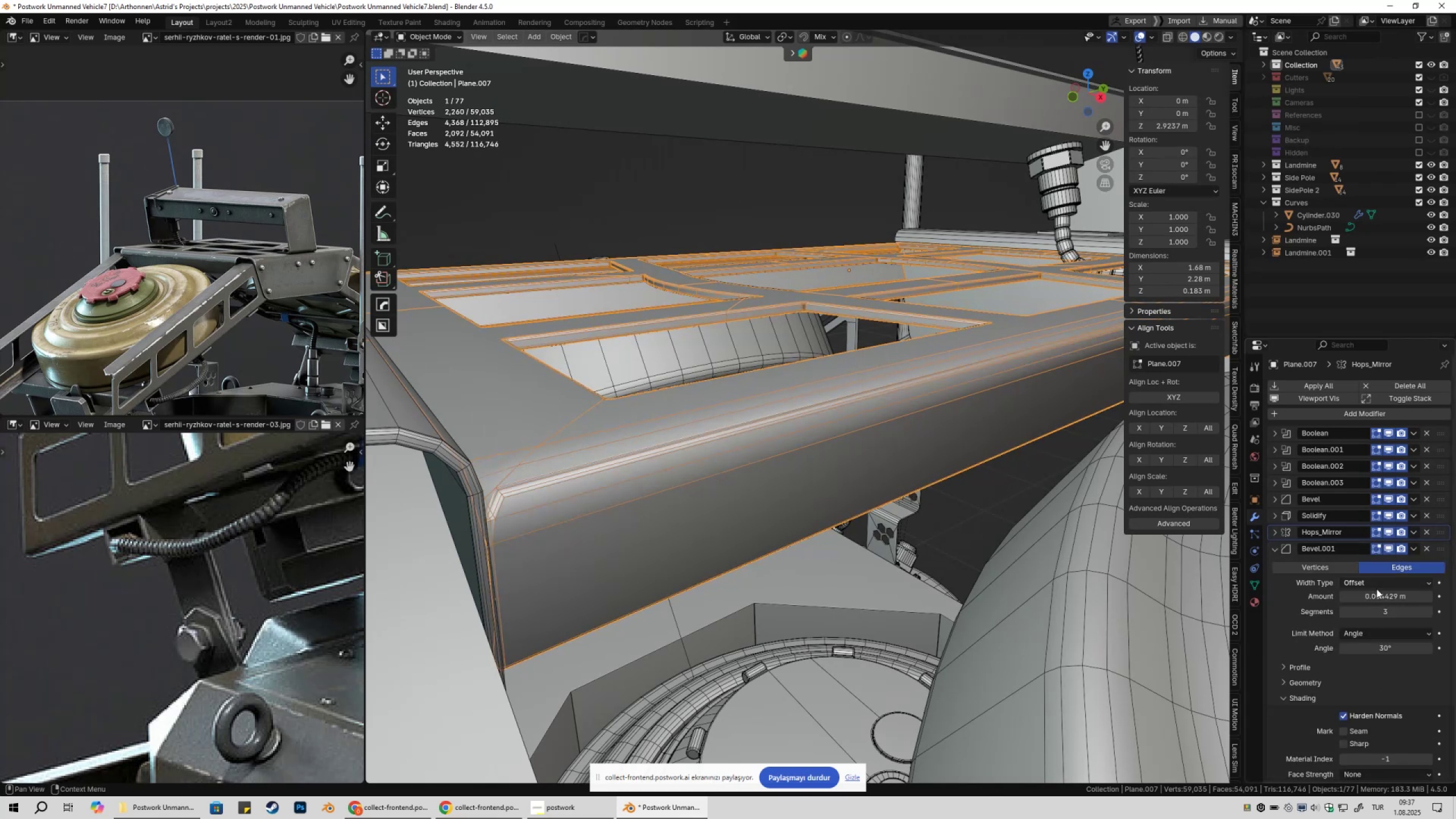 
scroll: coordinate [1357, 643], scroll_direction: down, amount: 4.0
 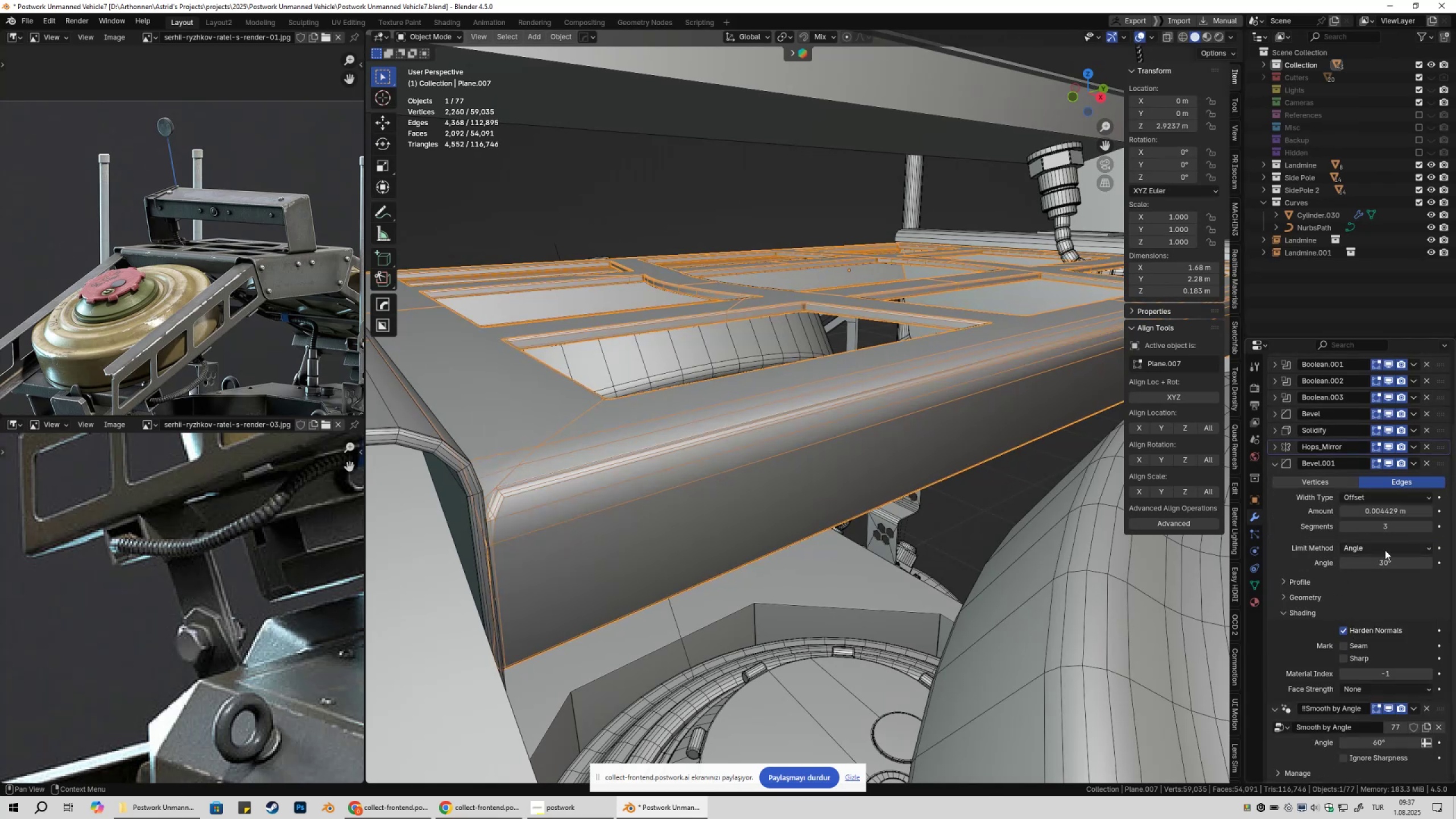 
left_click_drag(start_coordinate=[1388, 562], to_coordinate=[367, 592])
 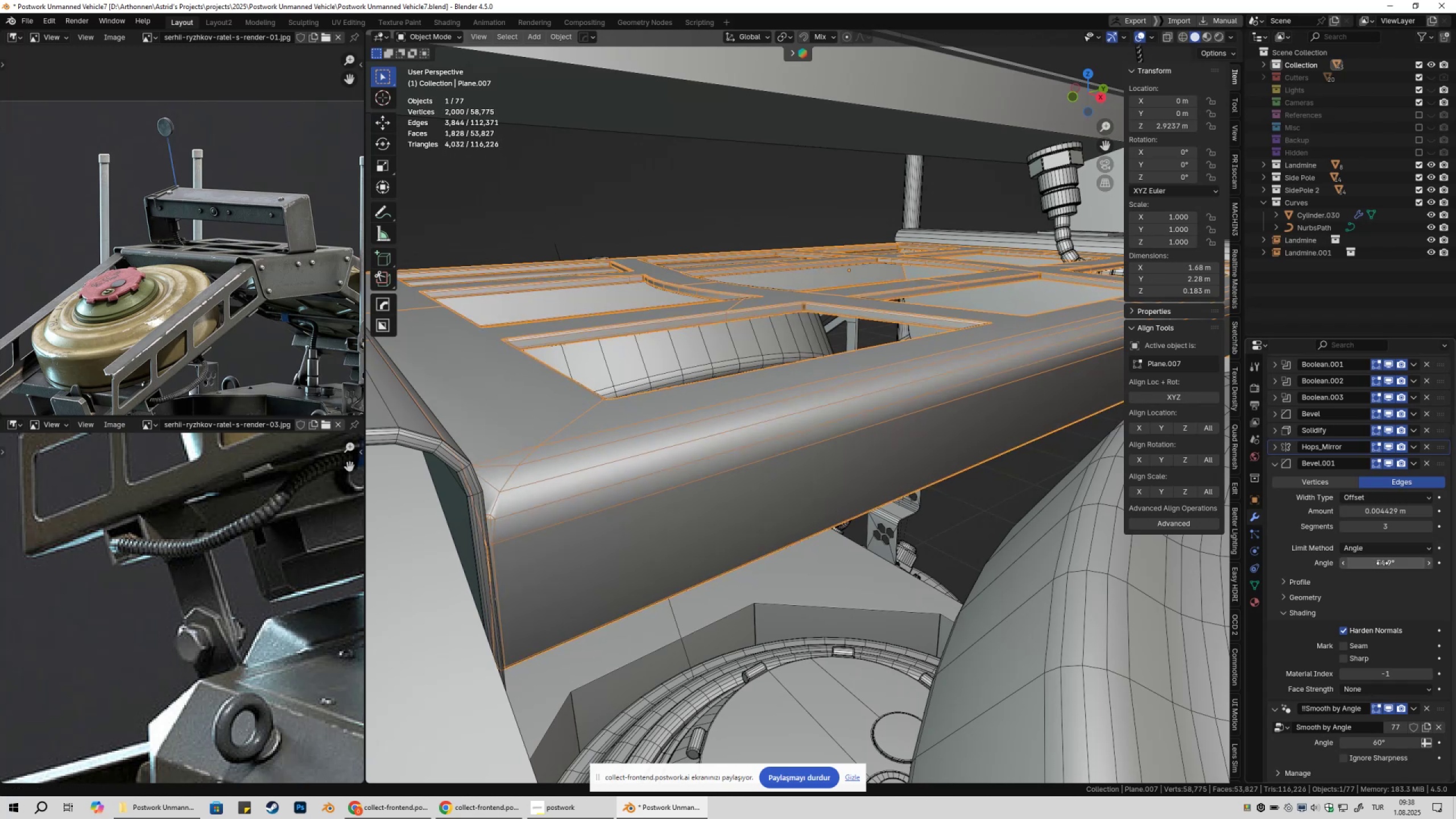 
left_click_drag(start_coordinate=[1382, 563], to_coordinate=[216, 563])
 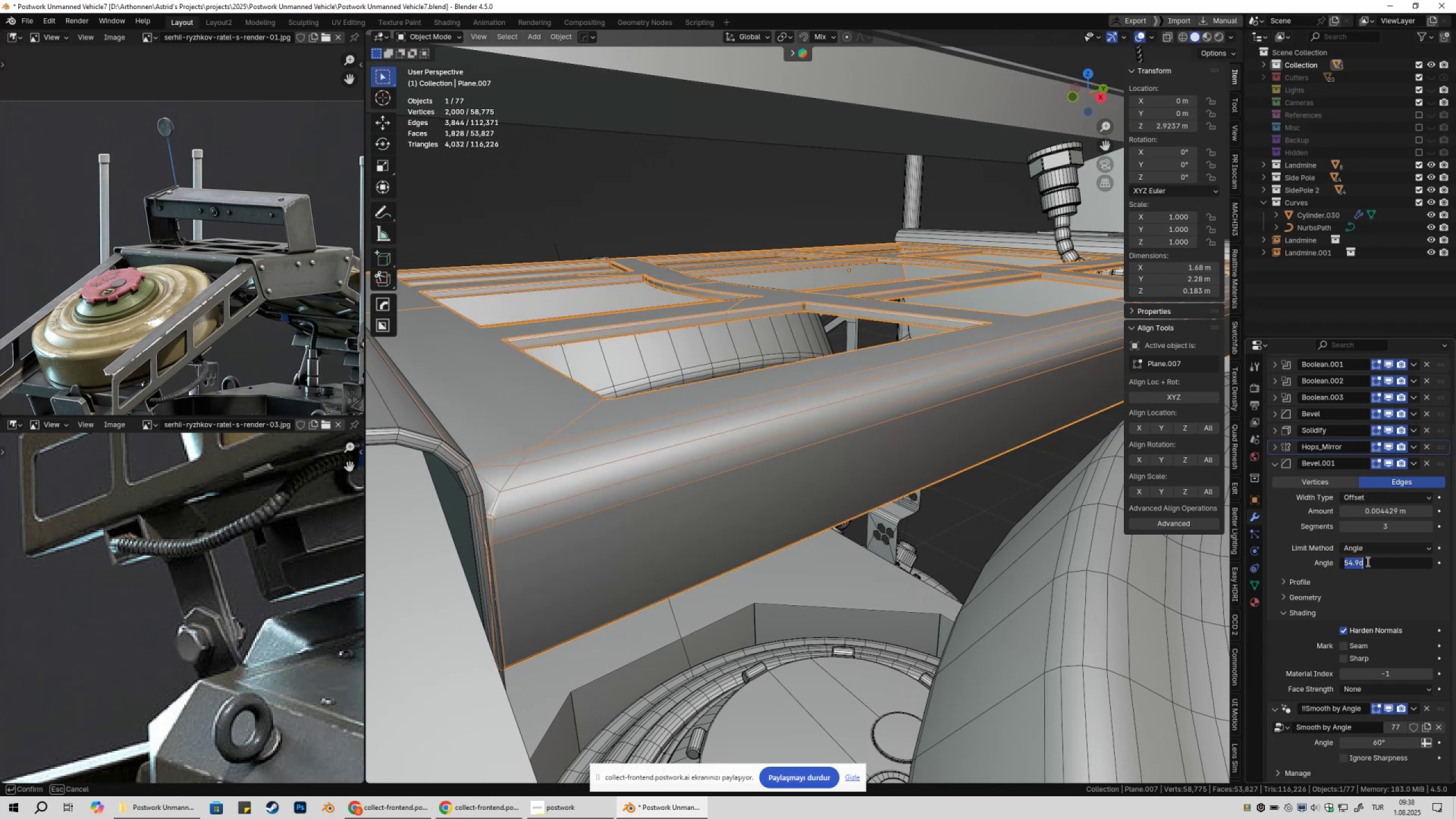 
key(Numpad6)
 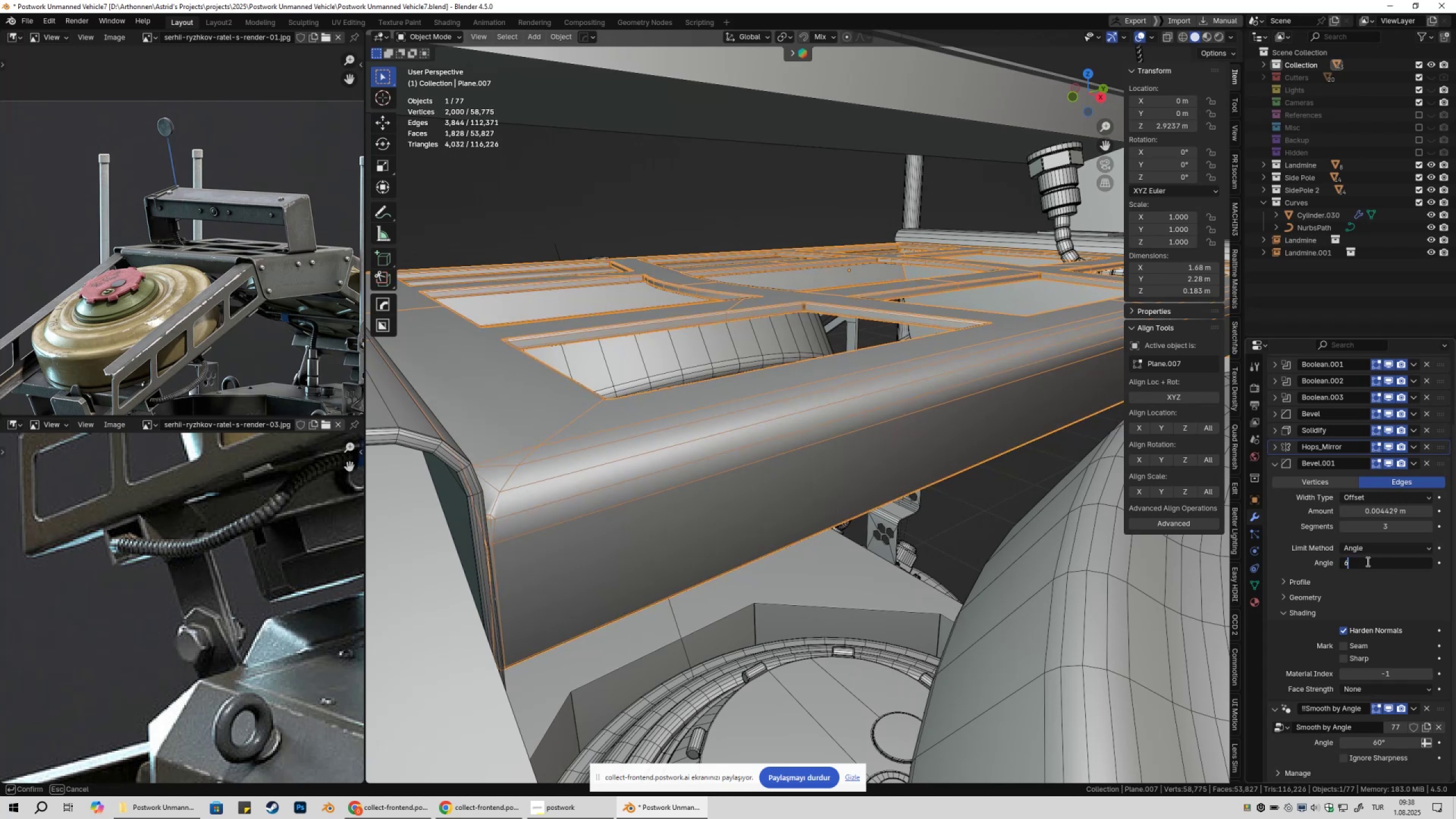 
key(Numpad0)
 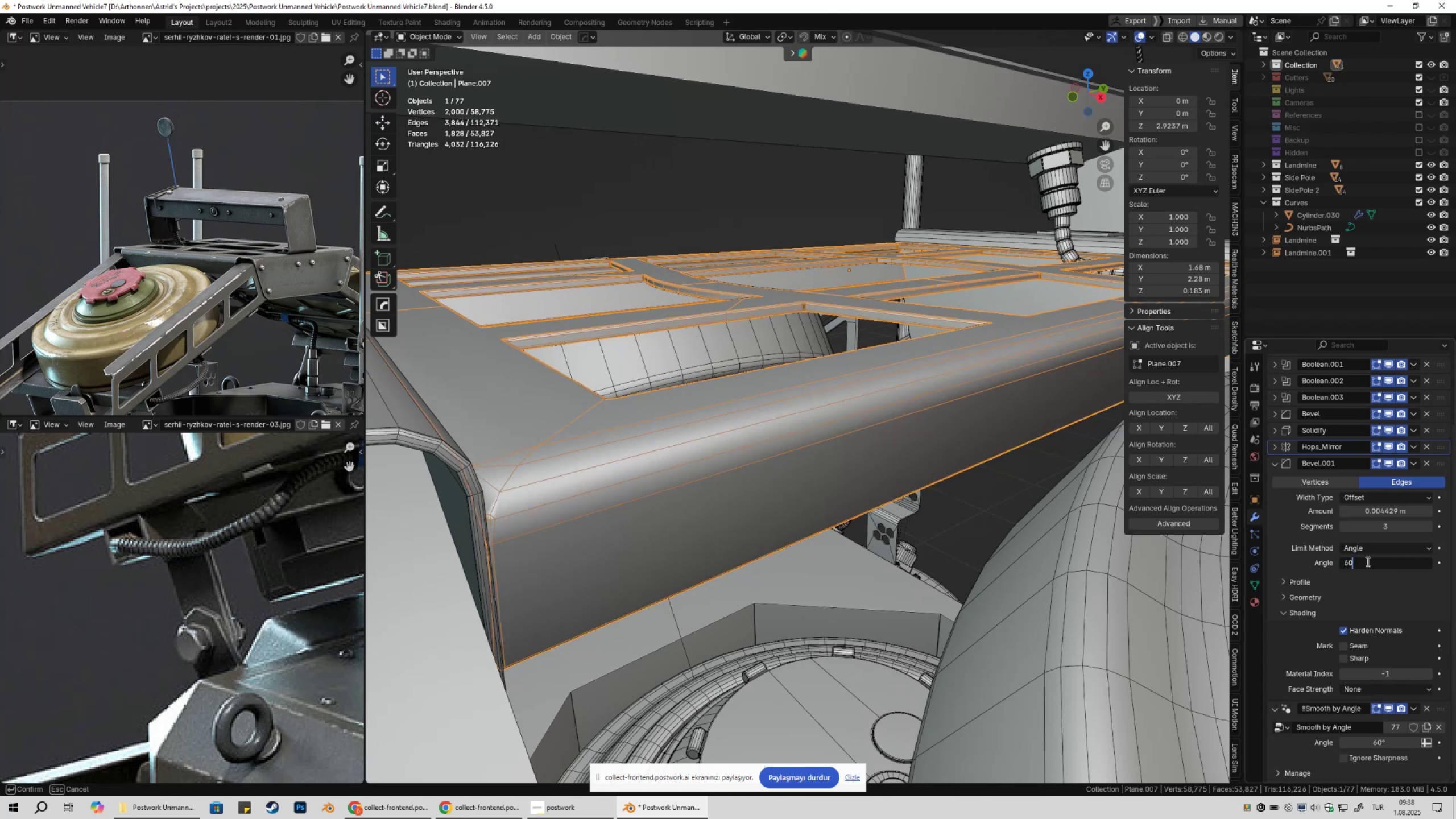 
key(NumpadEnter)
 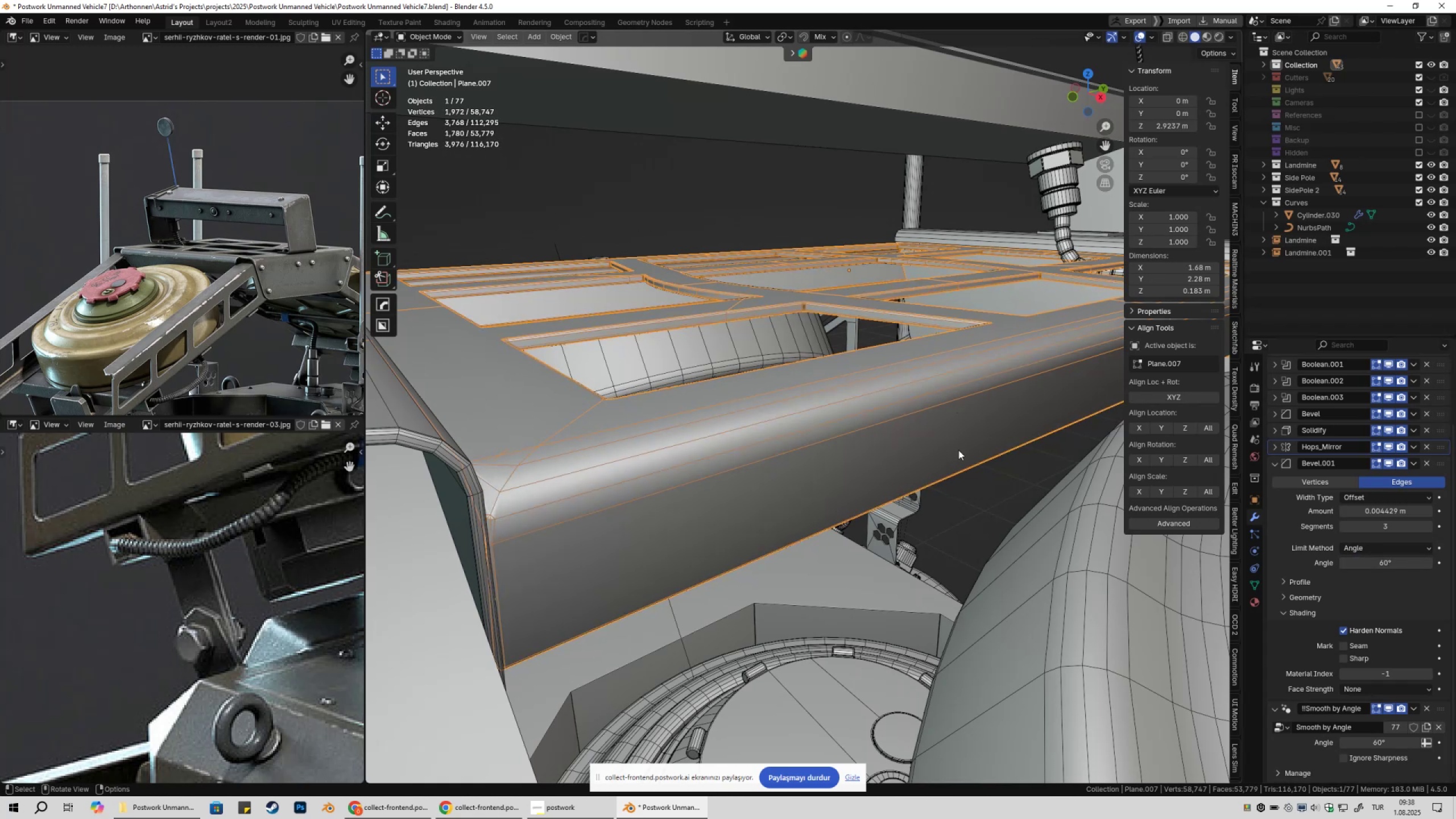 
left_click([961, 450])
 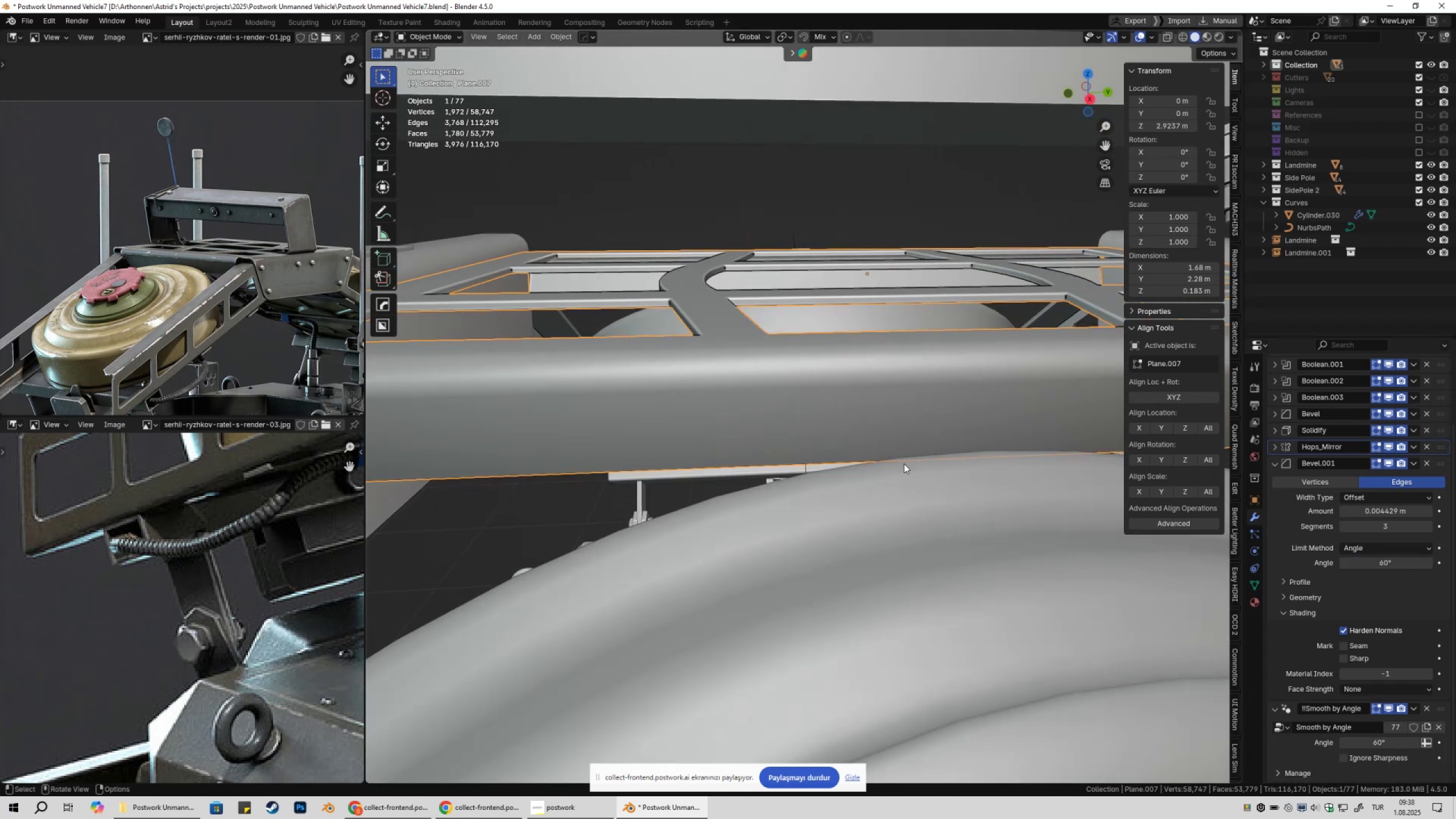 
key(Shift+ShiftLeft)
 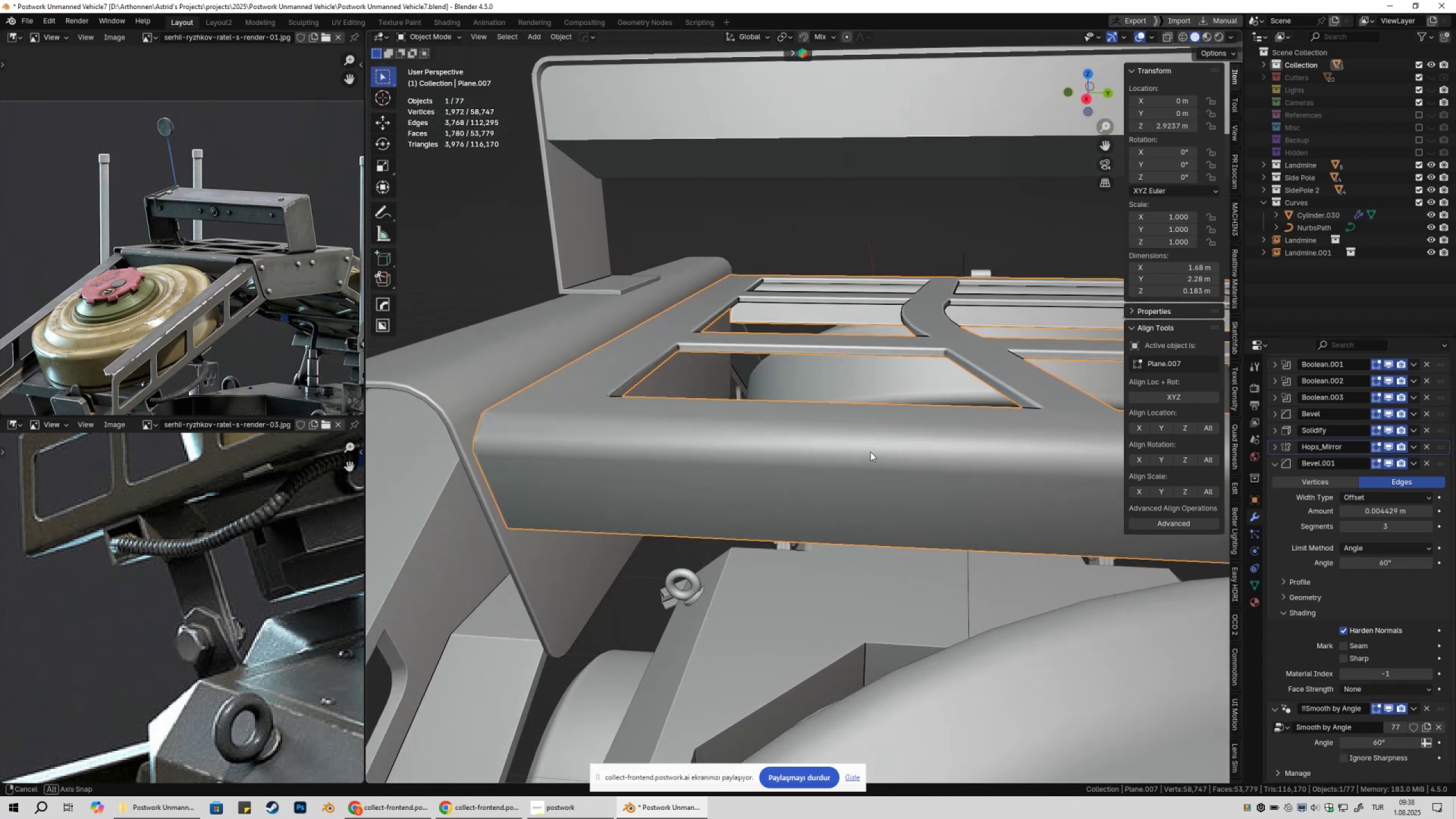 
hold_key(key=ShiftLeft, duration=0.34)
 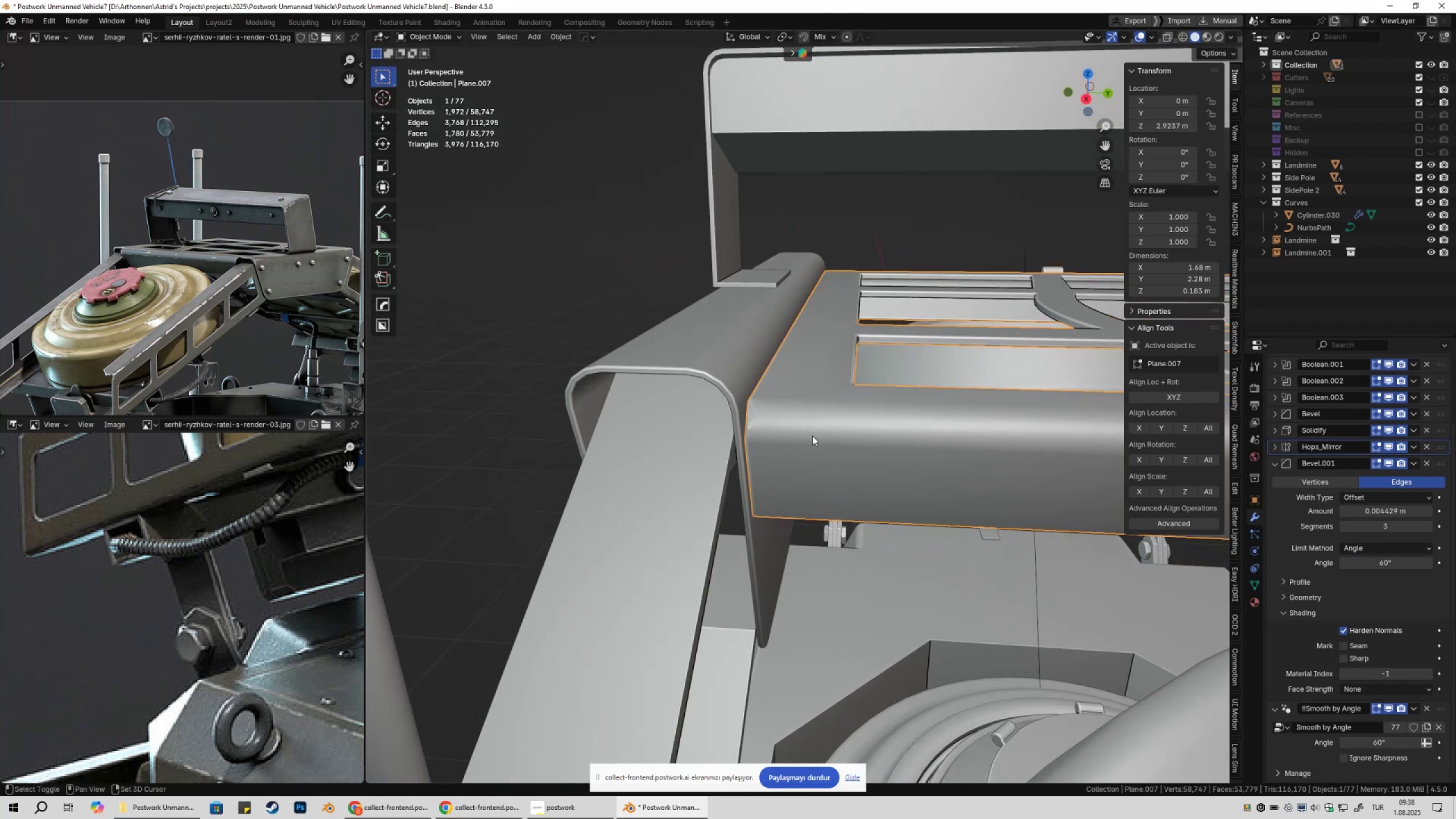 
scroll: coordinate [812, 437], scroll_direction: up, amount: 1.0
 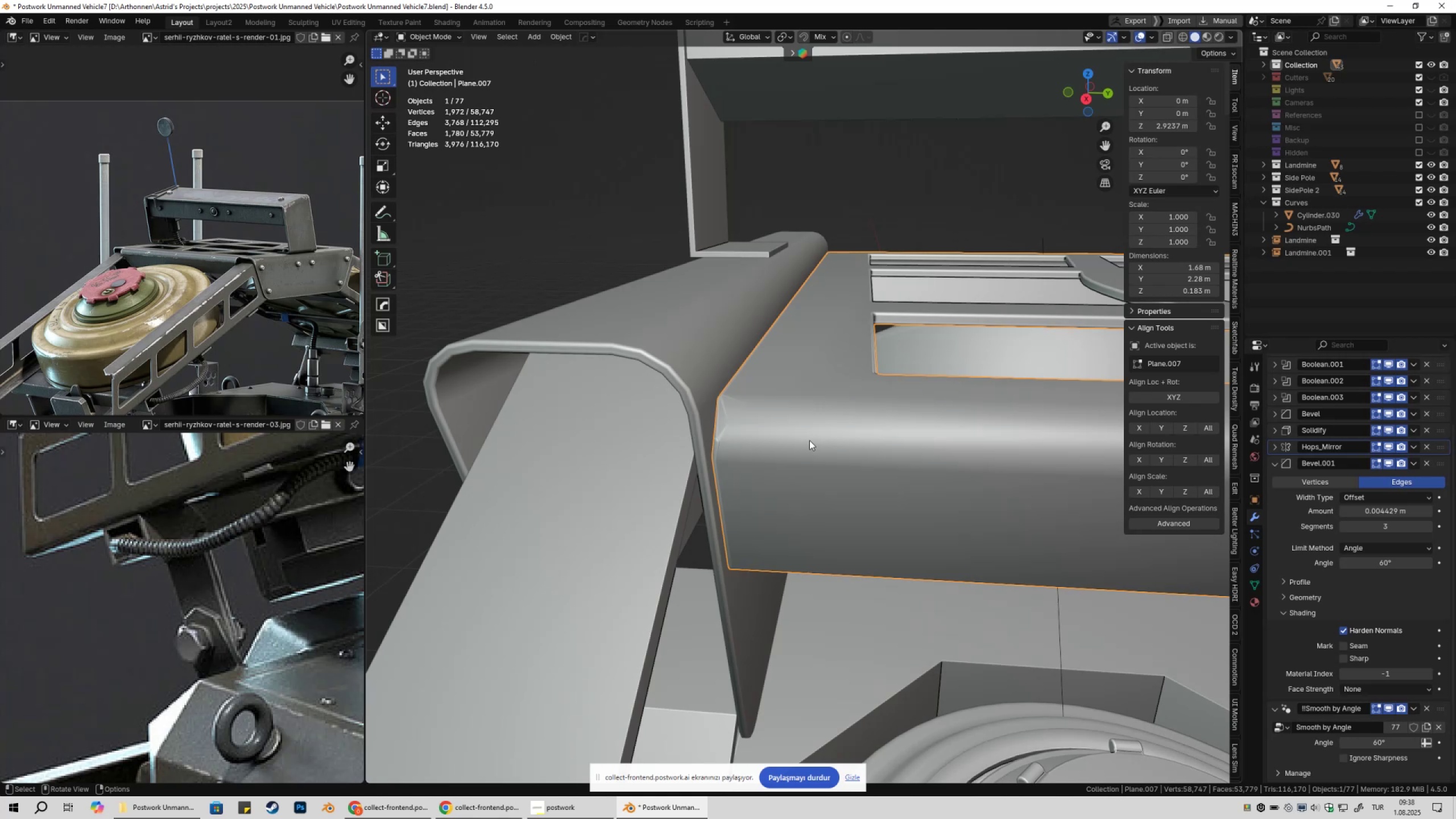 
key(Tab)
 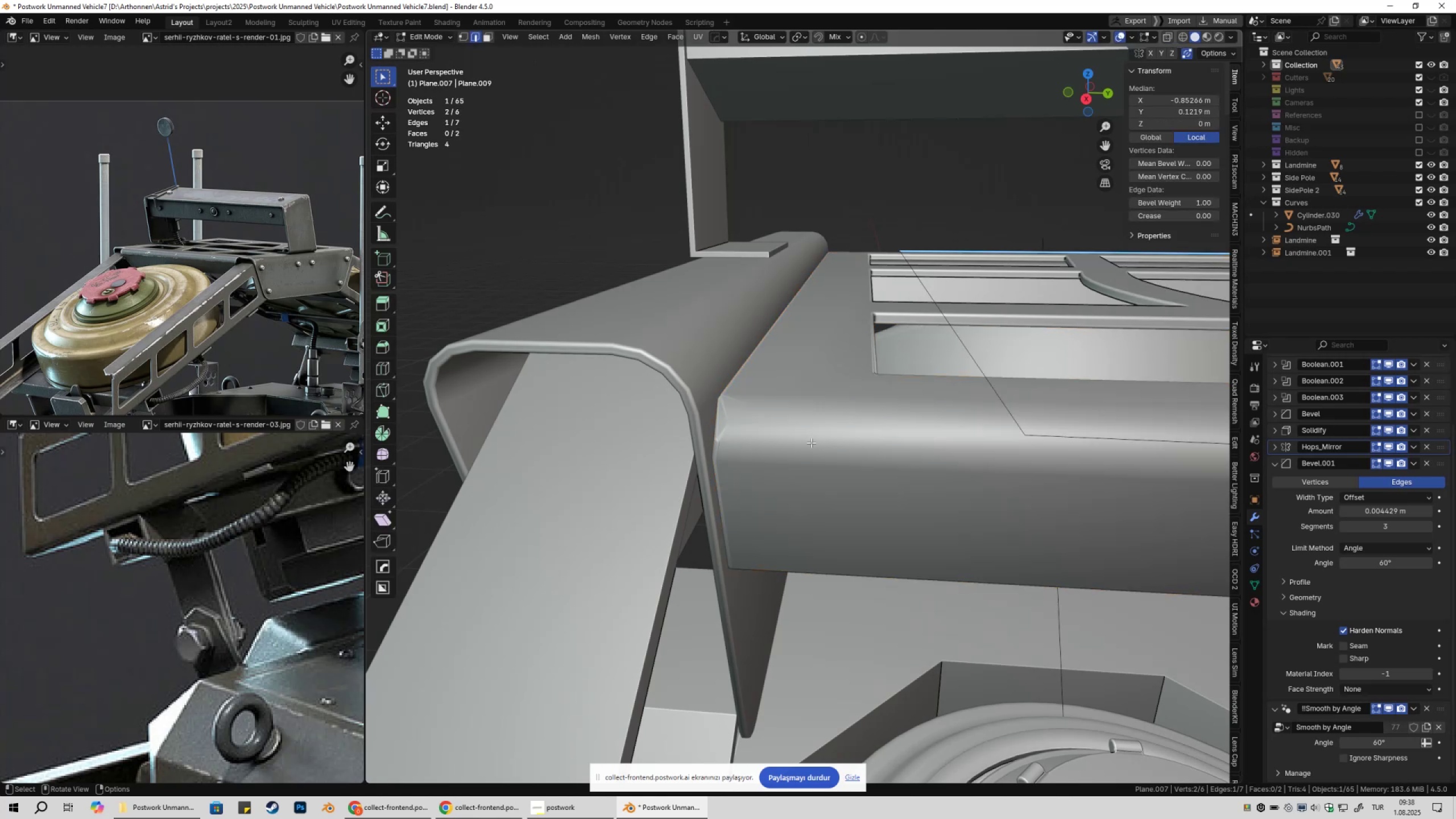 
key(Tab)
 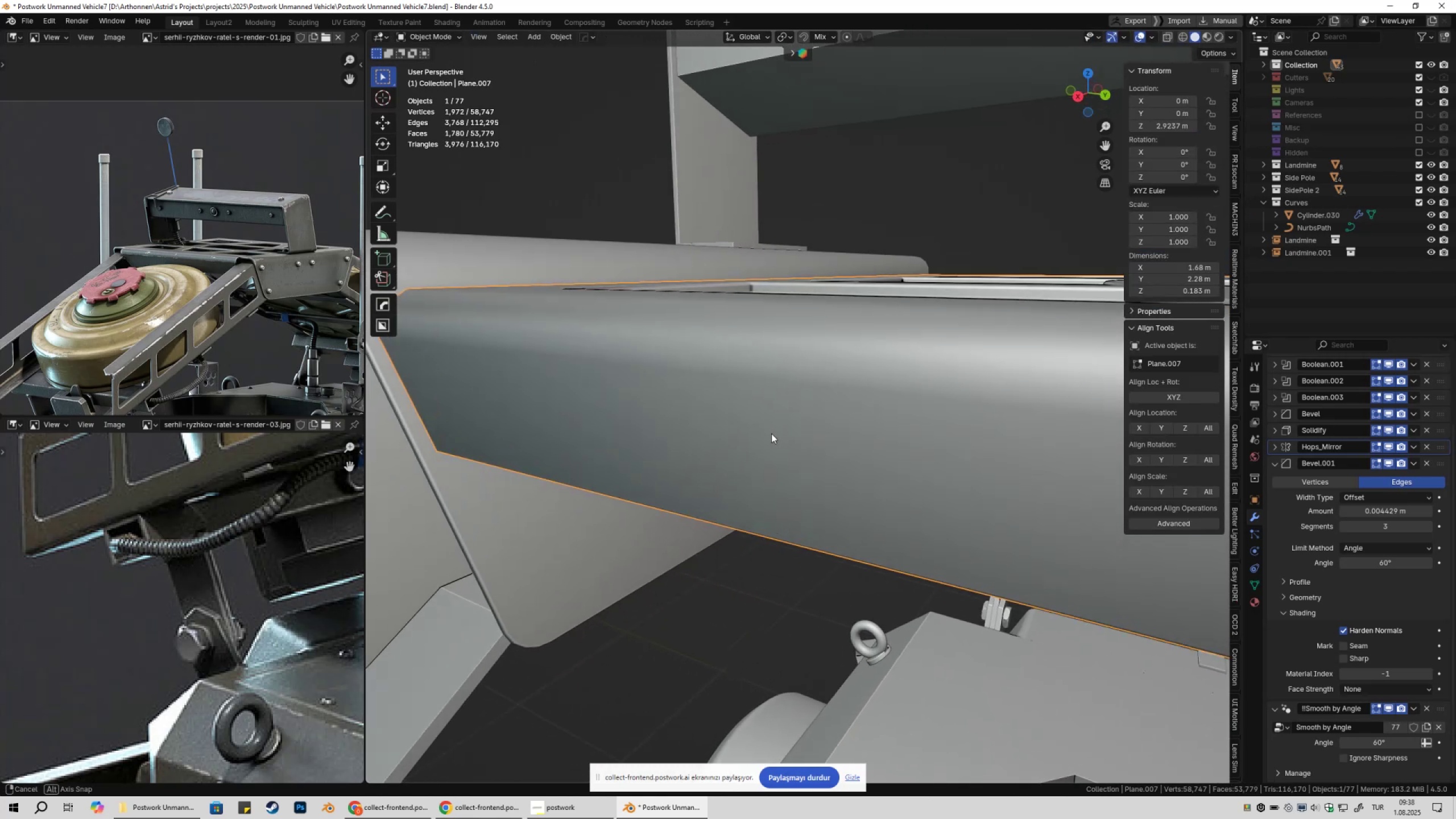 
hold_key(key=ShiftLeft, duration=0.33)
 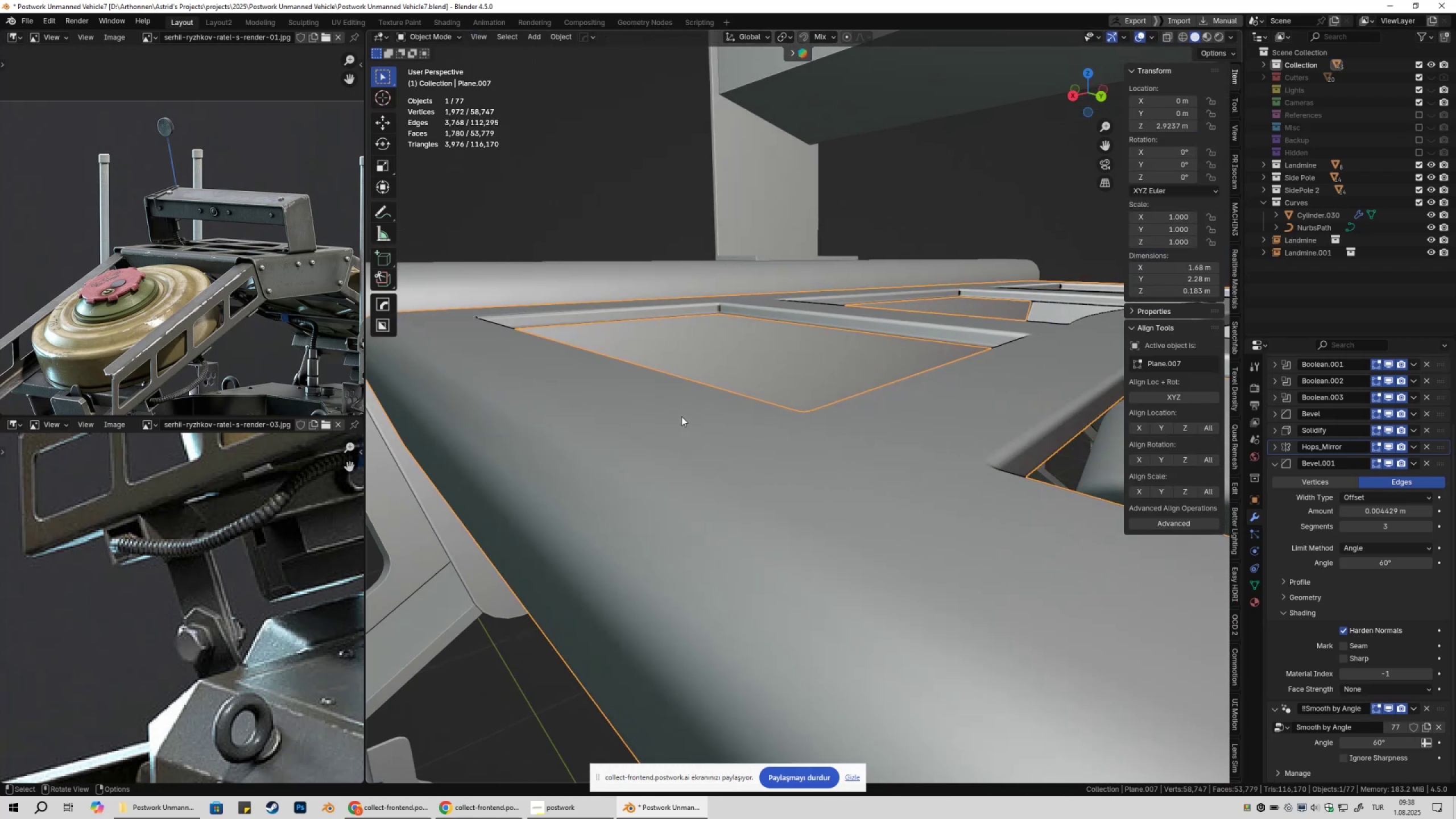 
key(Shift+ShiftLeft)
 